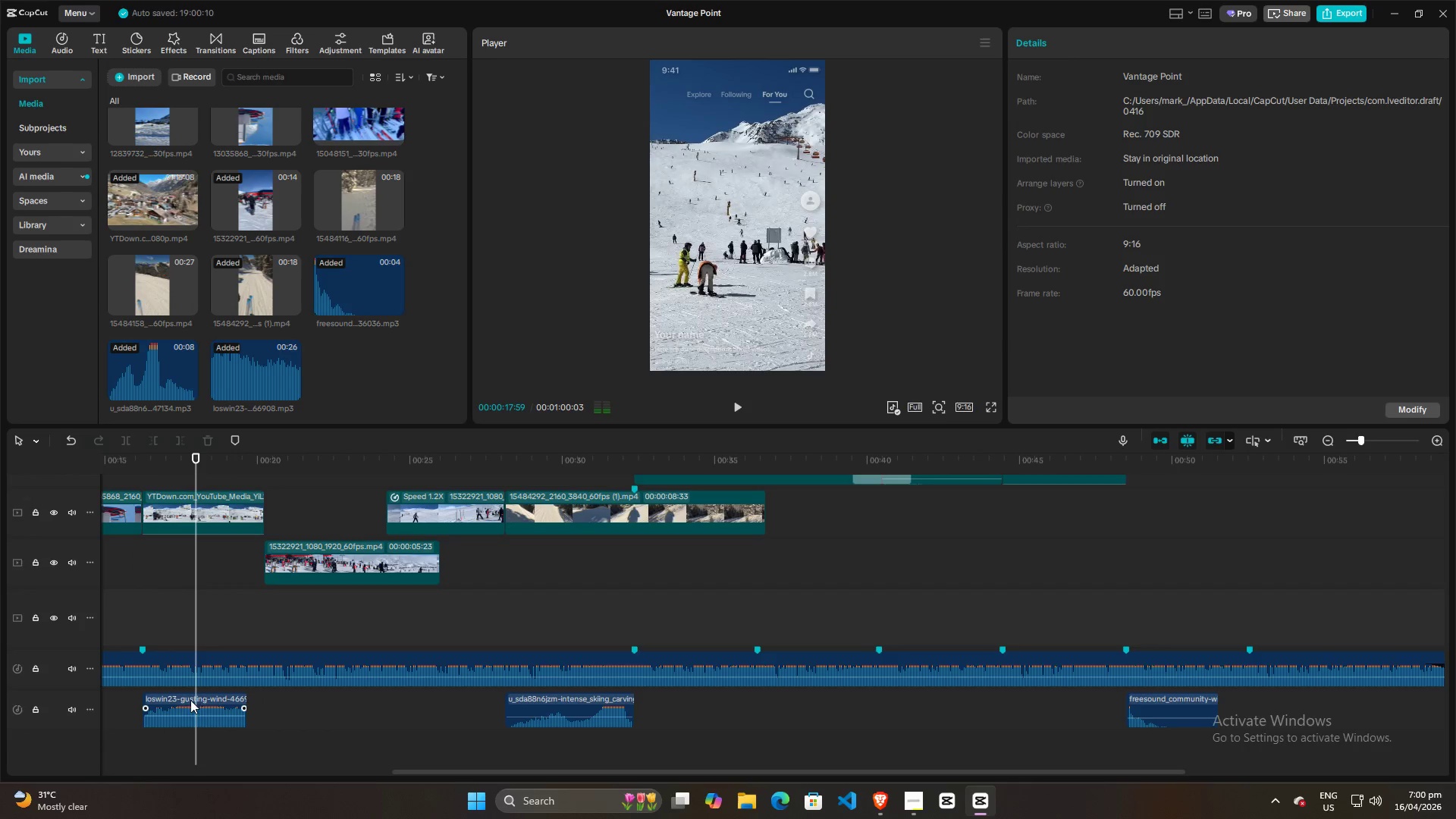 
left_click([190, 695])
 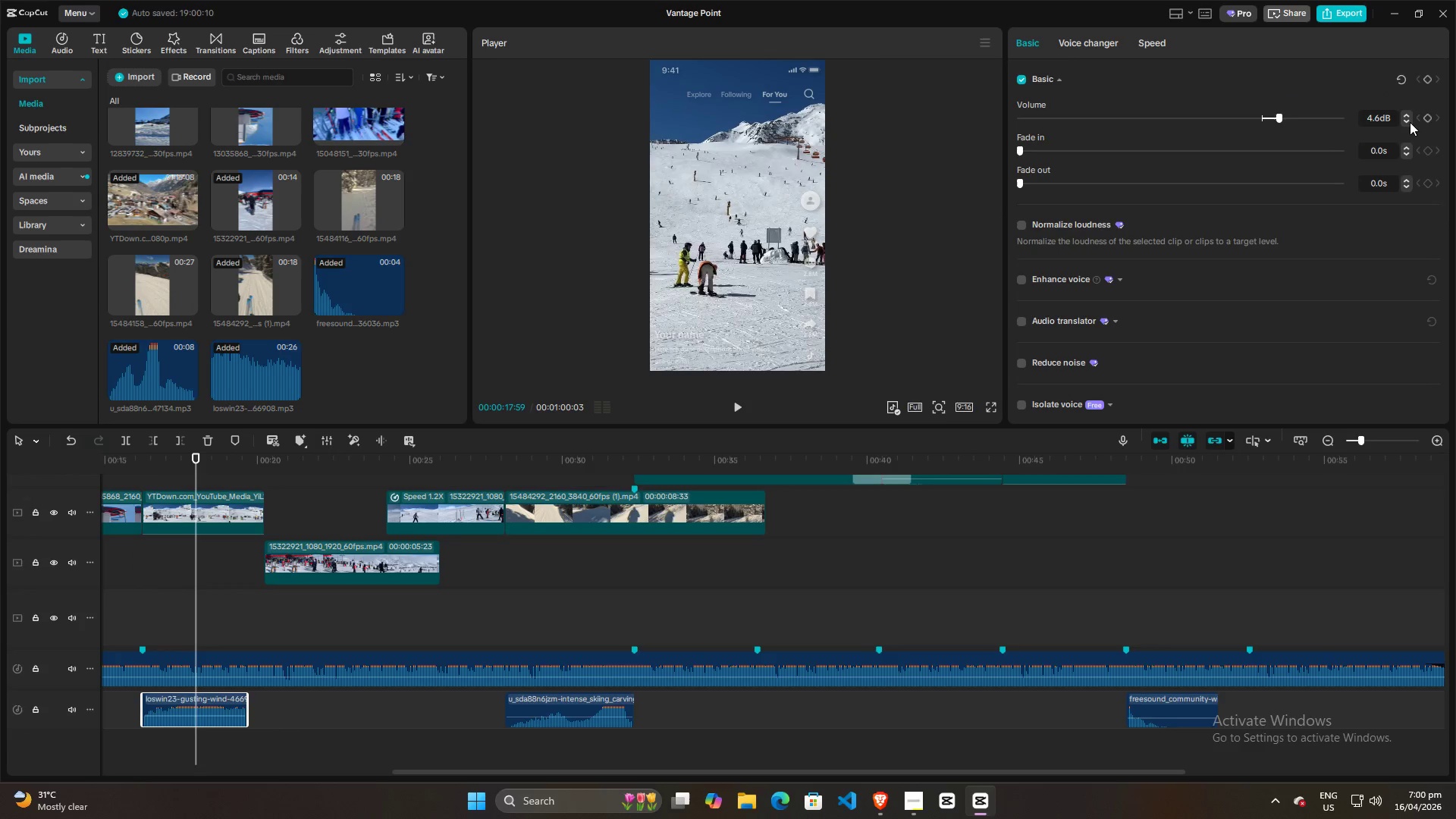 
double_click([1409, 122])
 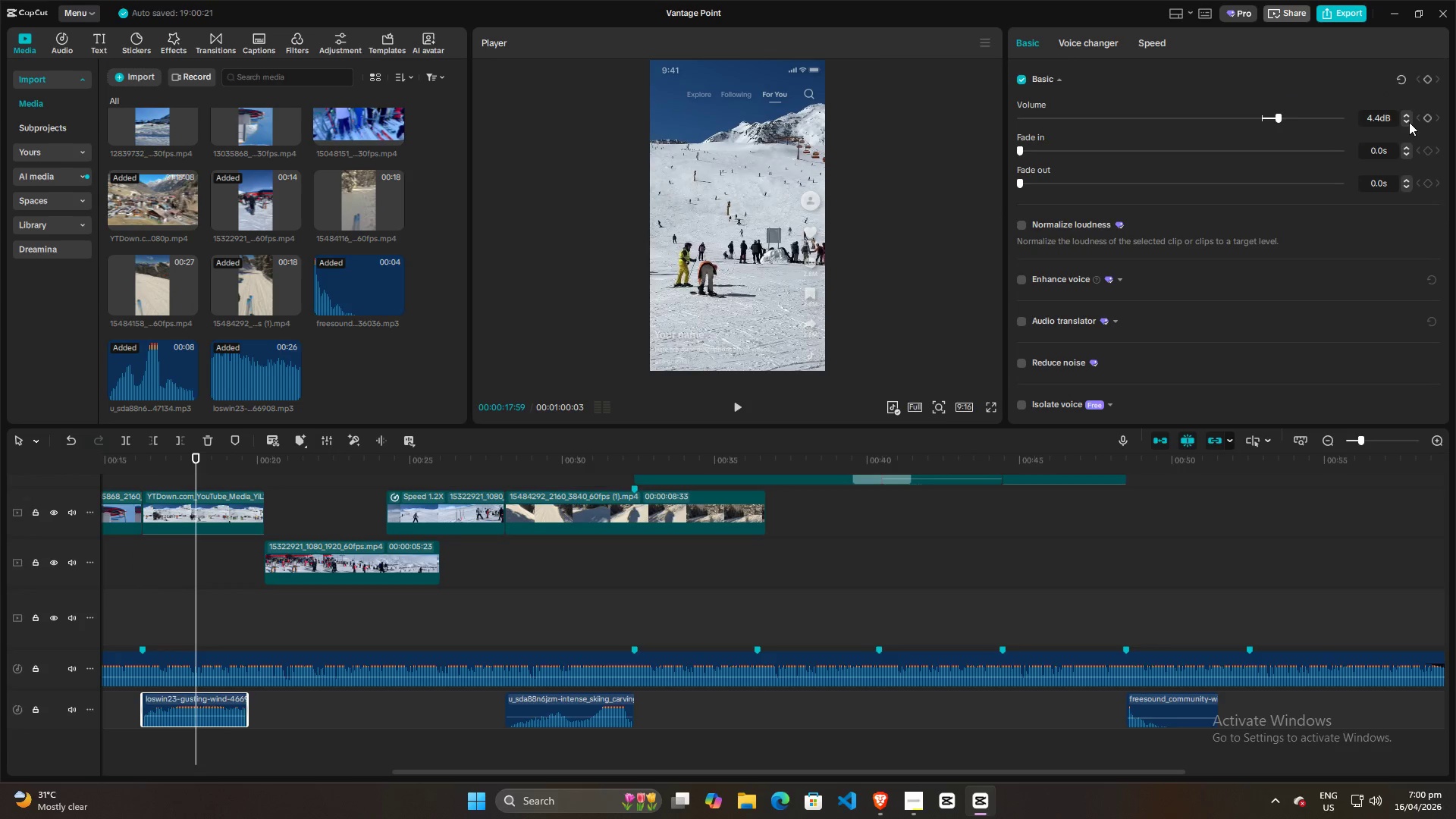 
triple_click([1409, 122])
 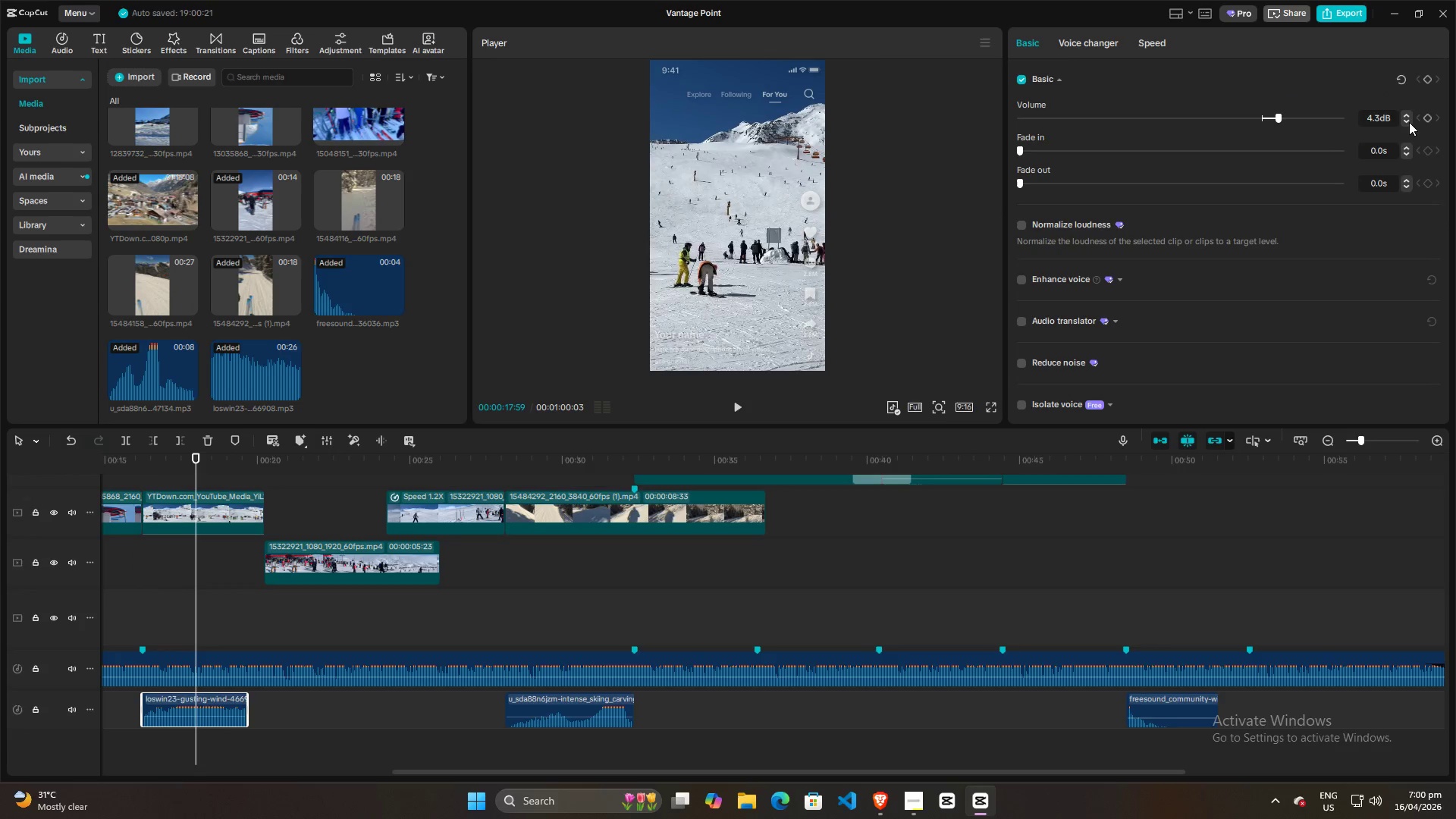 
triple_click([1409, 122])
 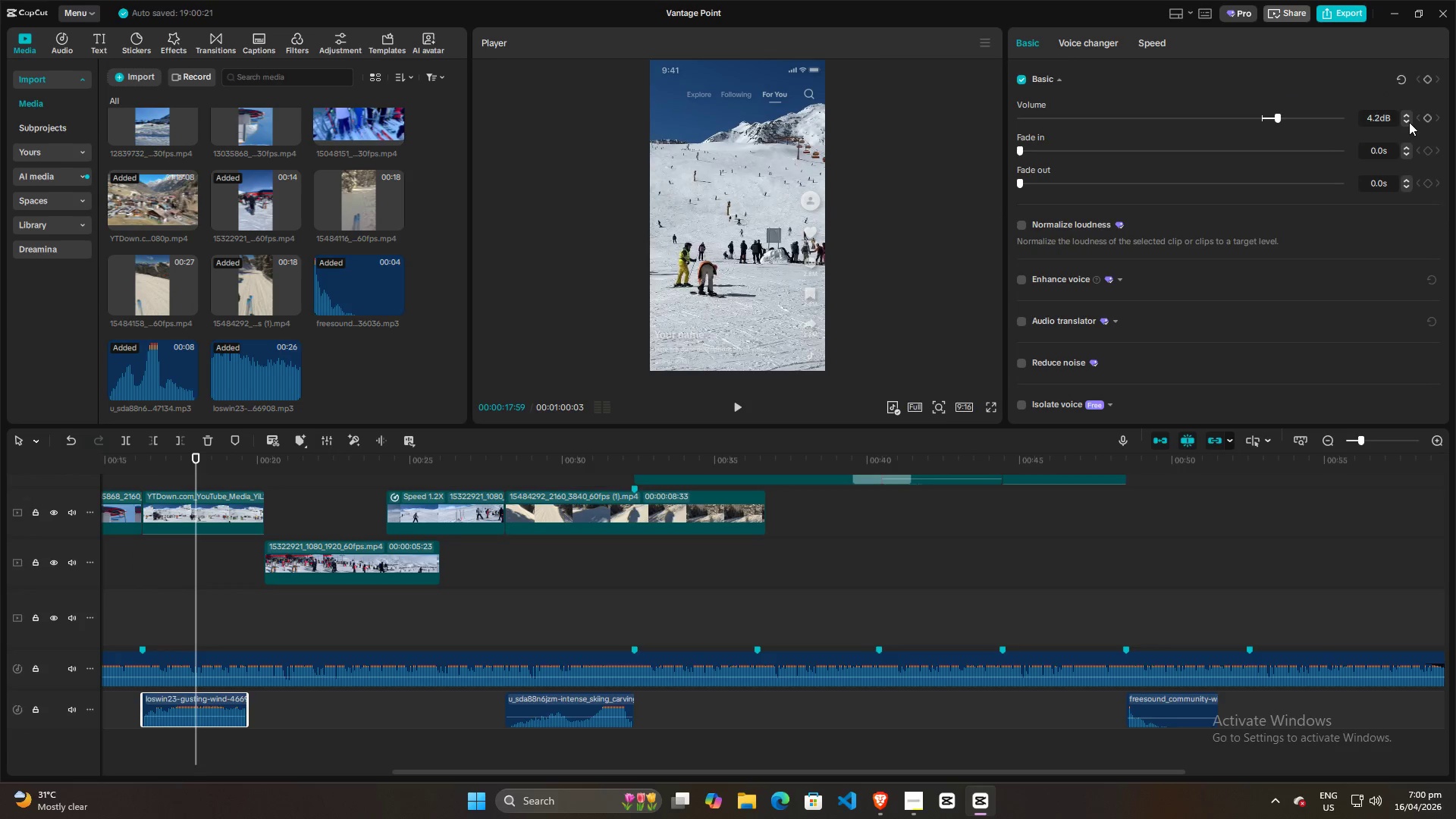 
triple_click([1409, 122])
 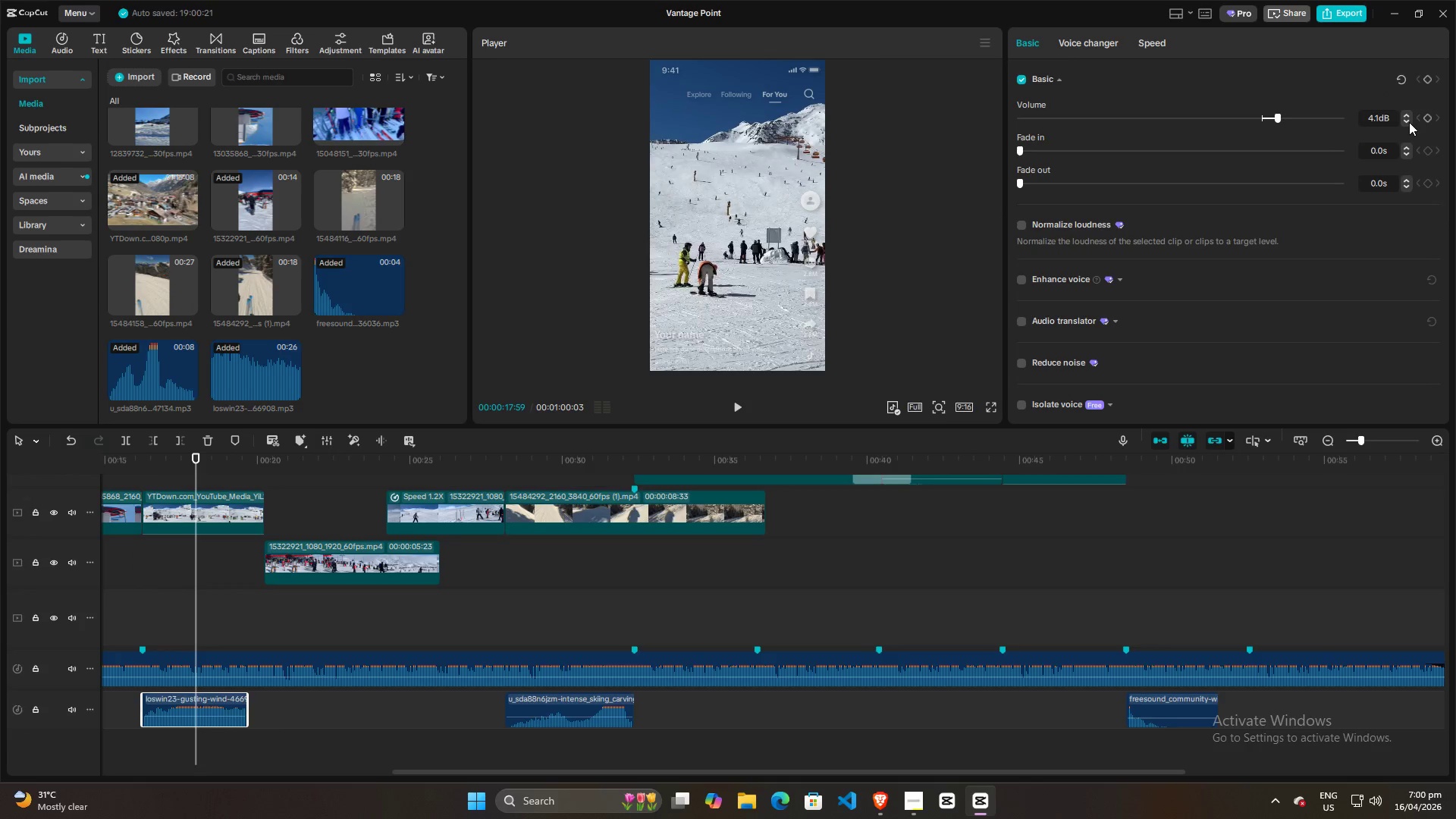 
triple_click([1409, 122])
 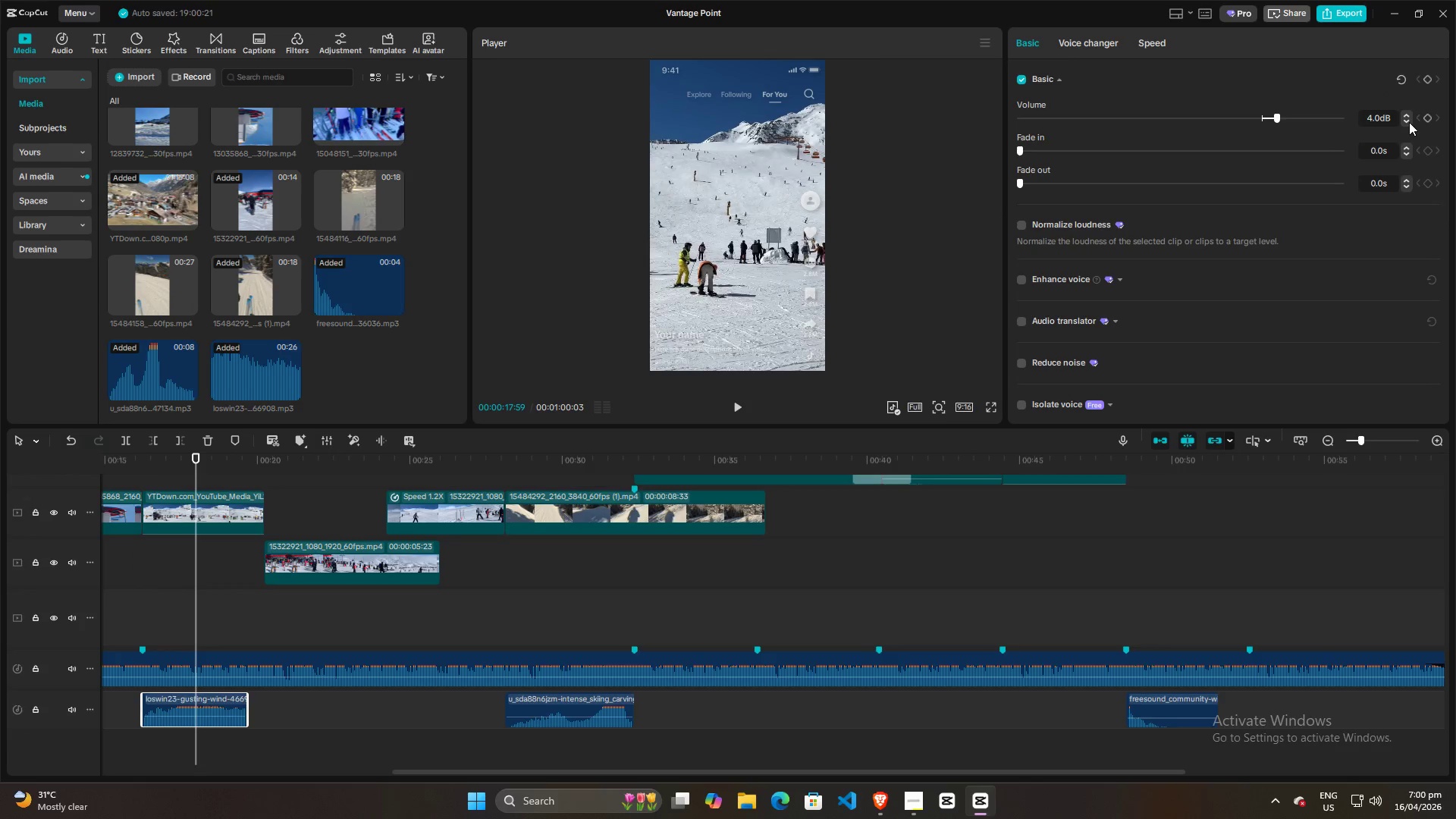 
triple_click([1409, 122])
 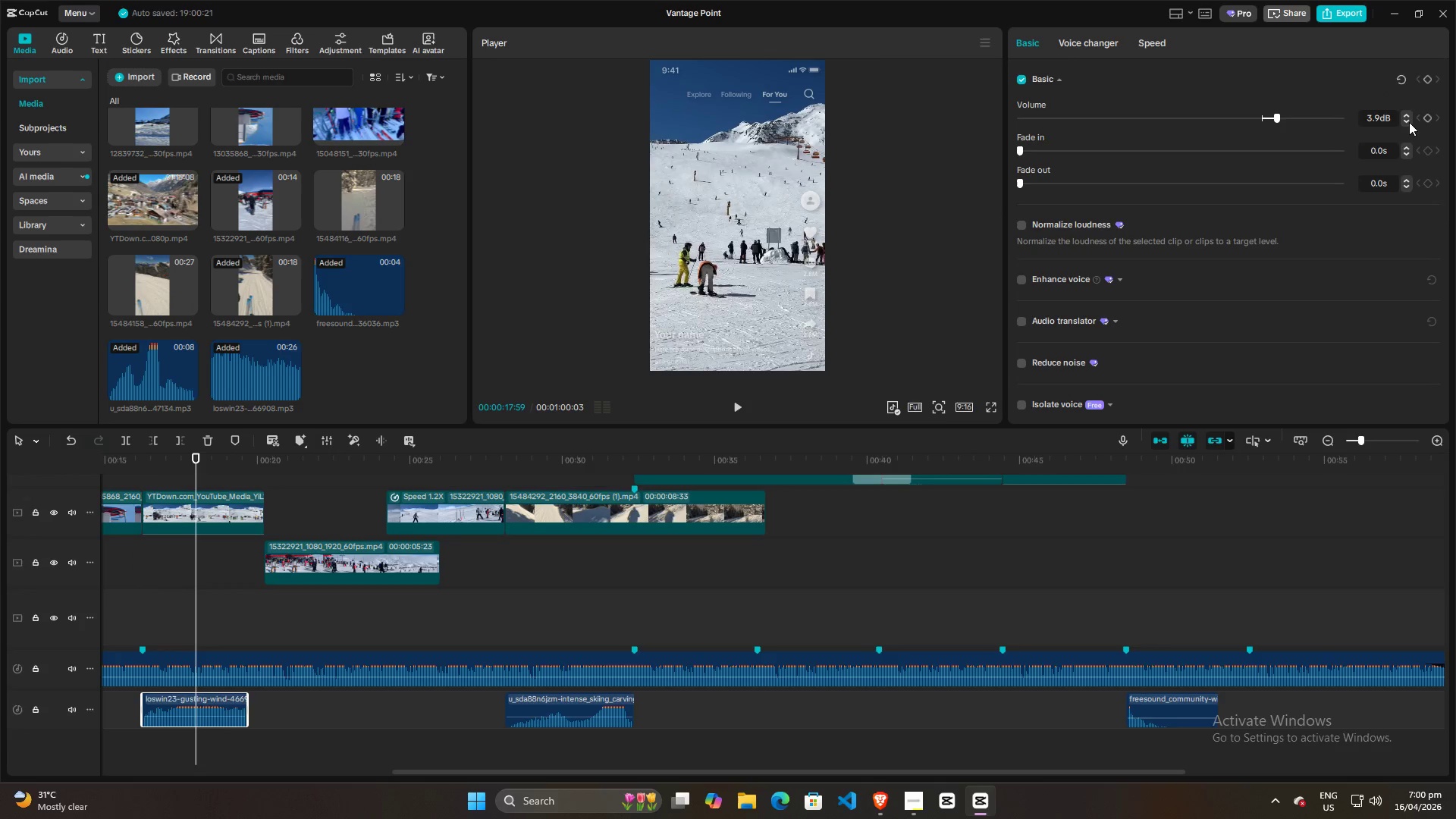 
triple_click([1409, 122])
 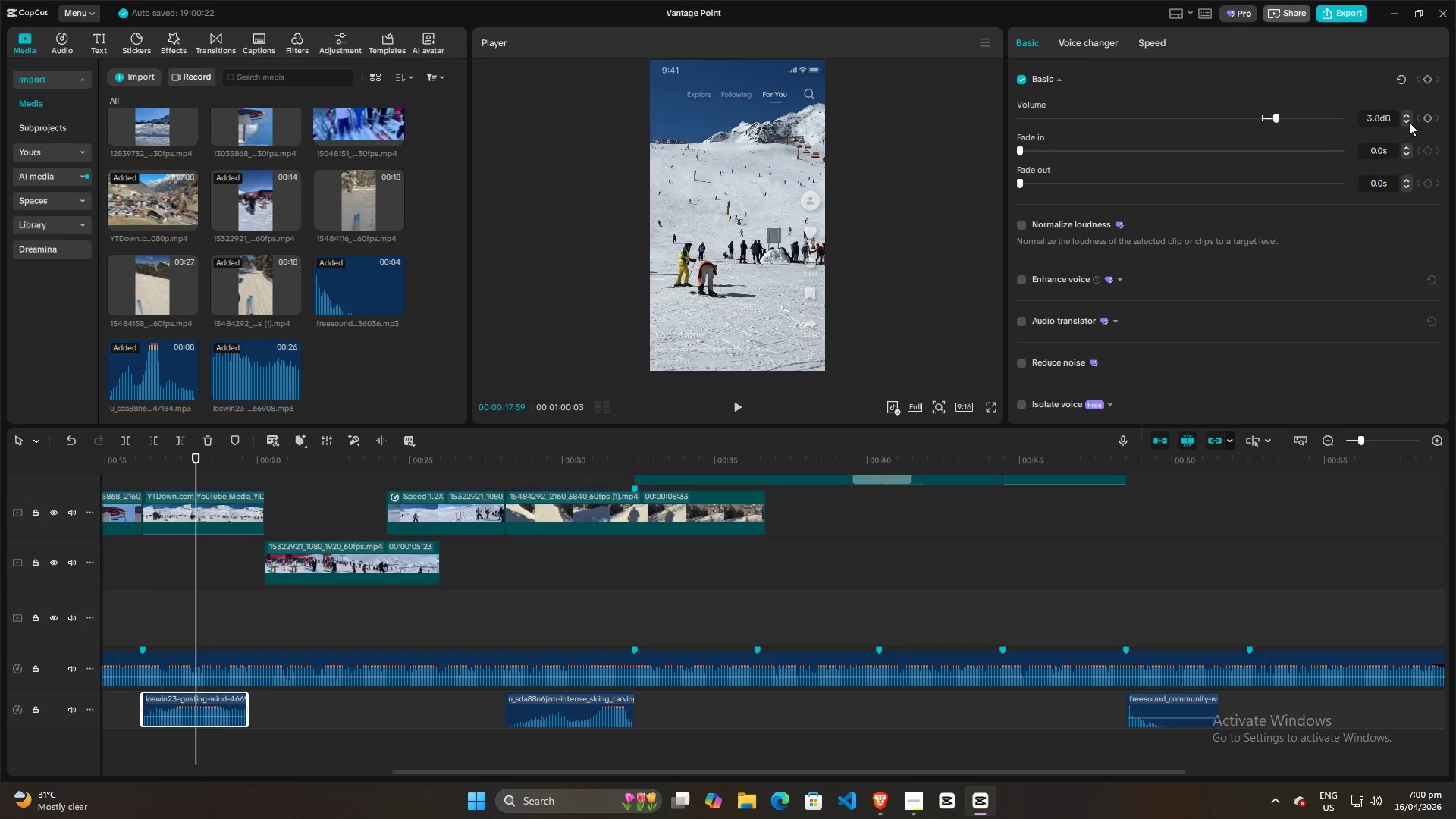 
triple_click([1409, 122])
 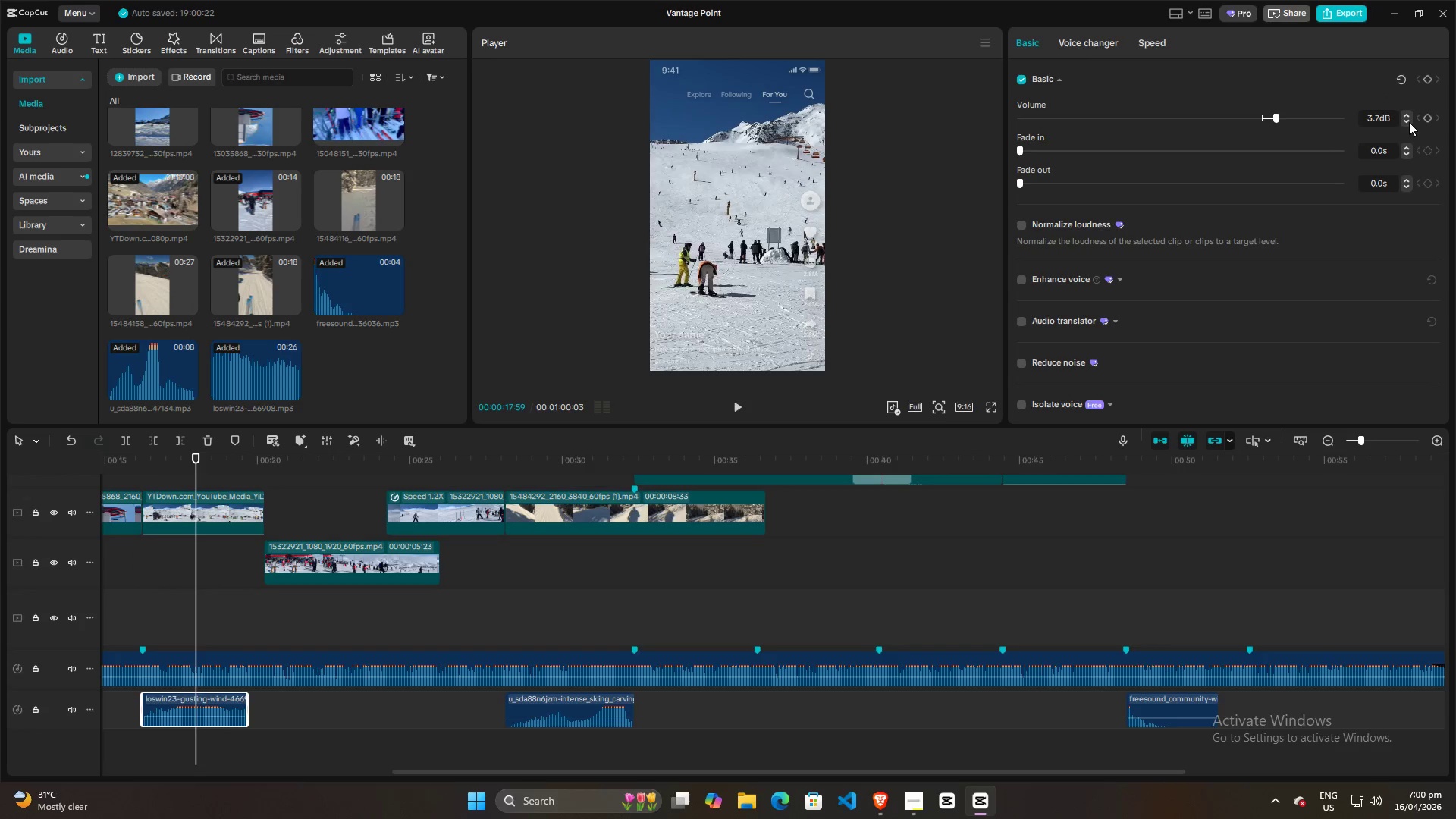 
triple_click([1409, 122])
 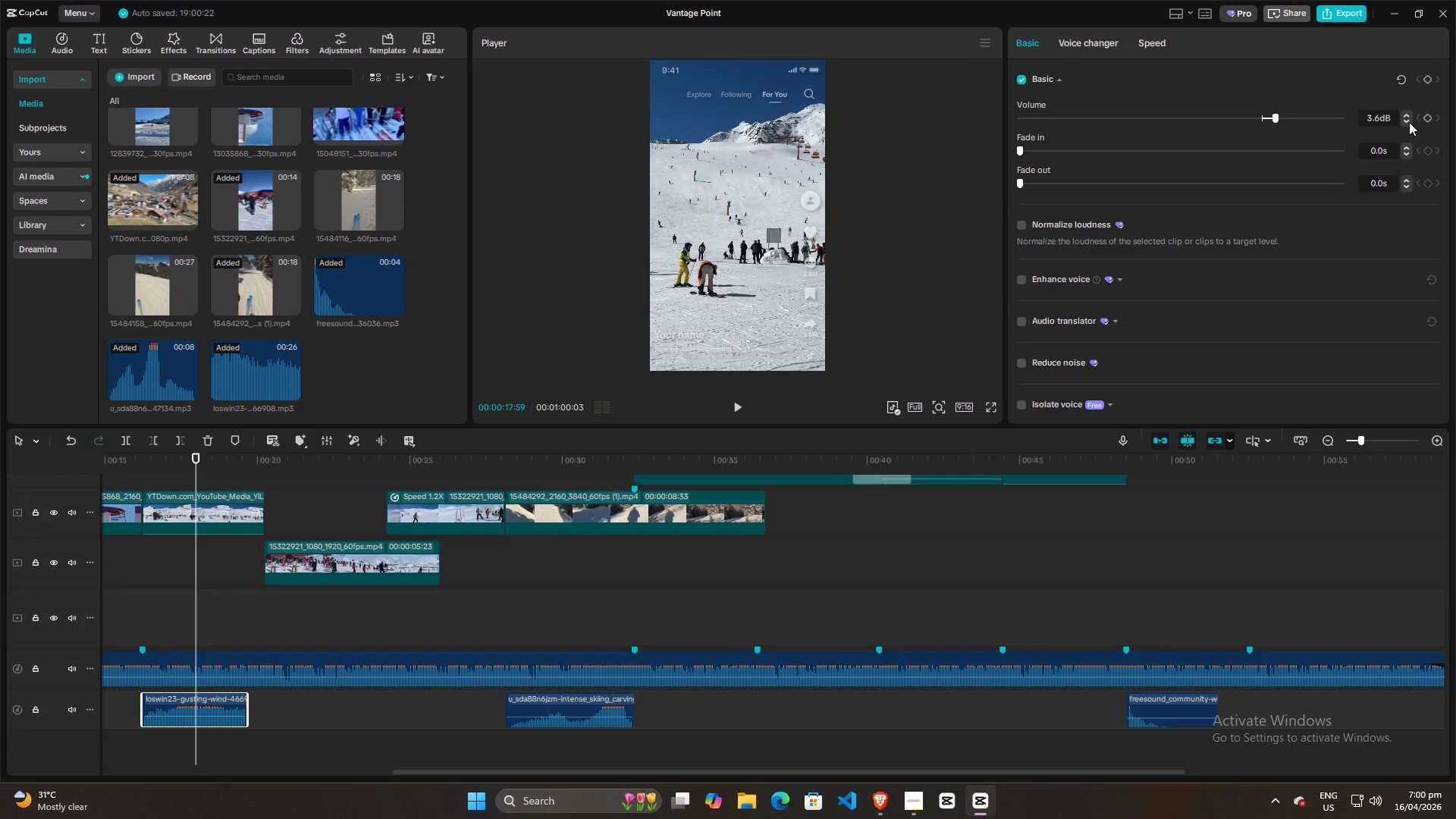 
triple_click([1409, 122])
 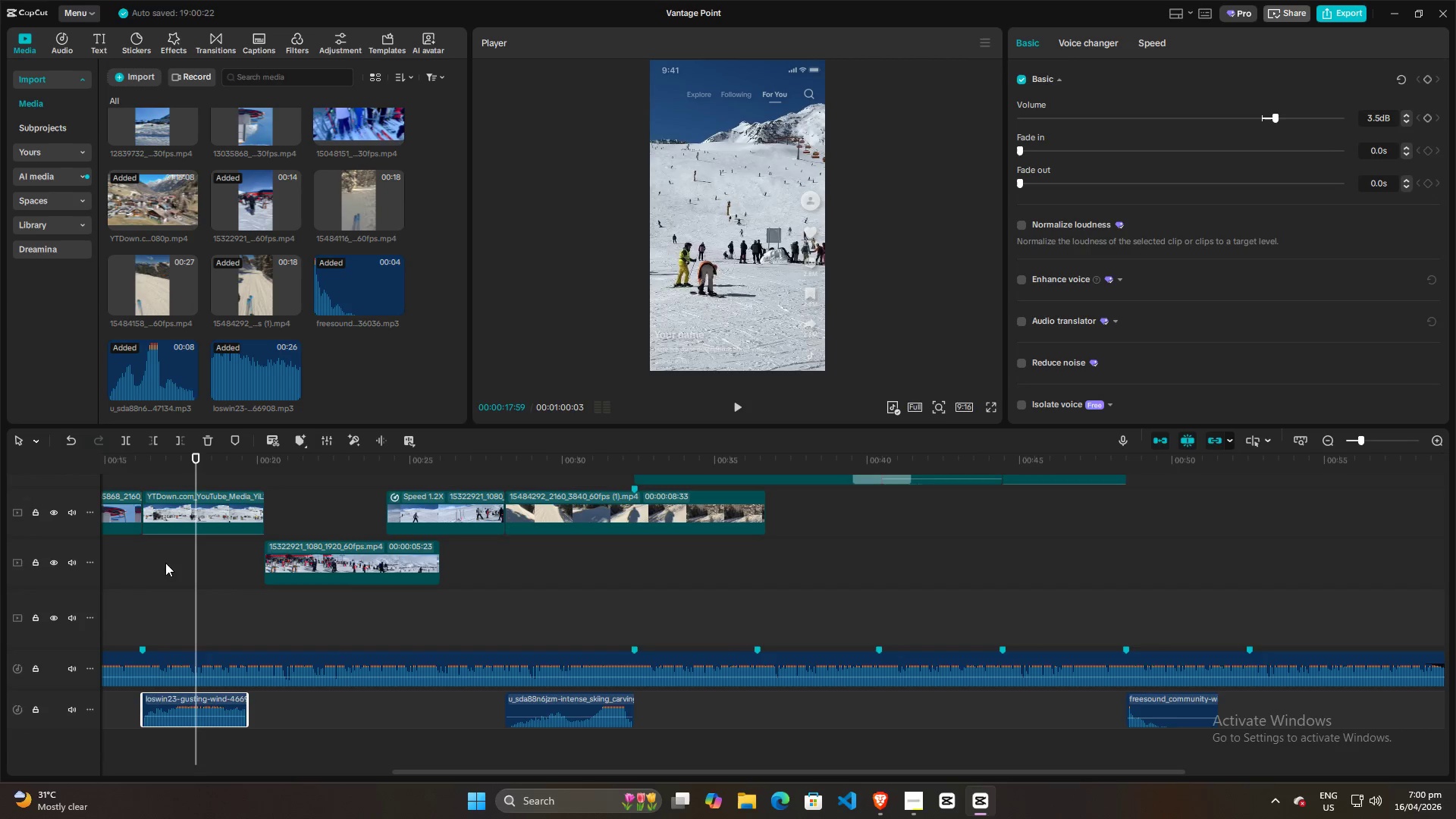 
left_click([131, 599])
 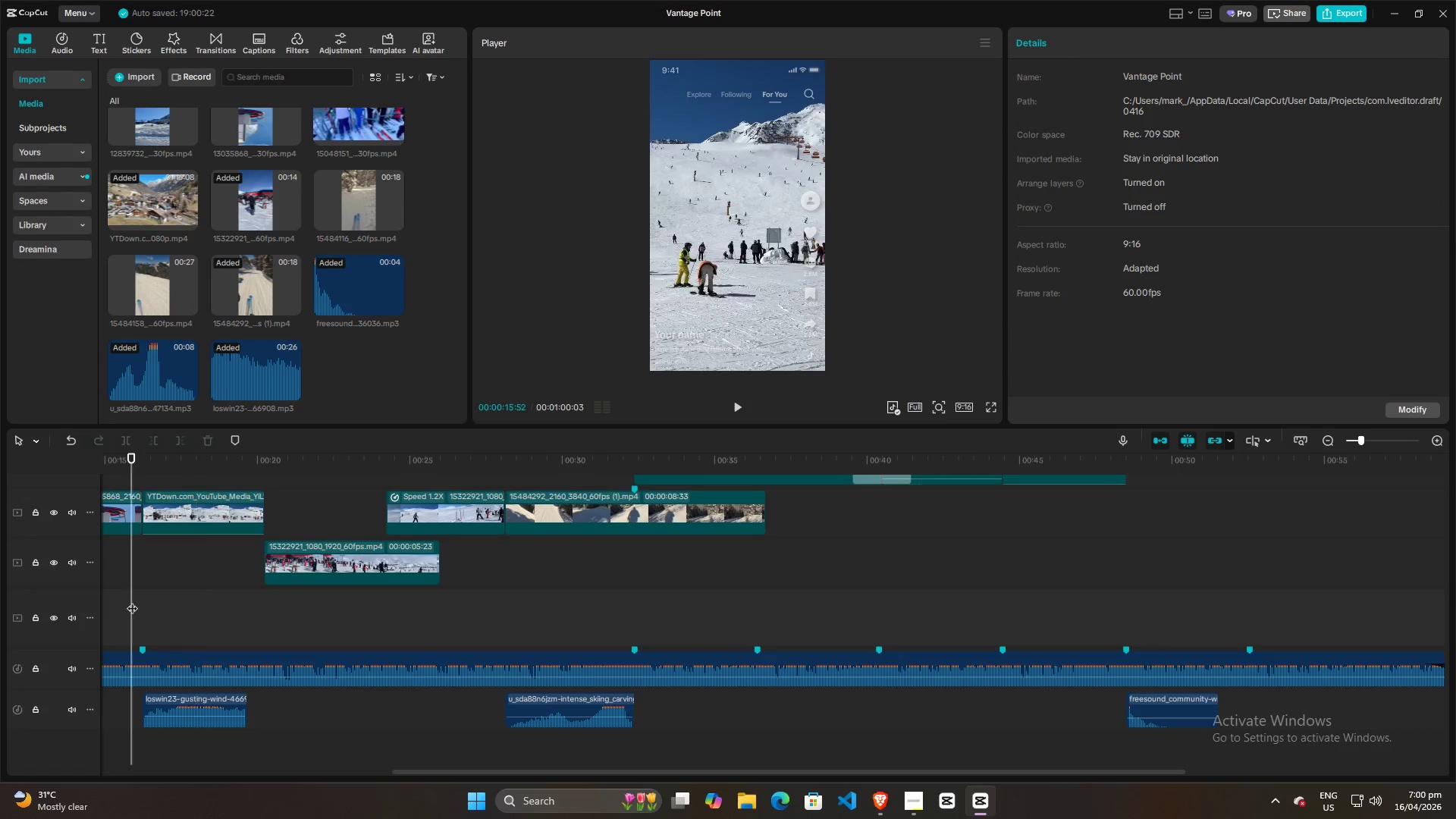 
key(Space)
 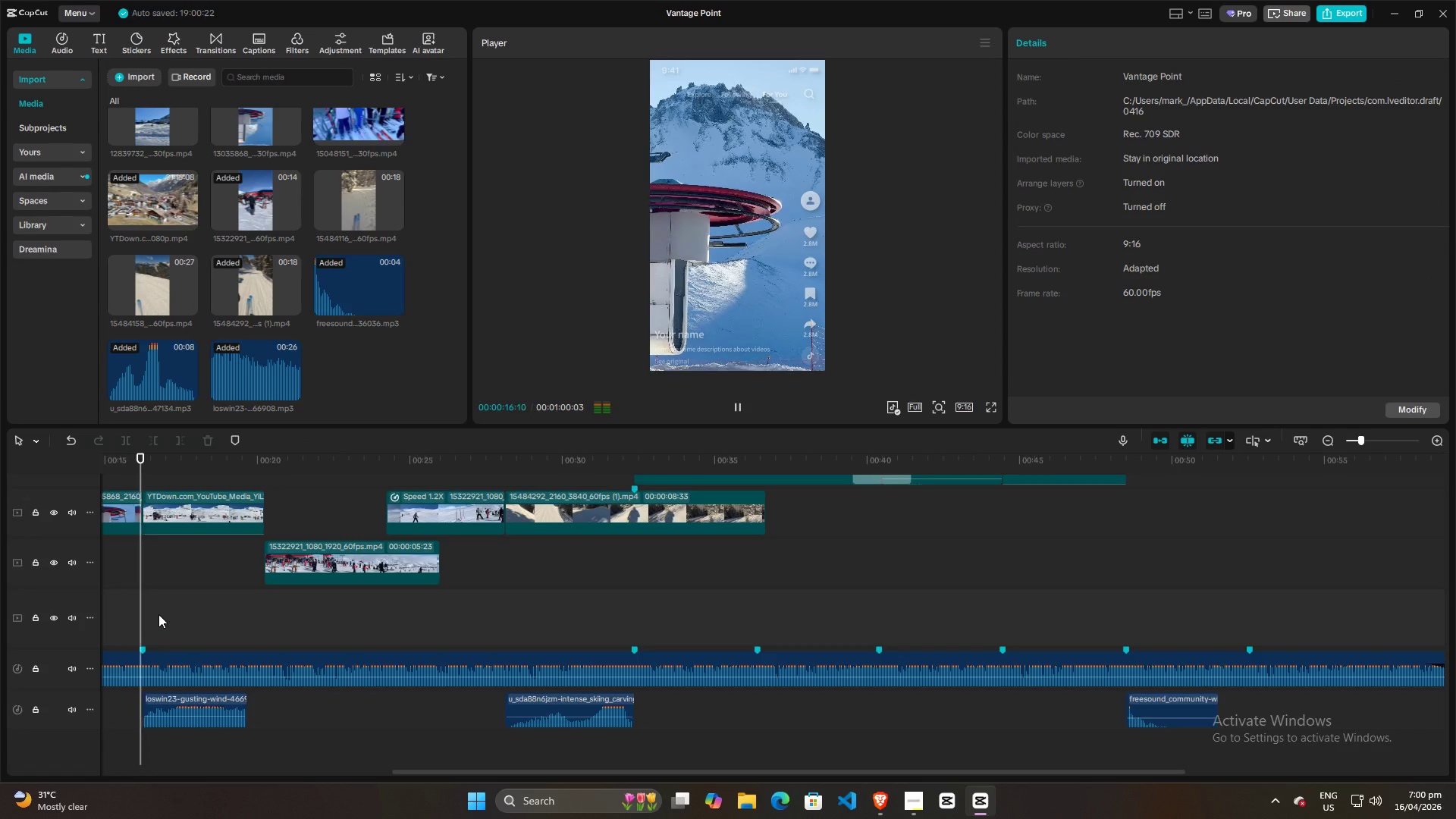 
key(Space)
 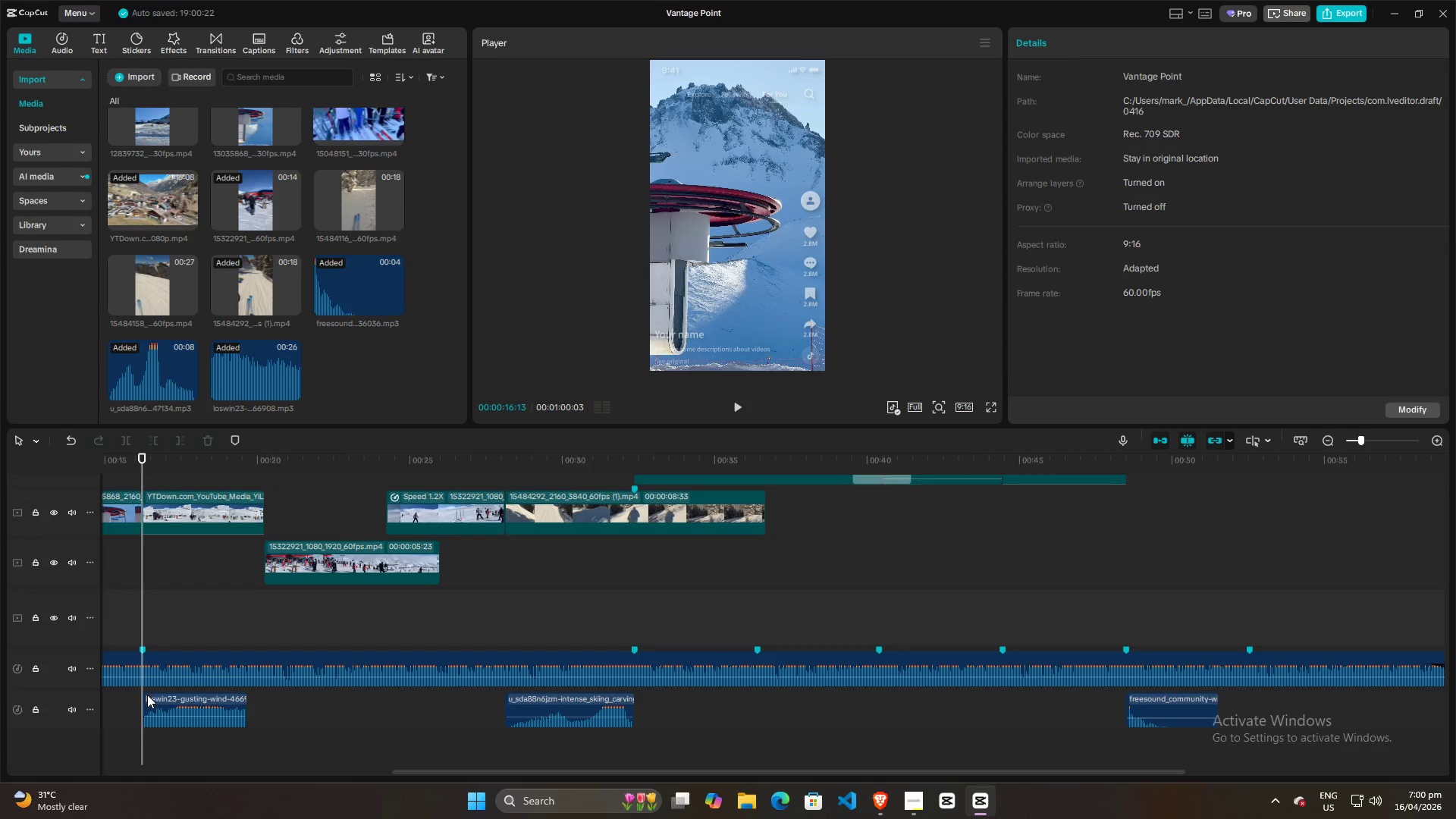 
left_click_drag(start_coordinate=[159, 695], to_coordinate=[185, 704])
 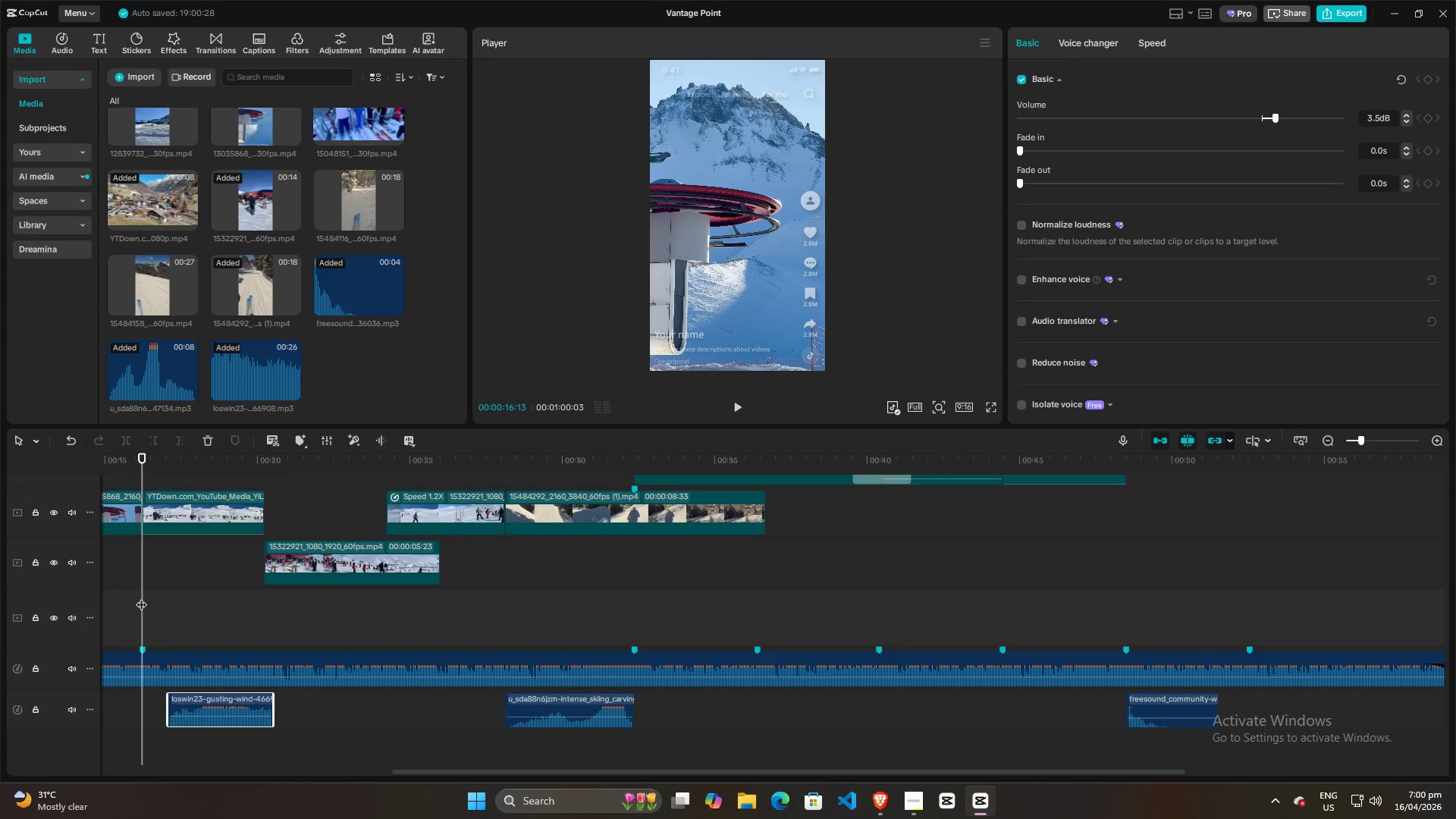 
left_click_drag(start_coordinate=[141, 597], to_coordinate=[155, 598])
 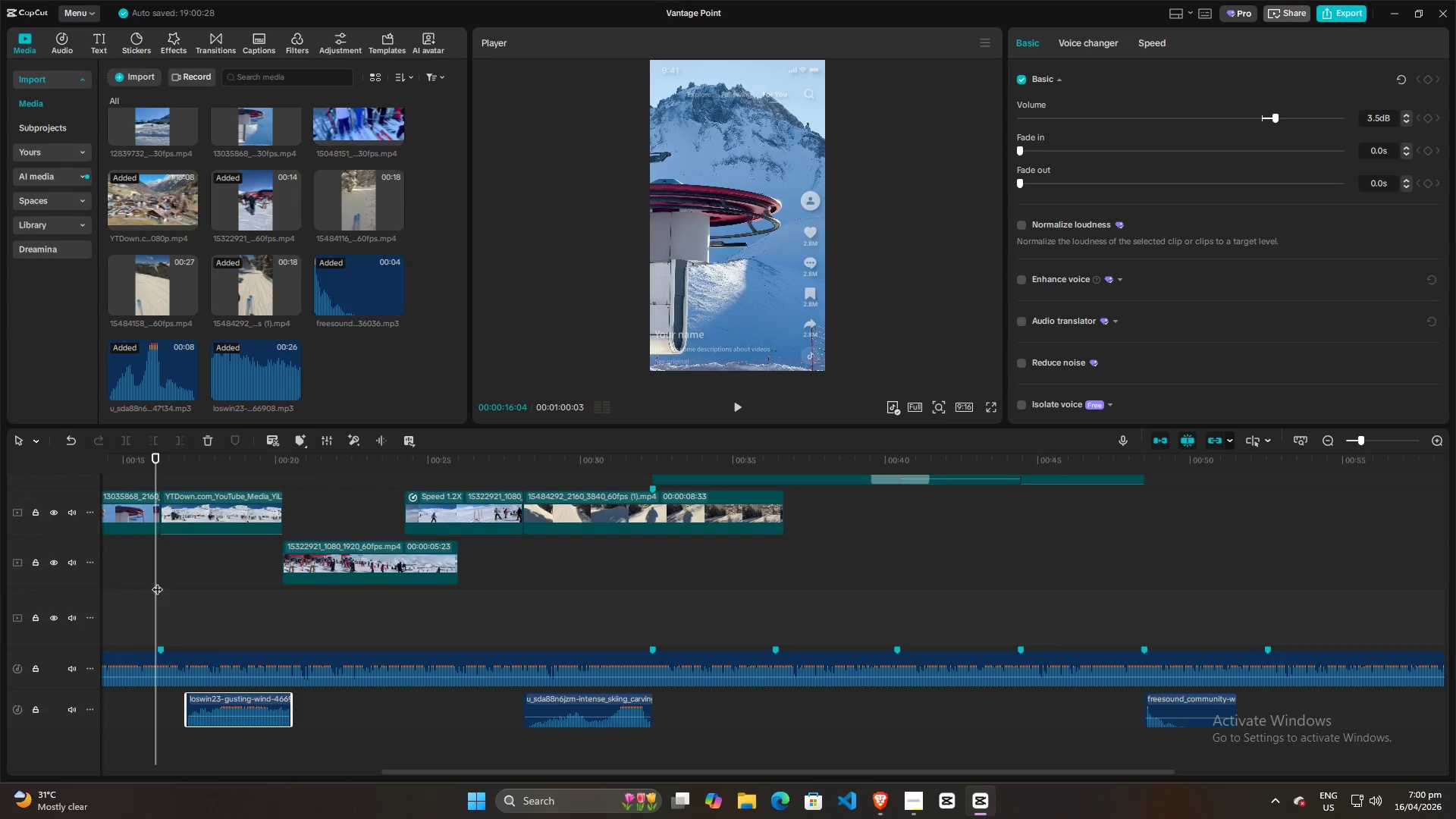 
left_click_drag(start_coordinate=[156, 582], to_coordinate=[262, 591])
 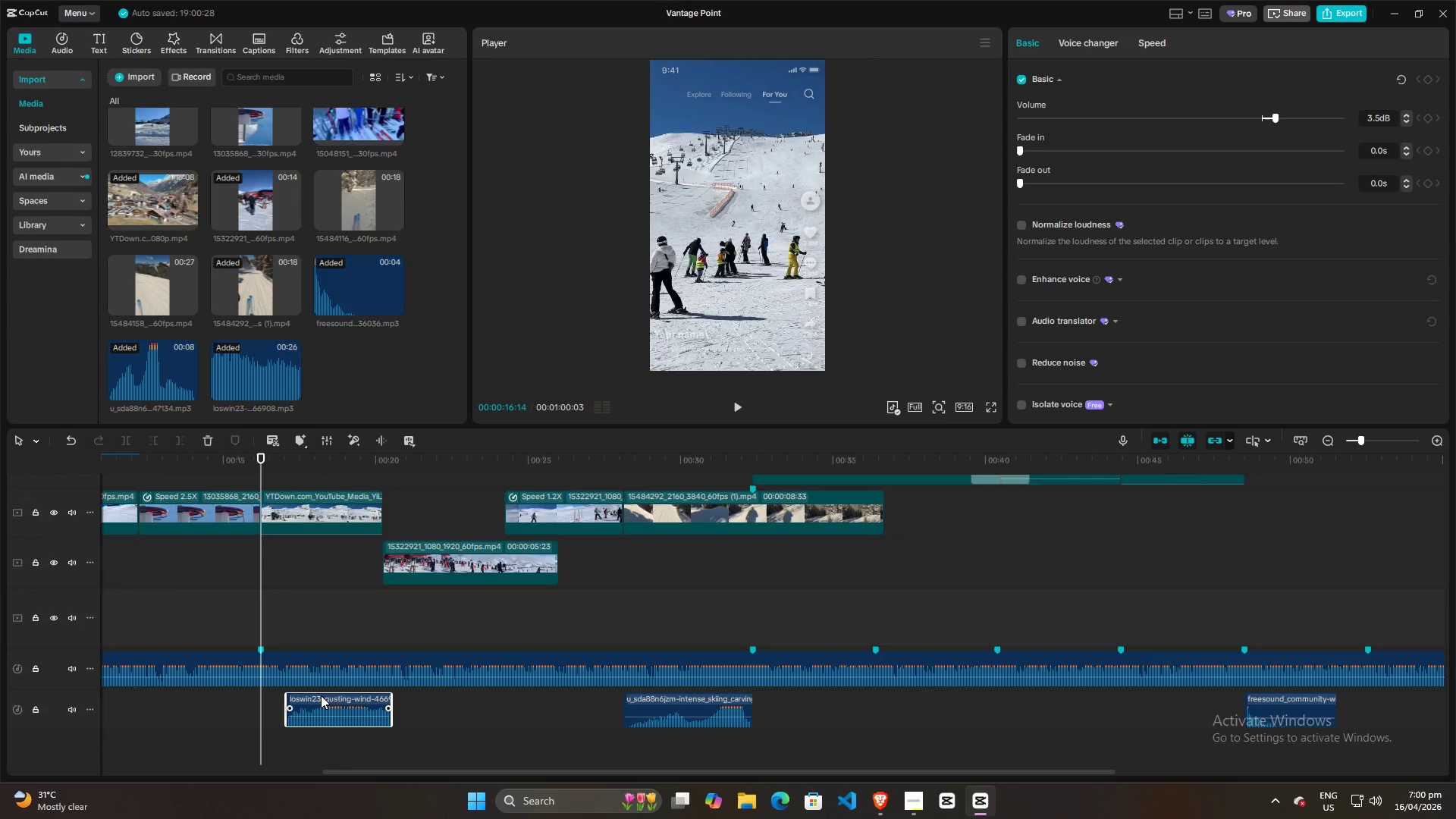 
left_click_drag(start_coordinate=[322, 695], to_coordinate=[299, 694])
 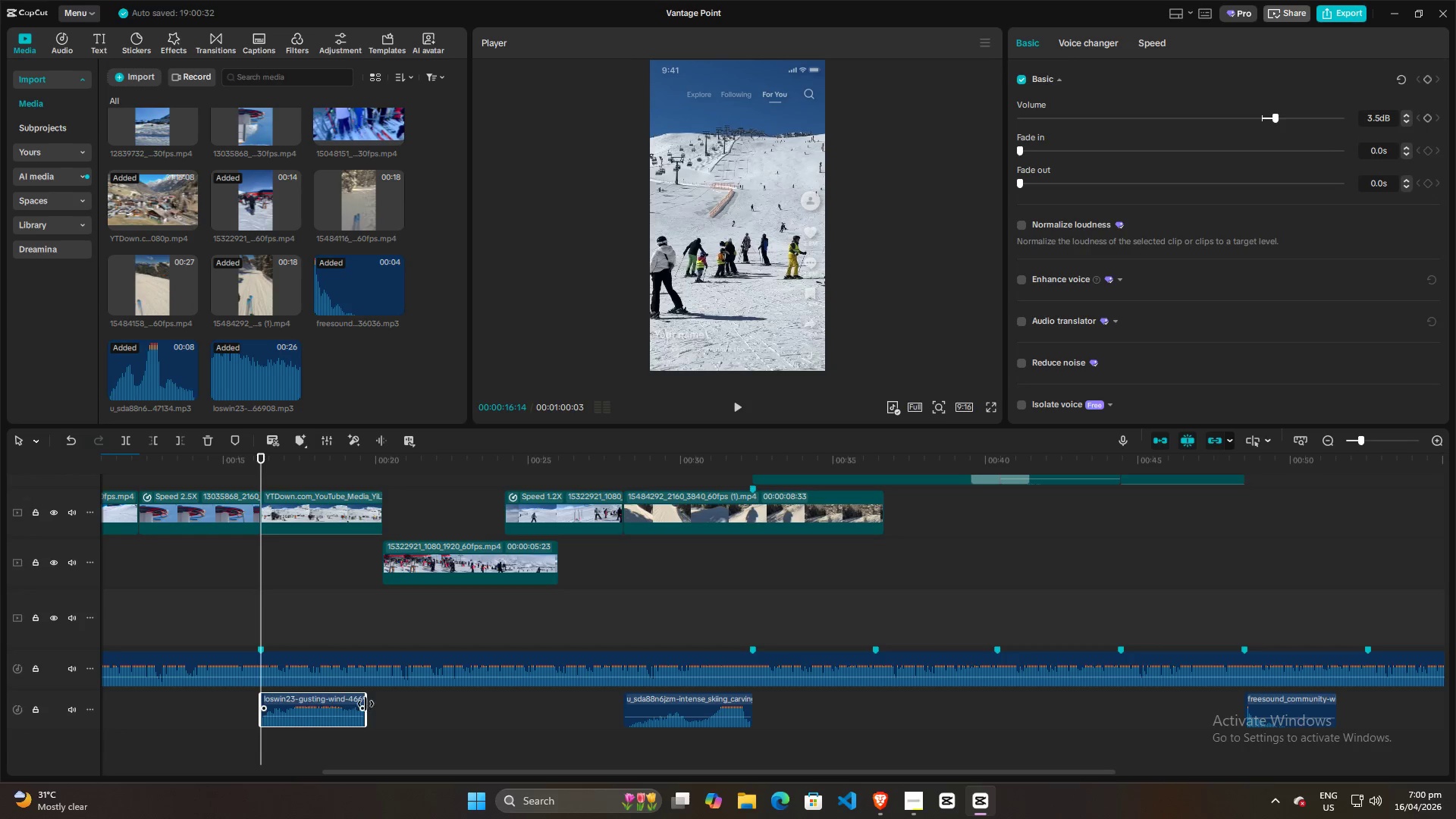 
left_click_drag(start_coordinate=[366, 704], to_coordinate=[382, 704])
 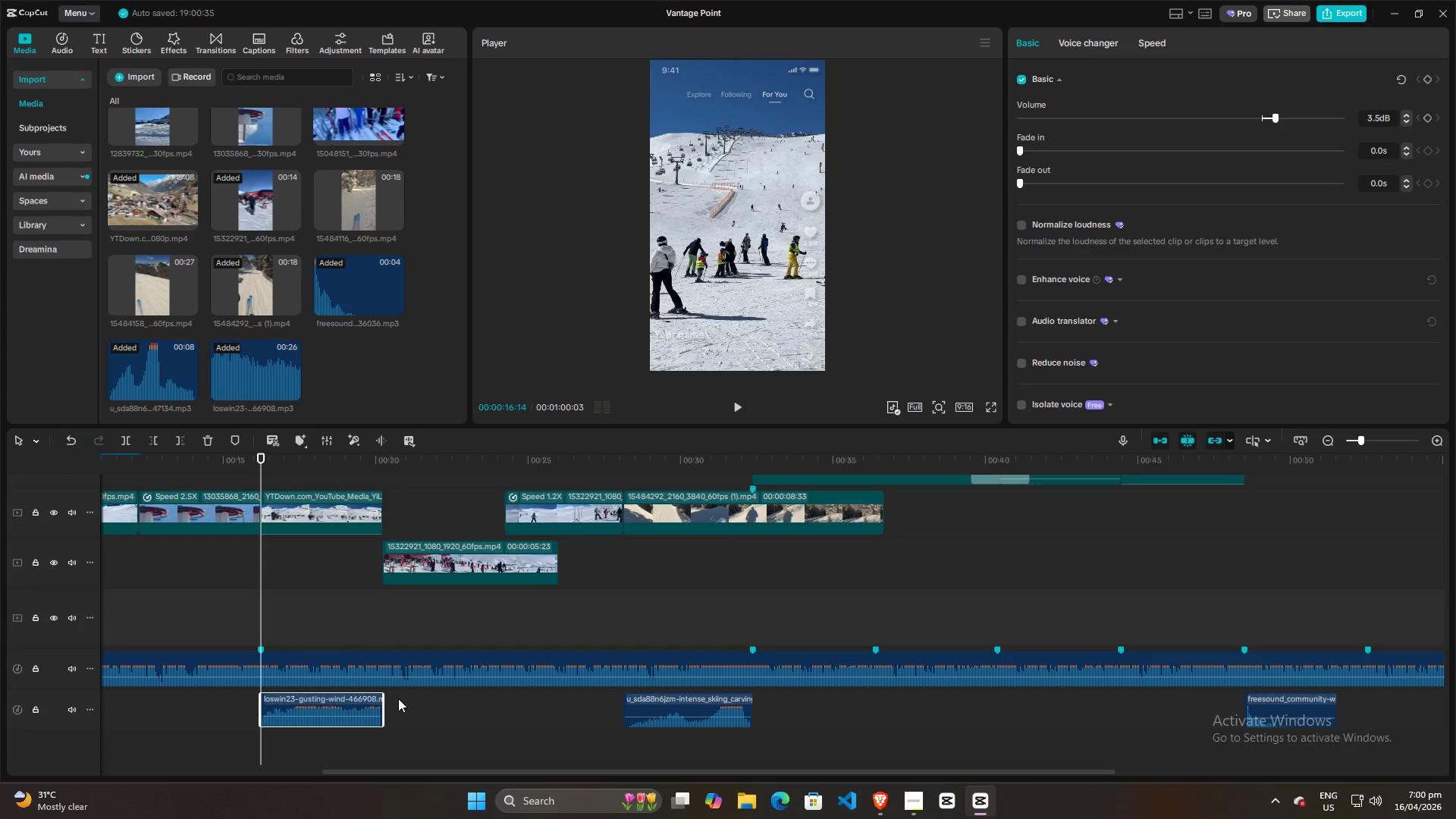 
left_click_drag(start_coordinate=[386, 692], to_coordinate=[379, 695])
 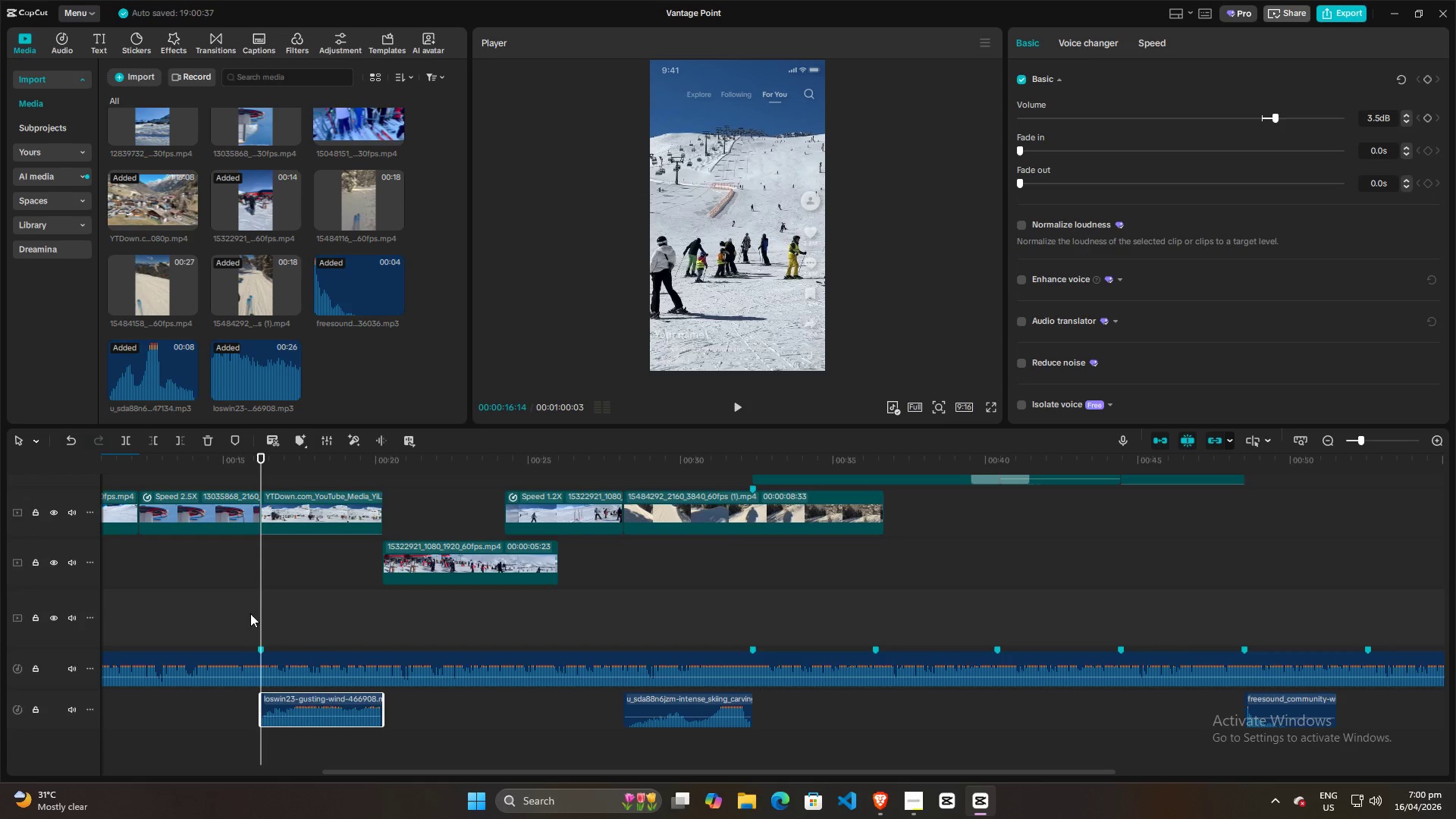 
left_click([246, 613])
 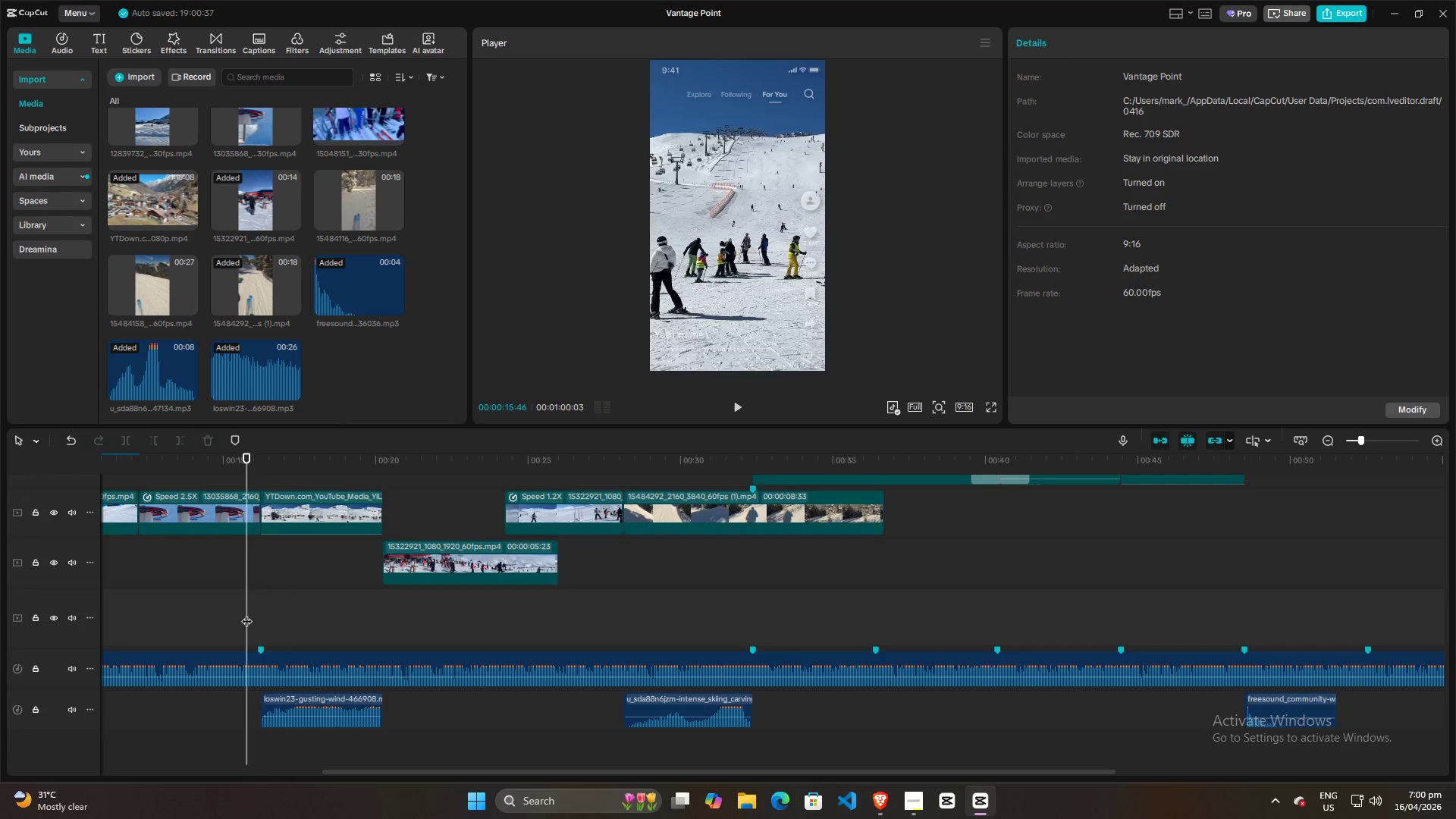 
key(Space)
 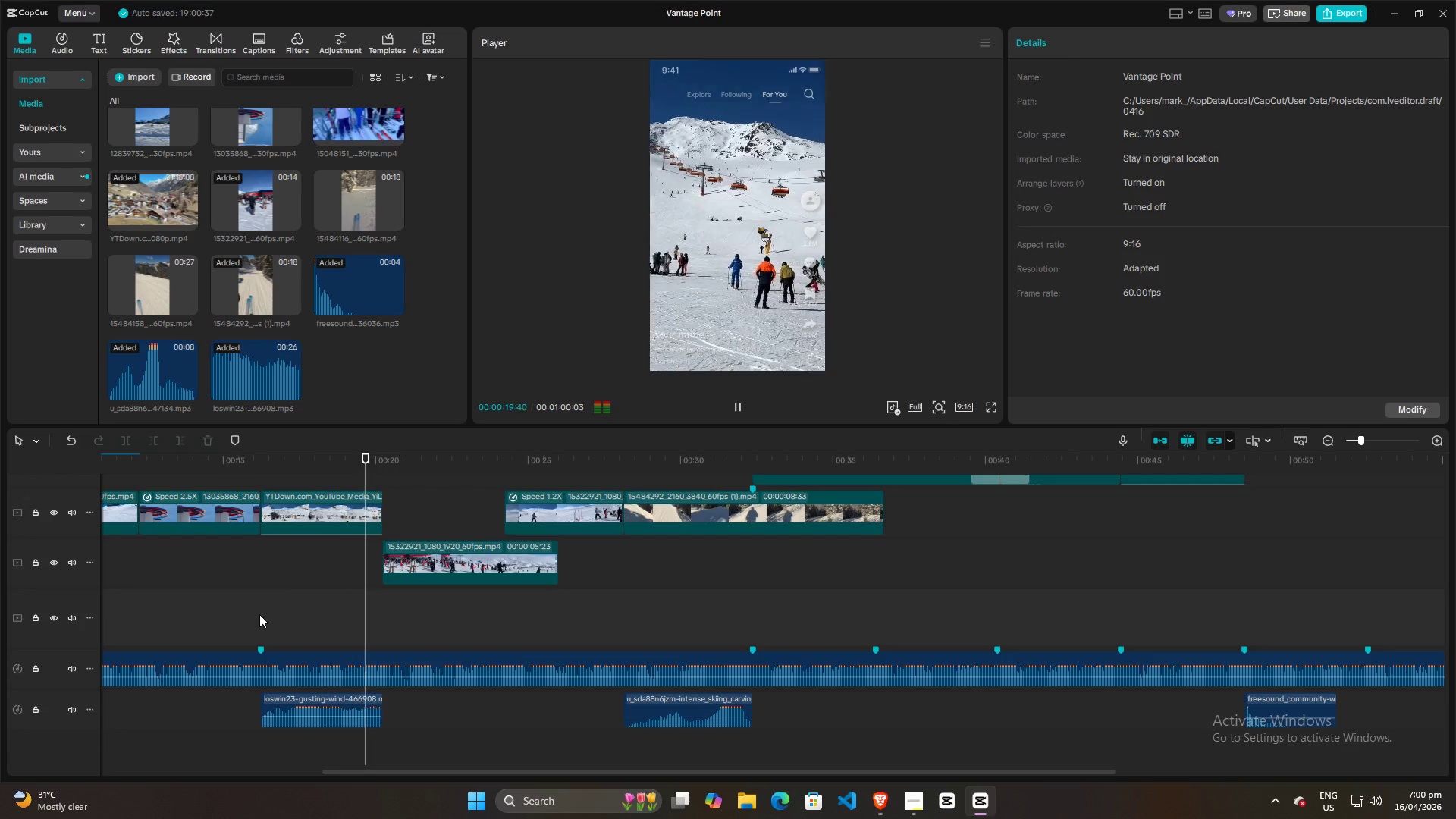 
wait(5.3)
 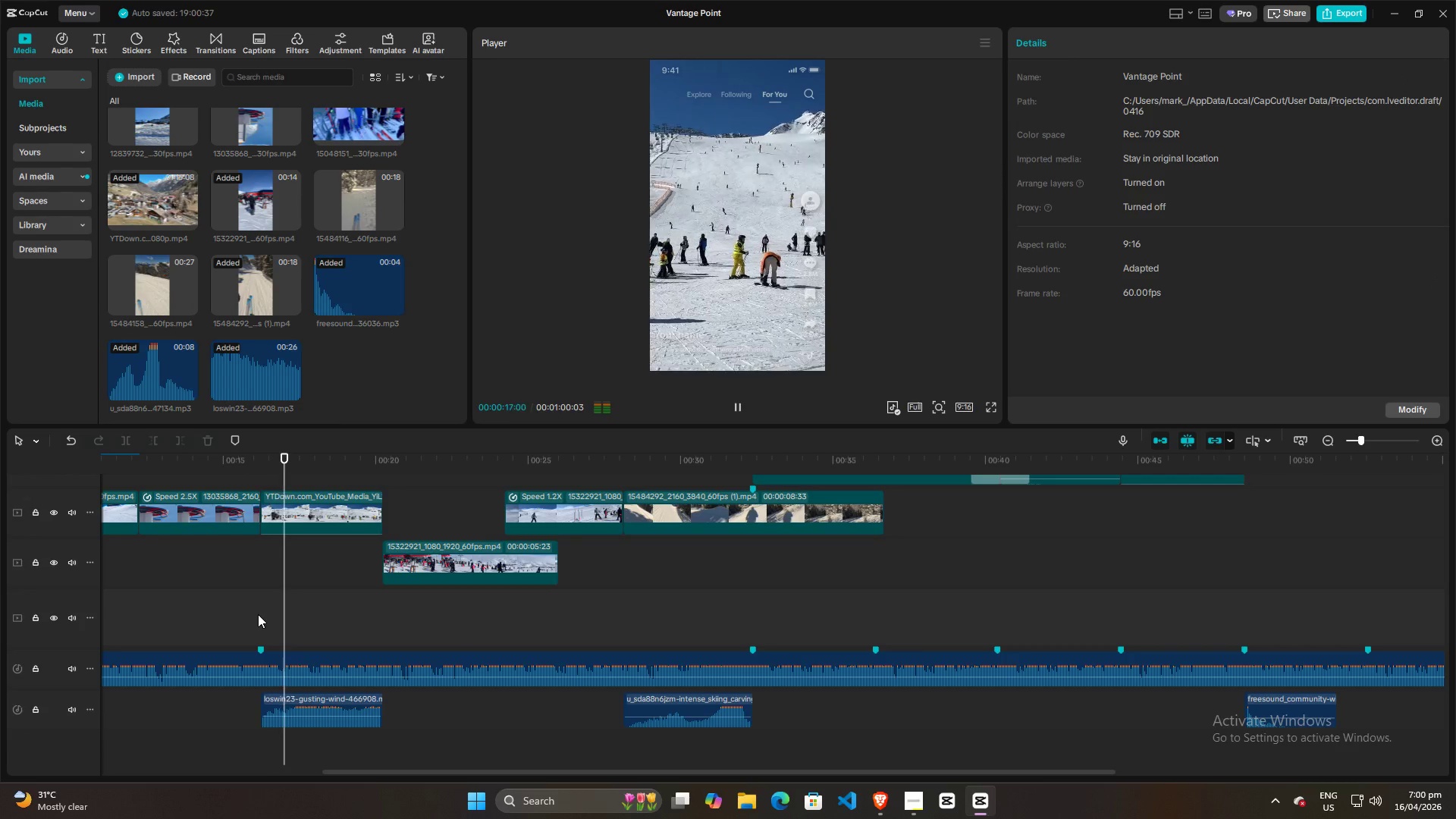 
key(Space)
 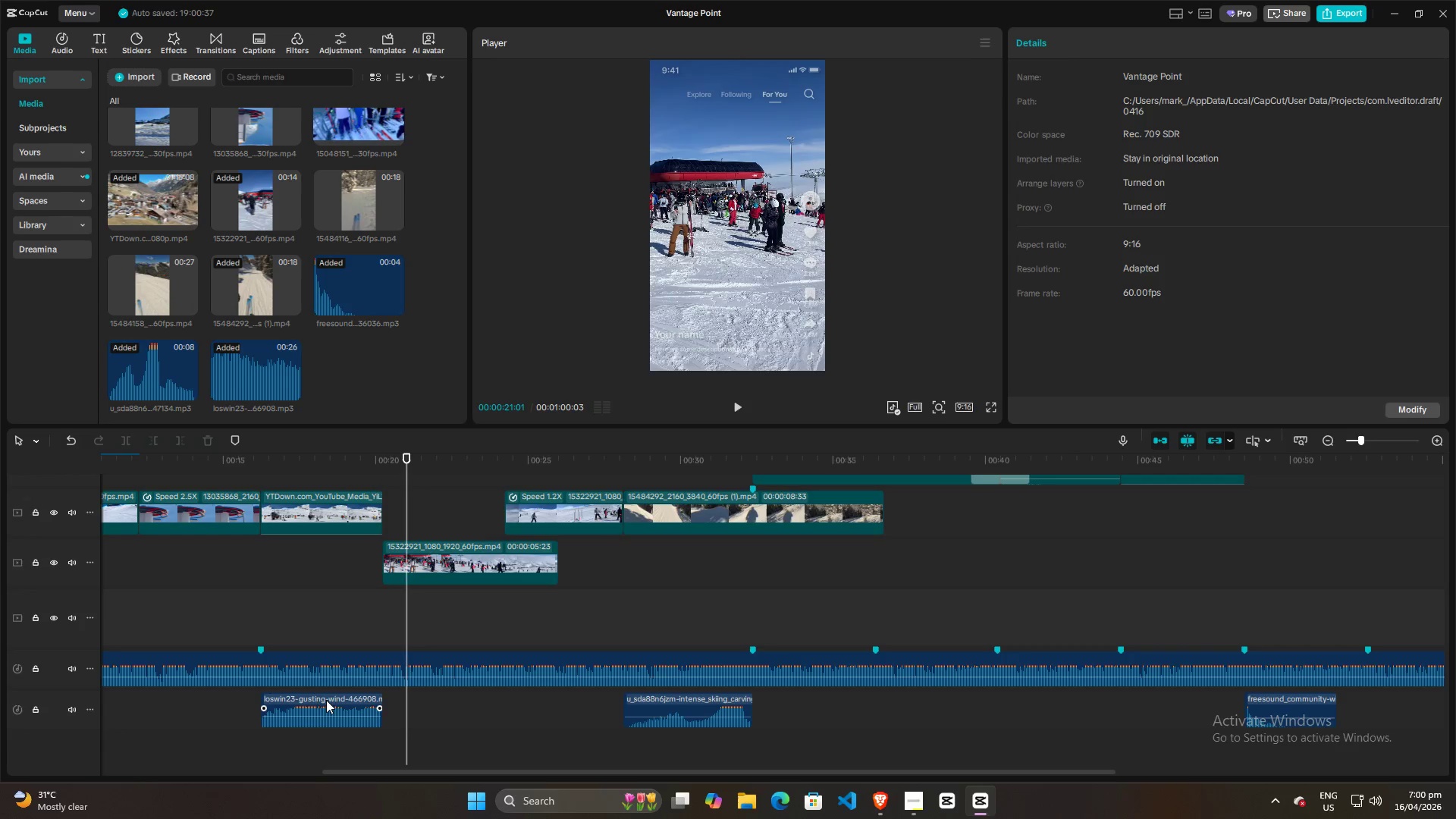 
left_click([274, 628])
 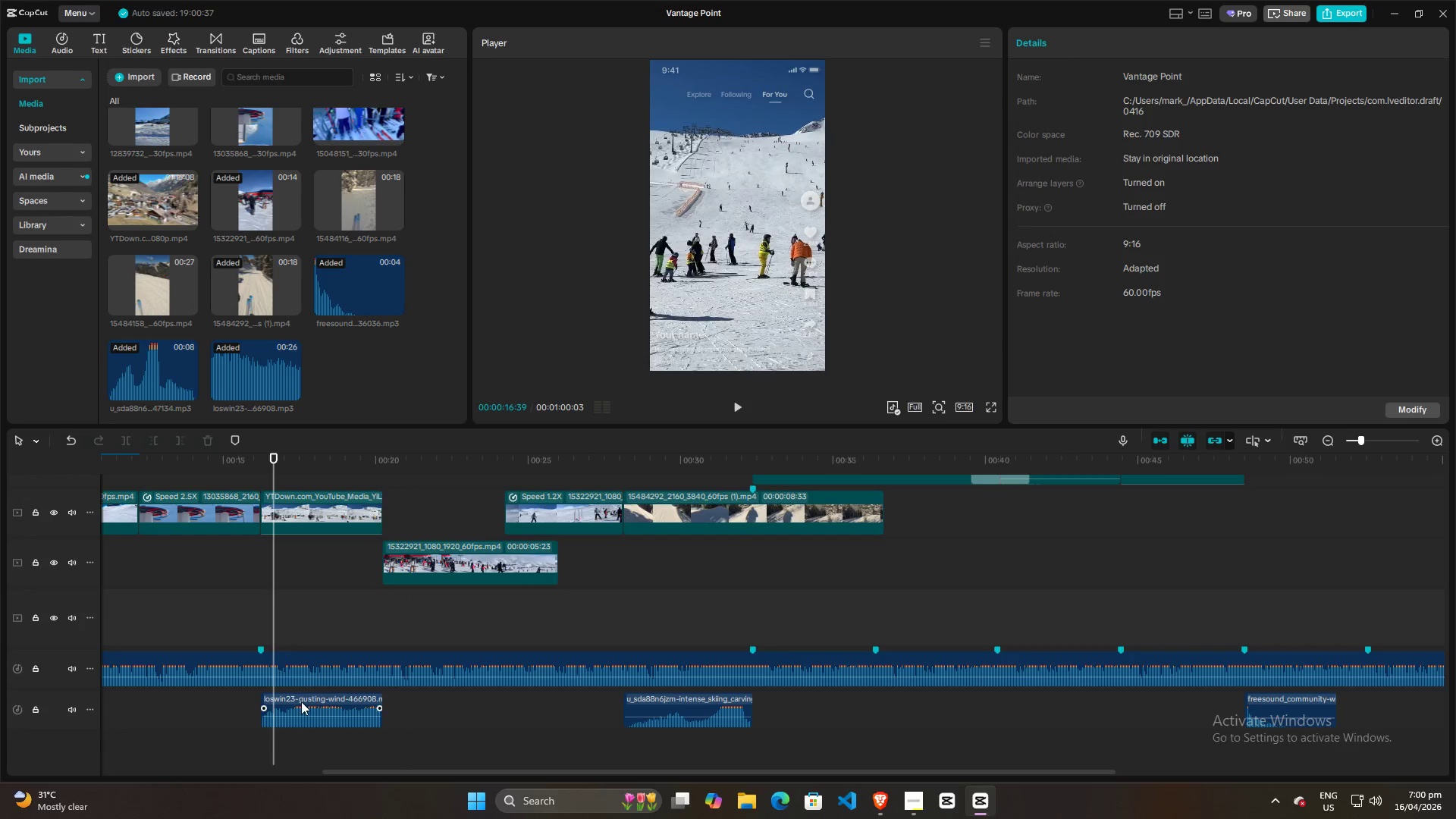 
left_click([301, 701])
 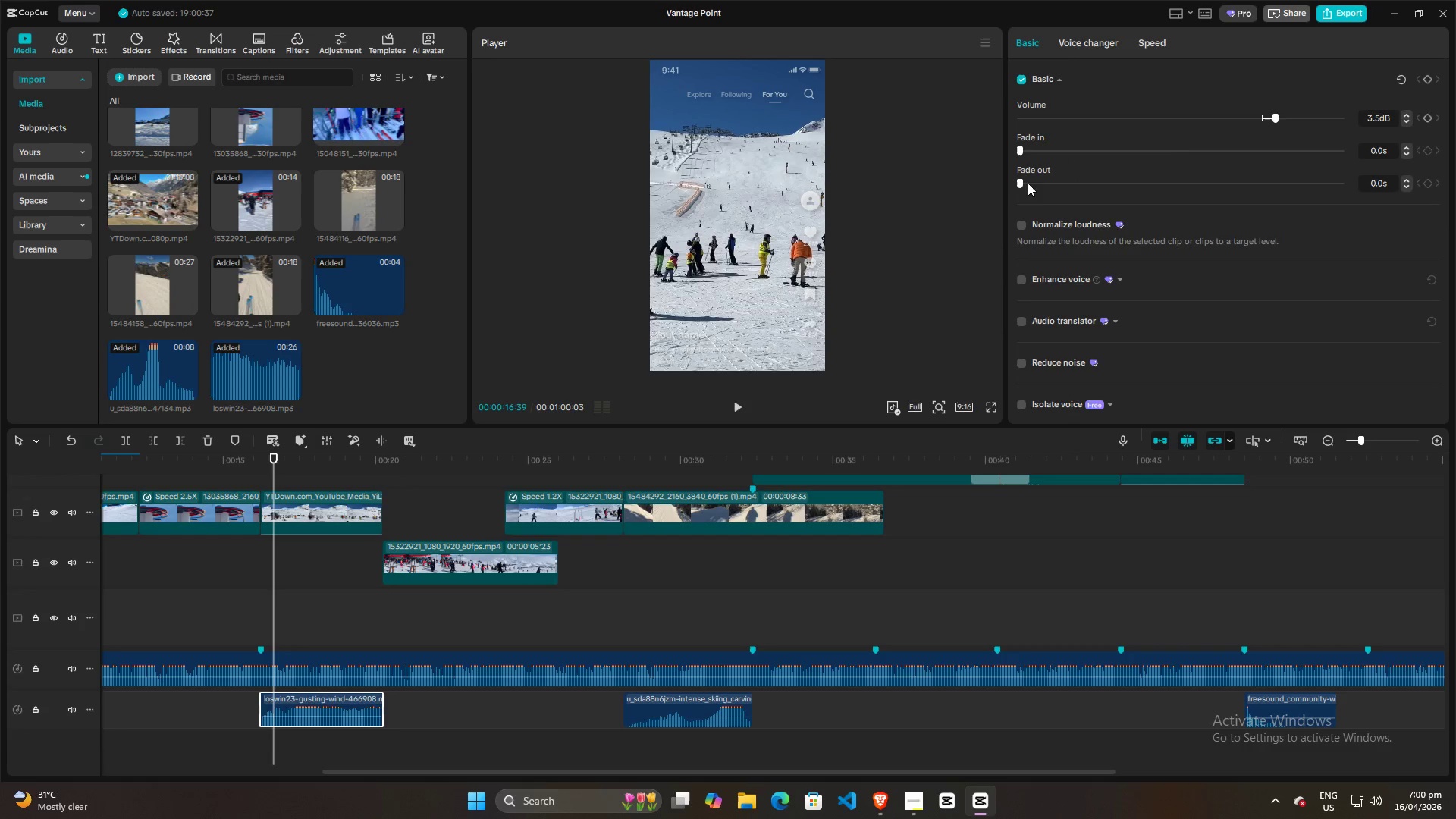 
left_click_drag(start_coordinate=[1021, 180], to_coordinate=[1059, 181])
 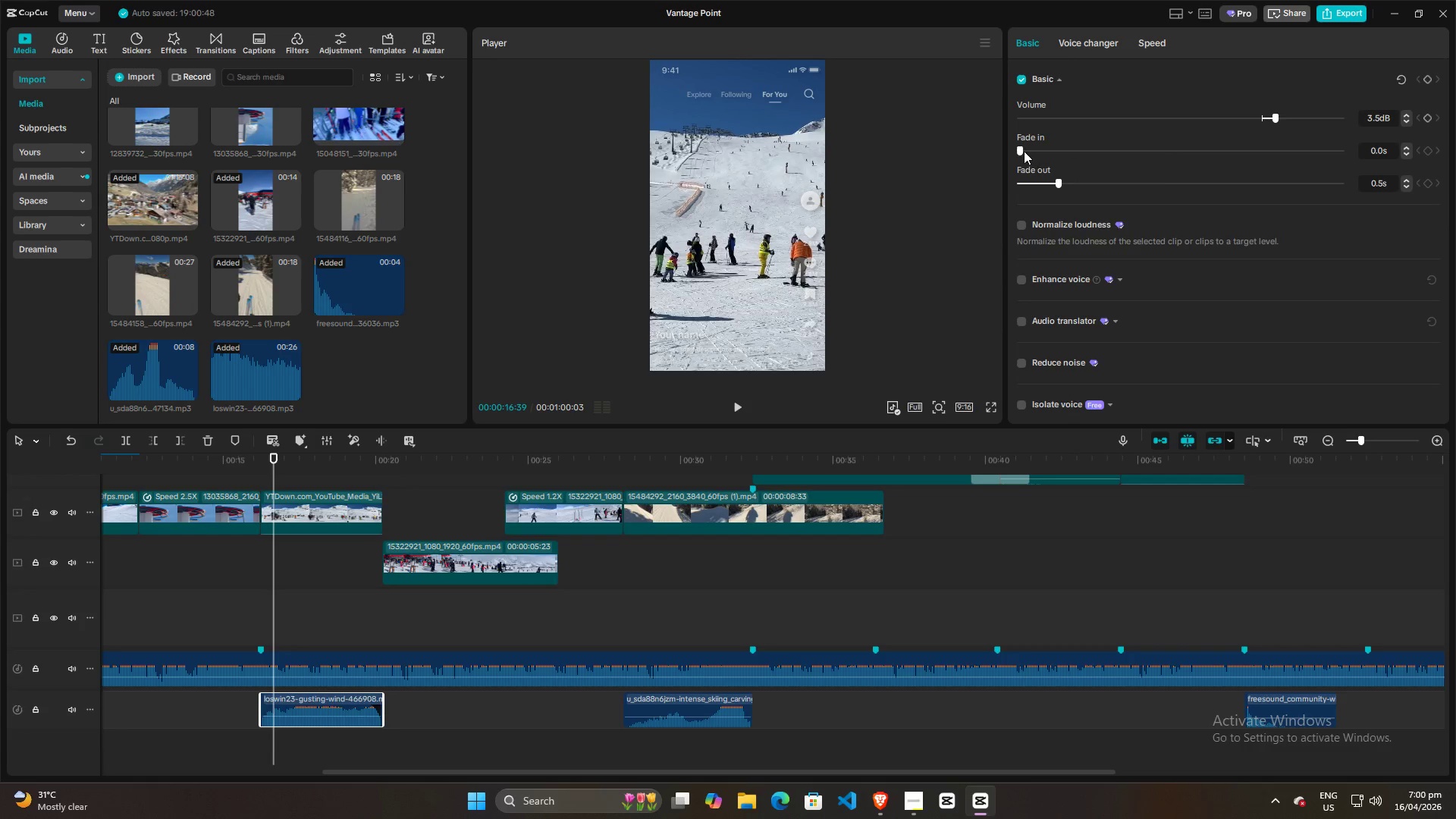 
left_click_drag(start_coordinate=[1020, 149], to_coordinate=[1059, 155])
 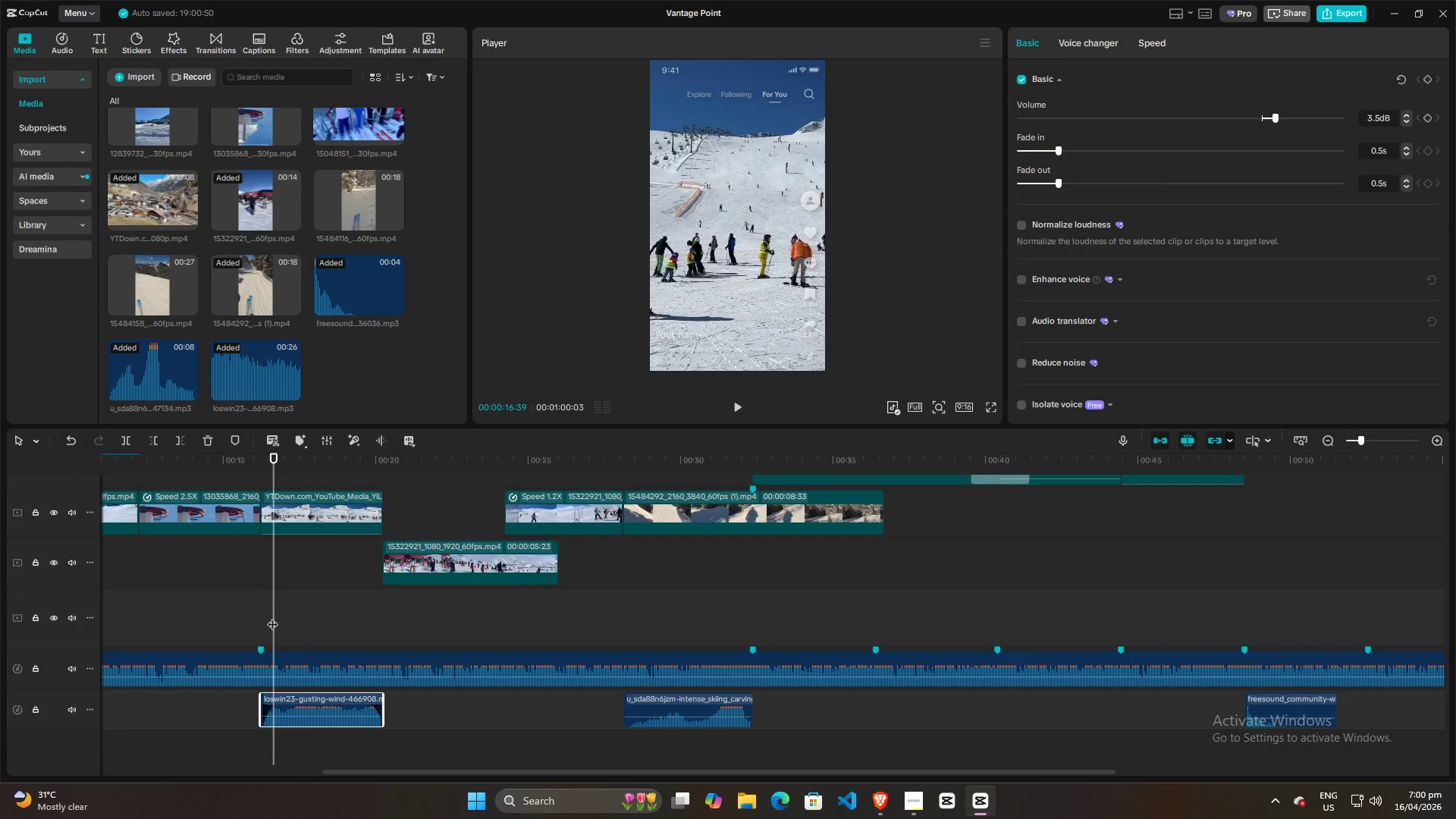 
left_click([246, 613])
 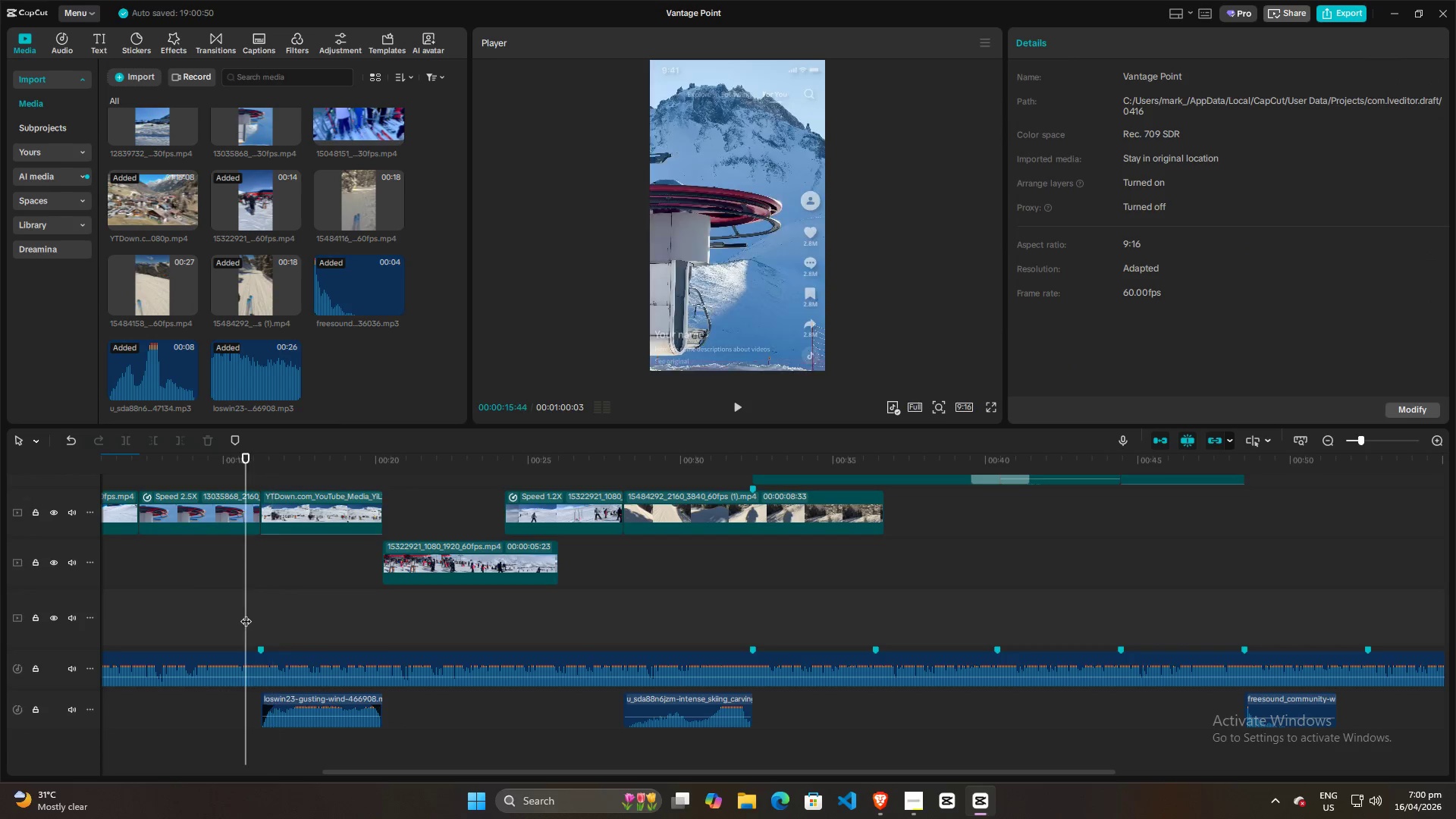 
key(Space)
 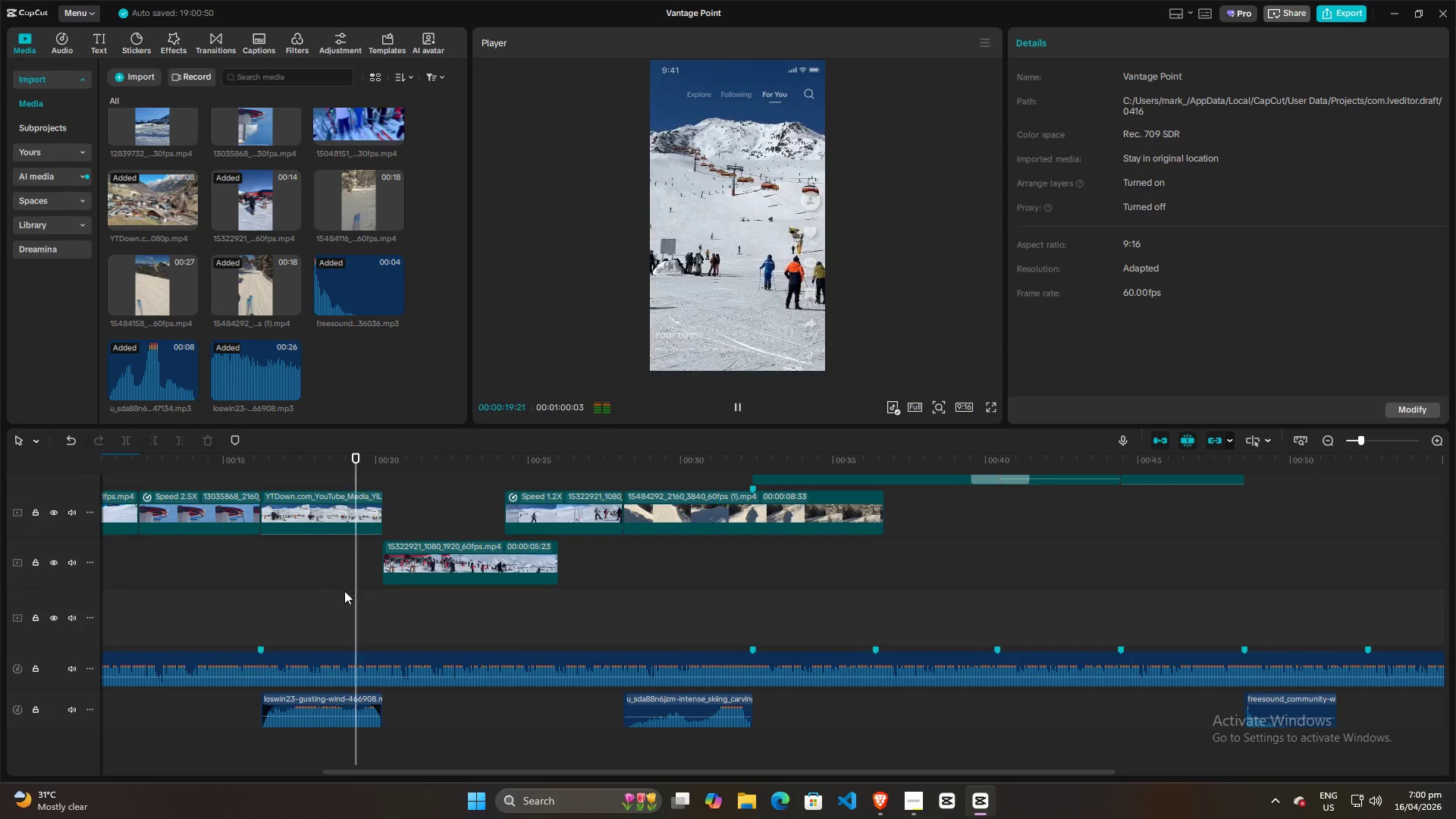 
key(Space)
 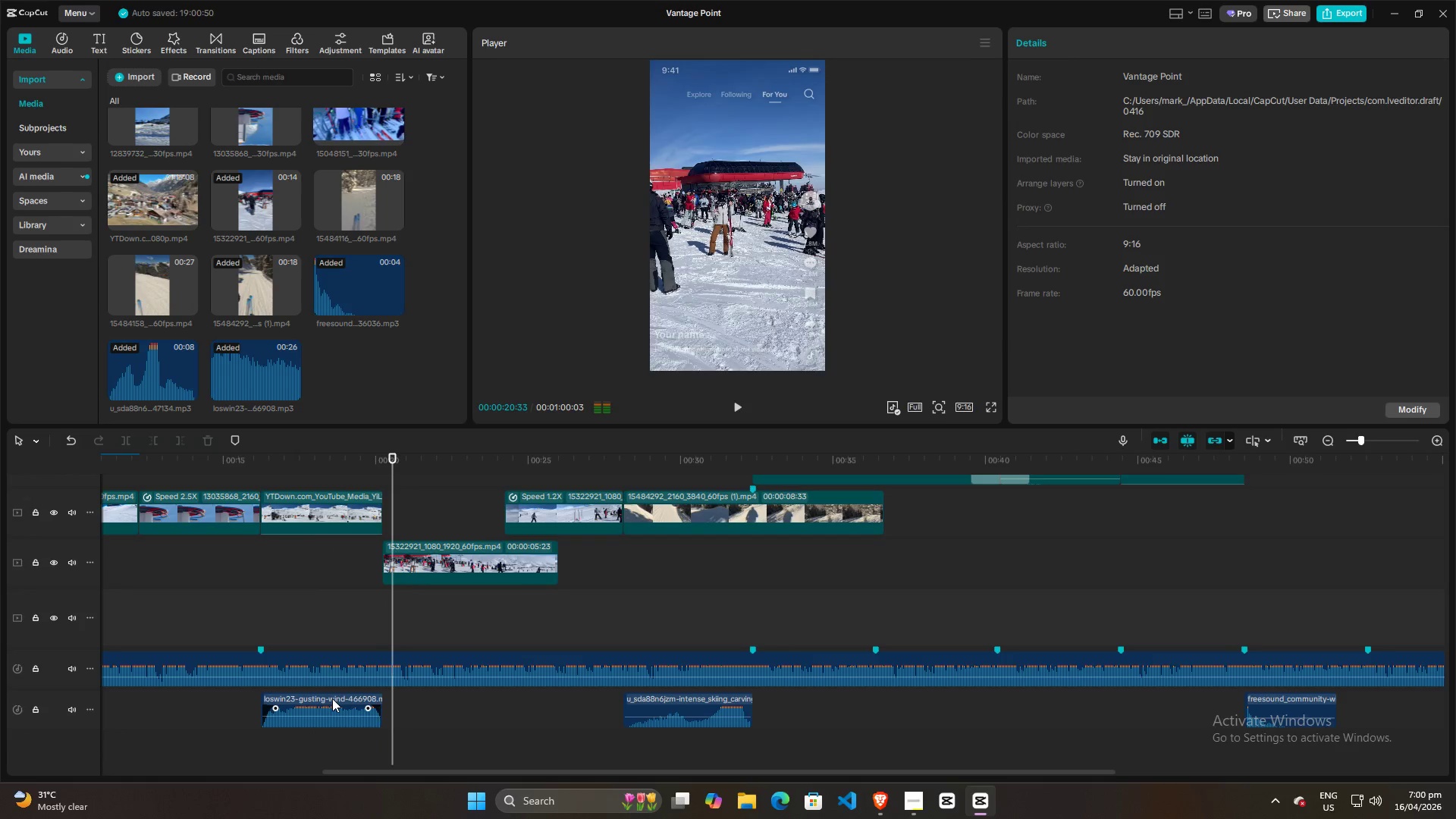 
left_click([331, 699])
 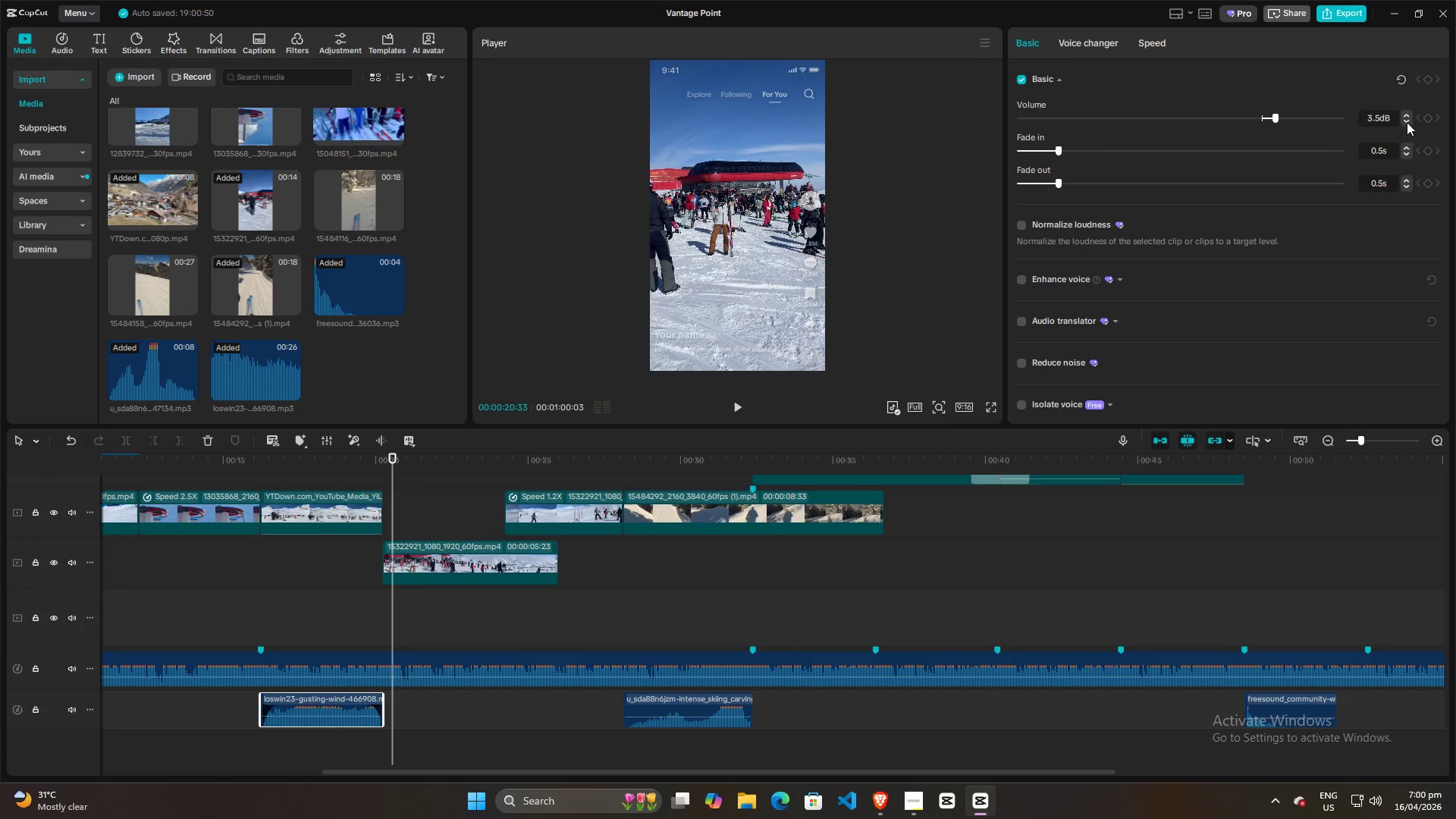 
double_click([1409, 122])
 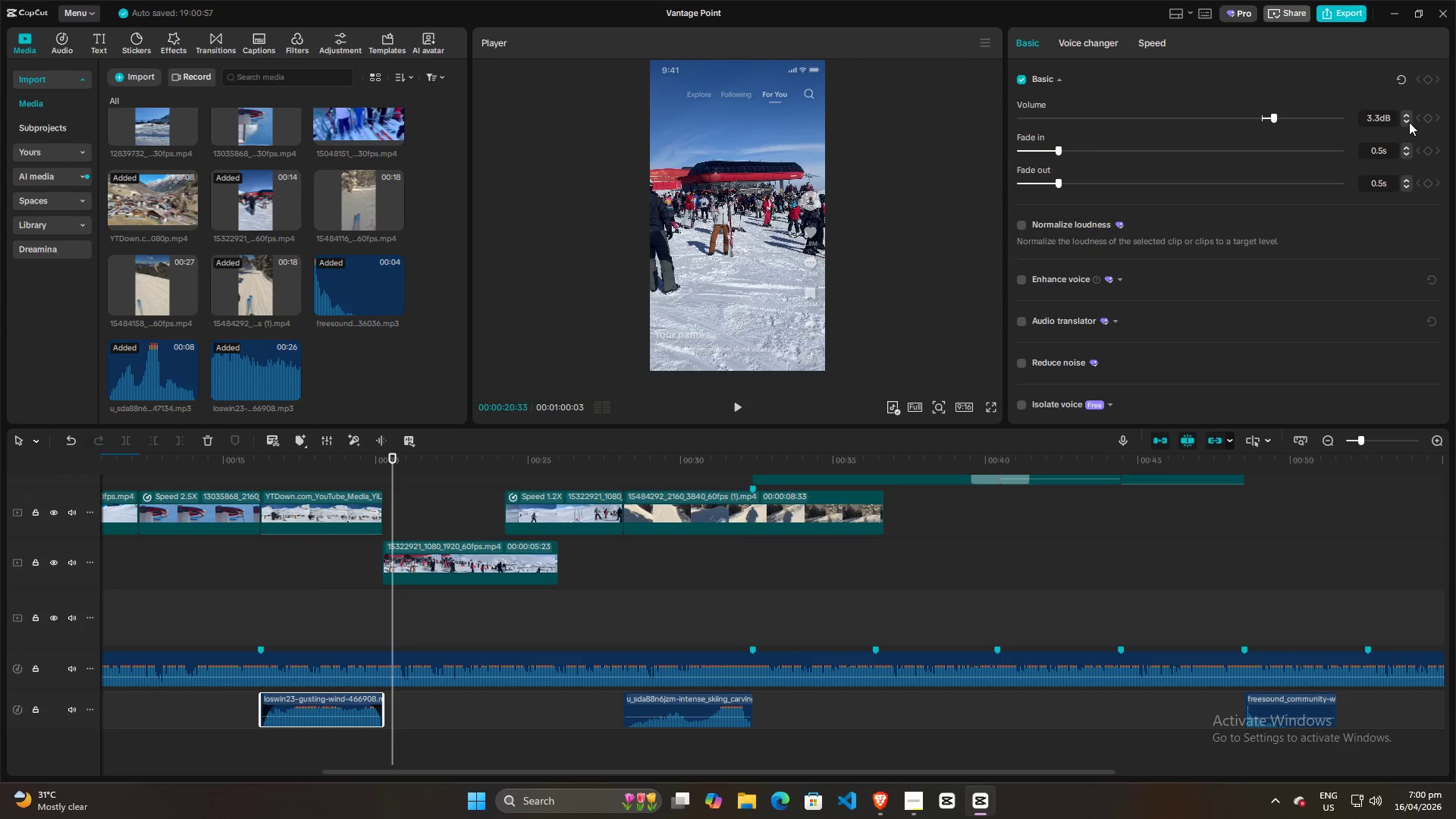 
triple_click([1409, 122])
 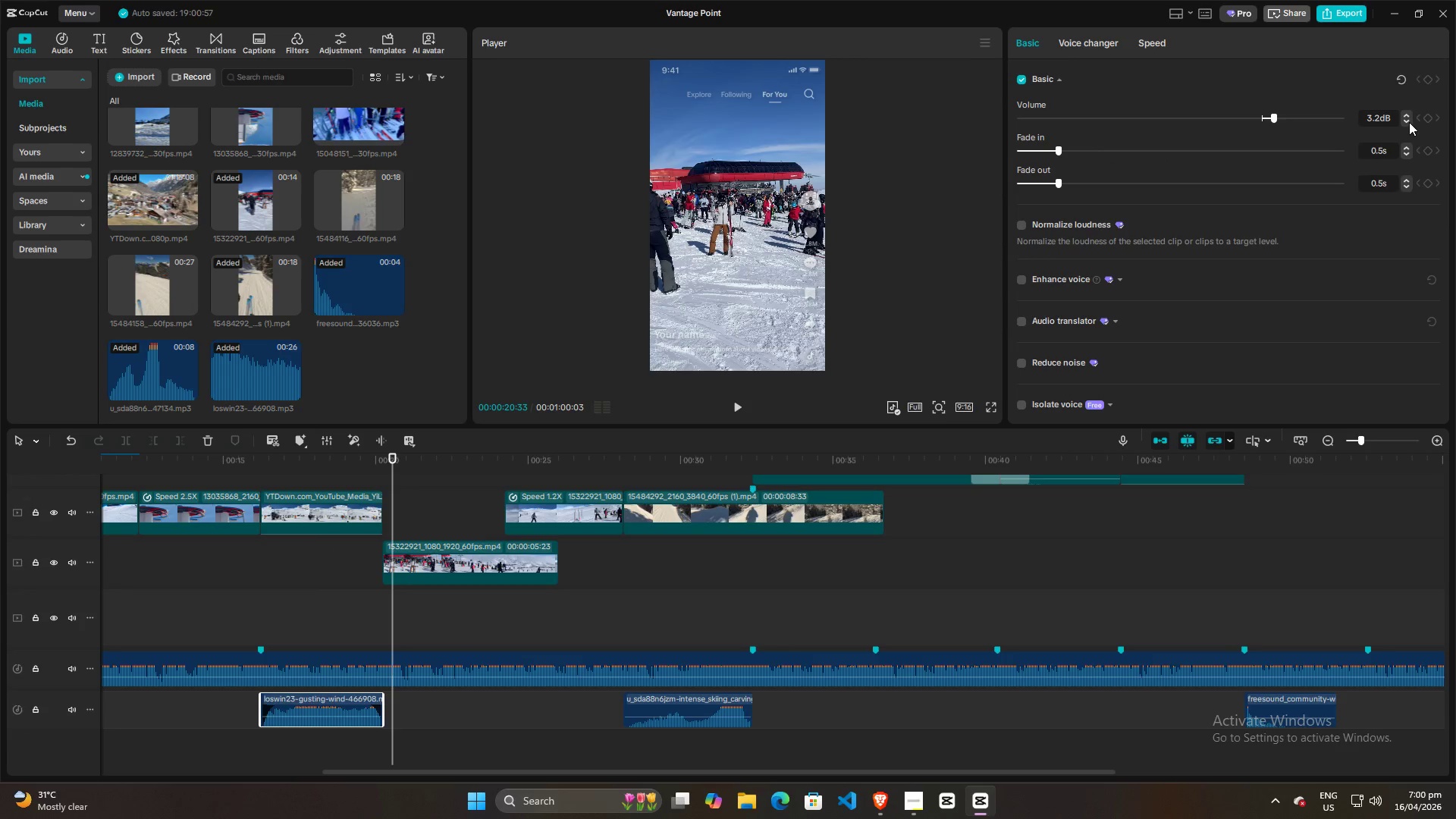 
triple_click([1409, 122])
 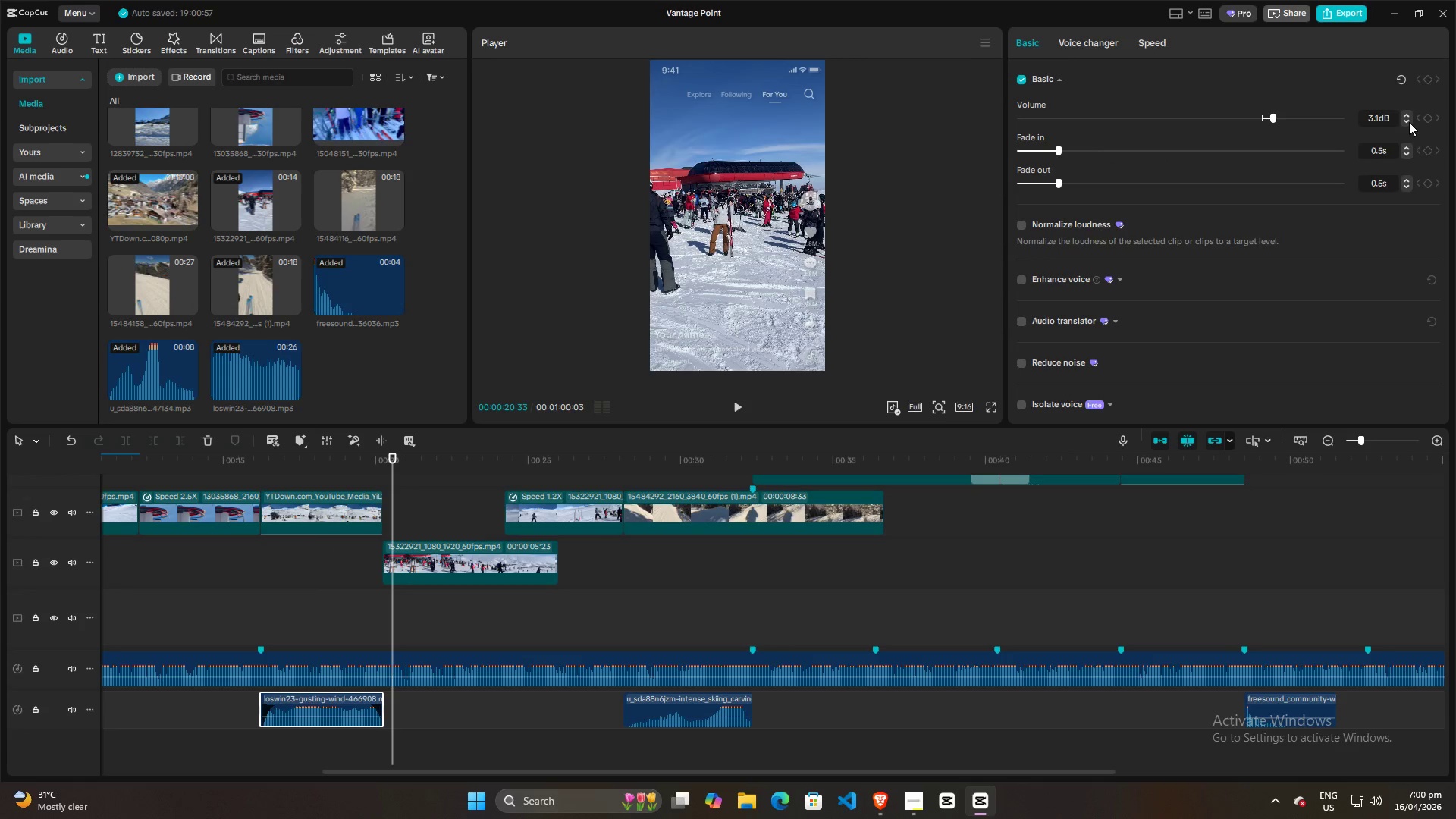 
triple_click([1409, 122])
 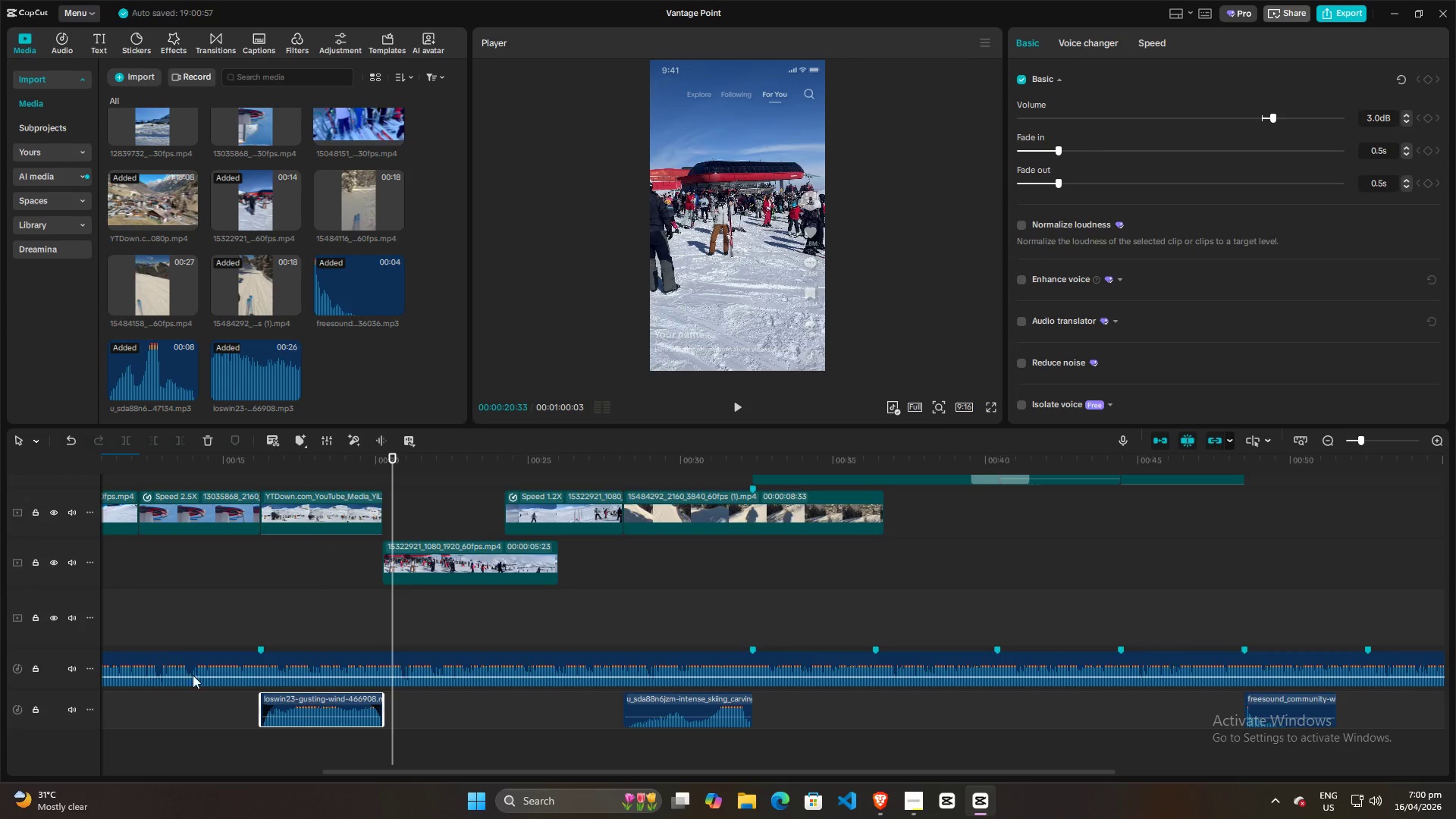 
left_click([261, 631])
 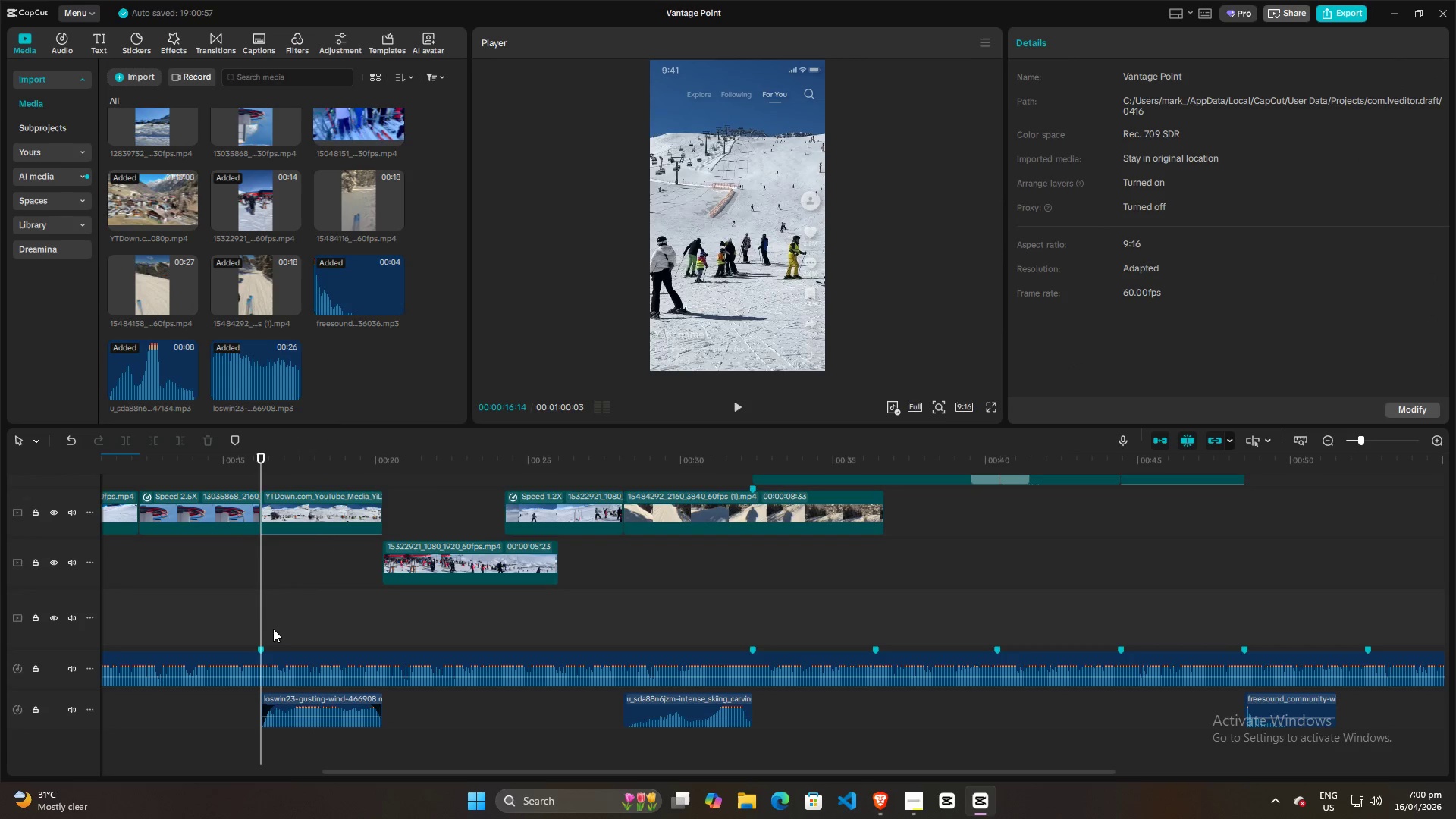 
key(Space)
 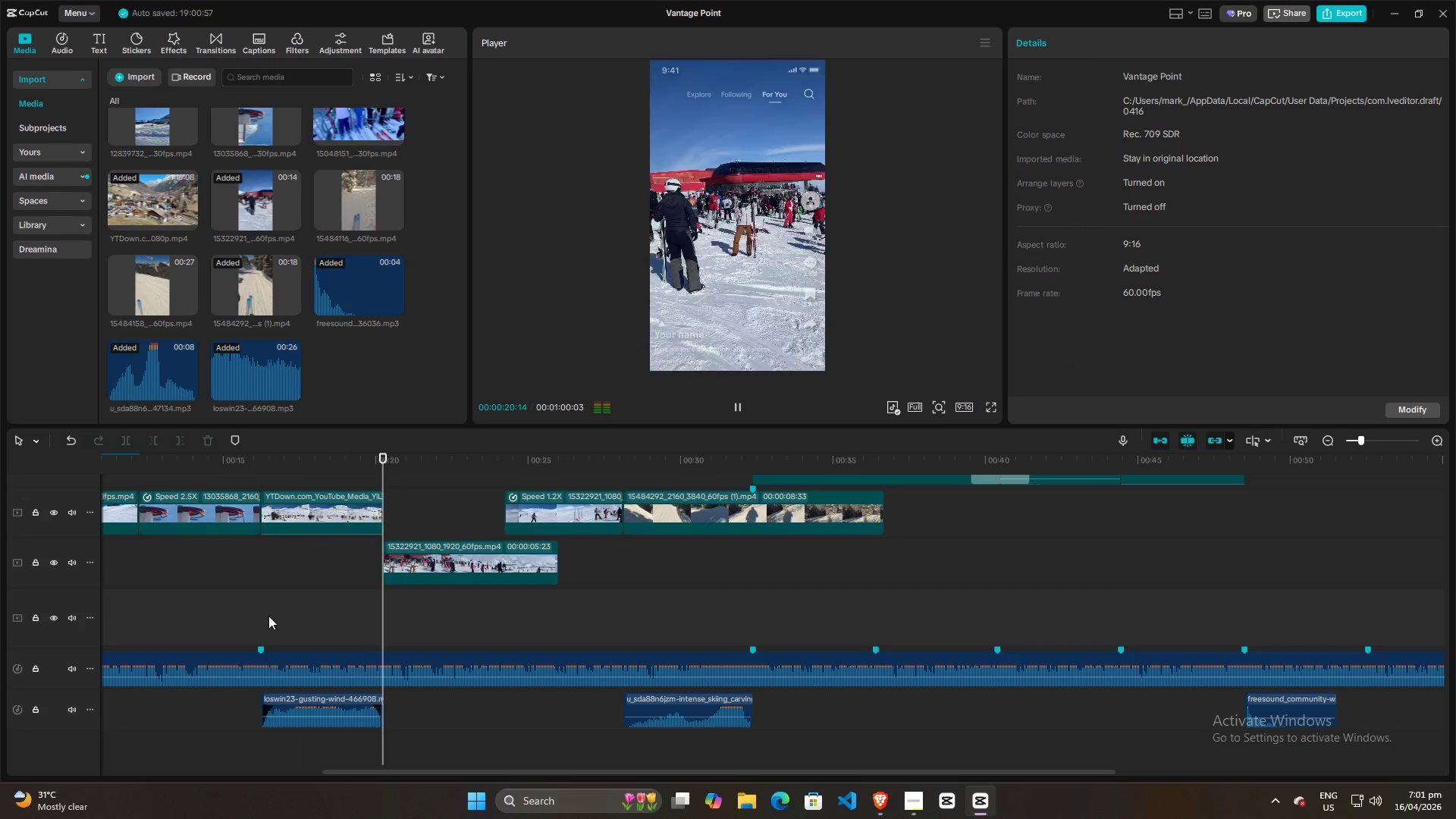 
wait(9.05)
 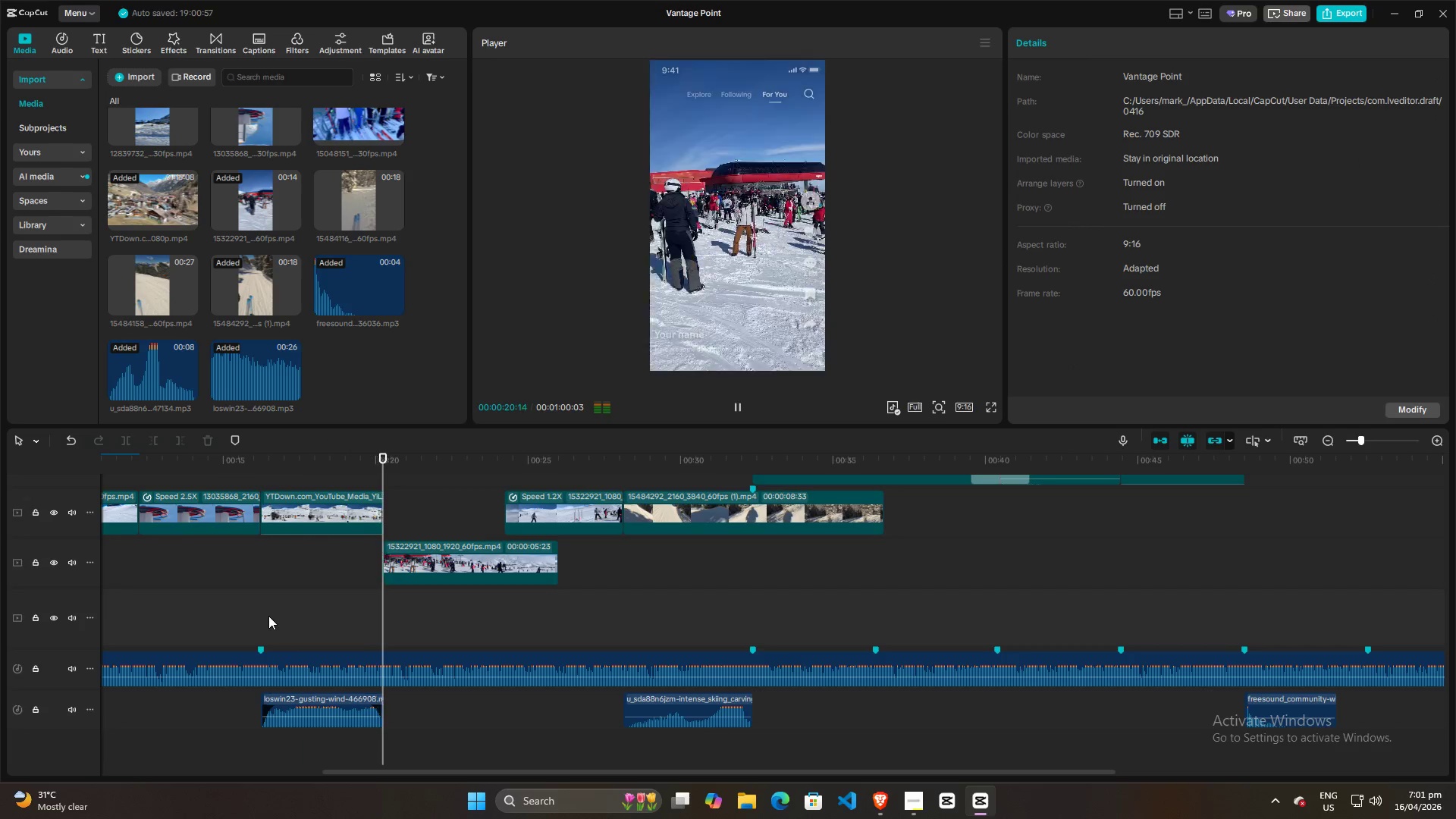 
key(Space)
 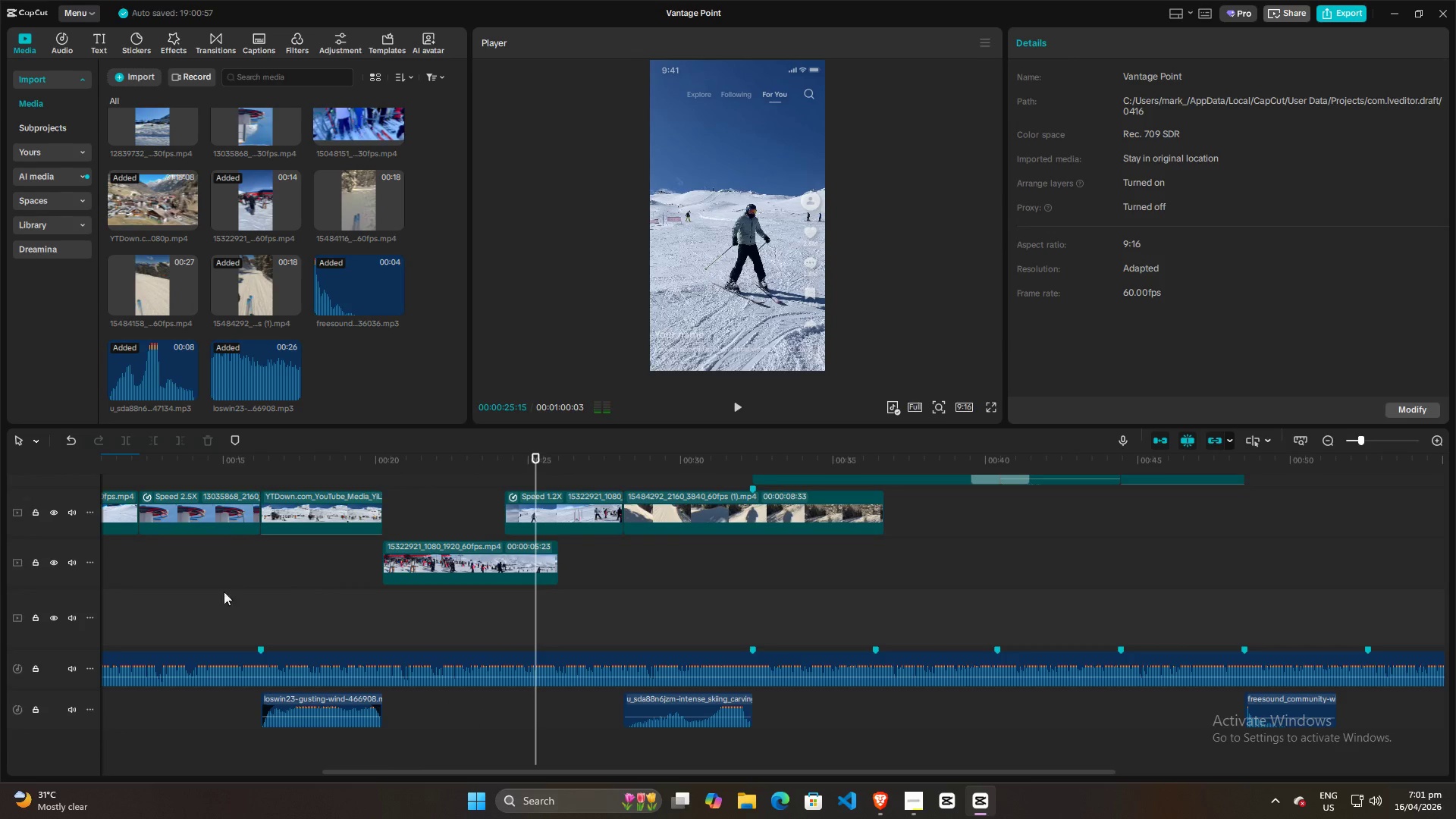 
left_click([206, 594])
 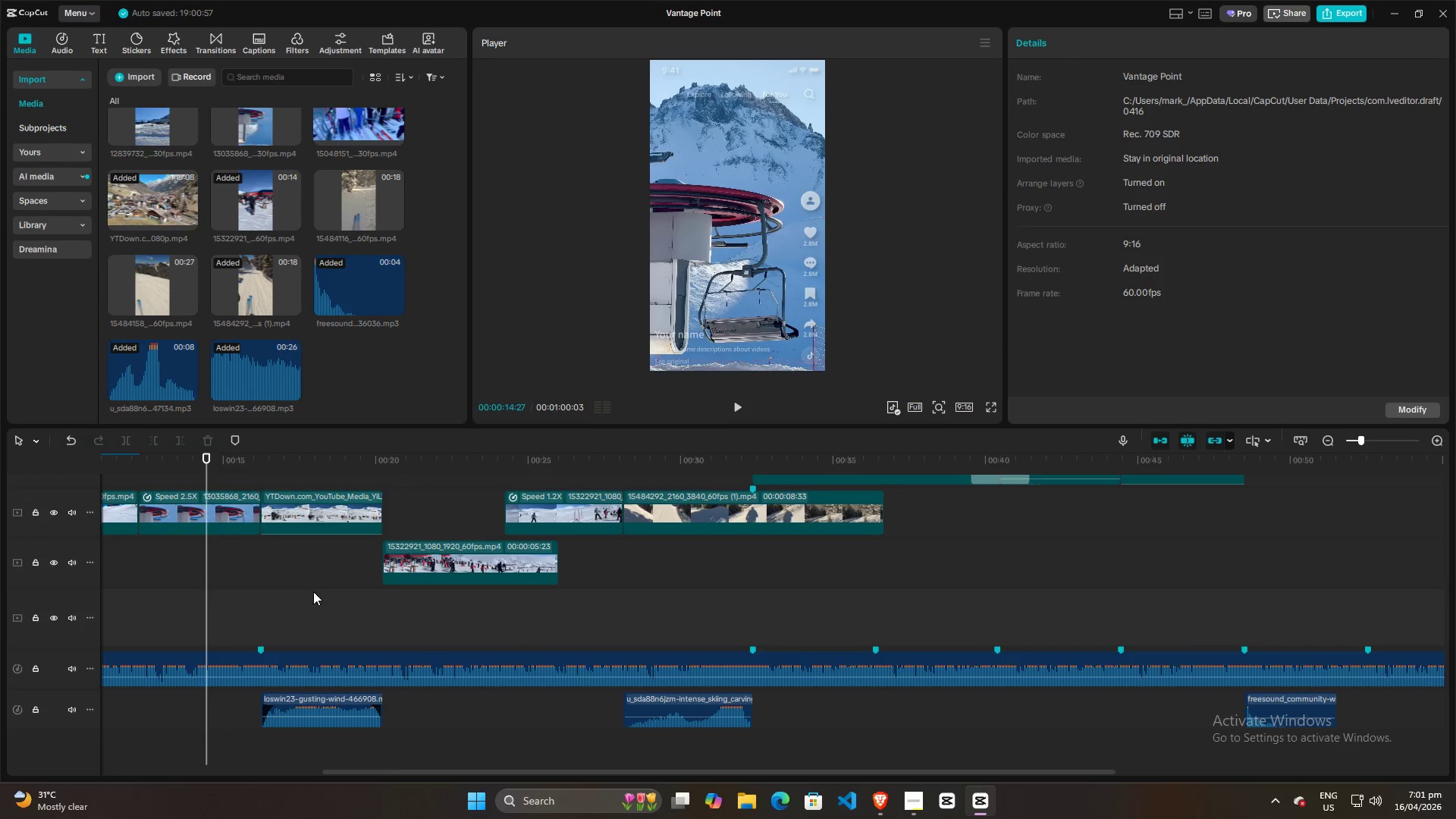 
left_click([340, 592])
 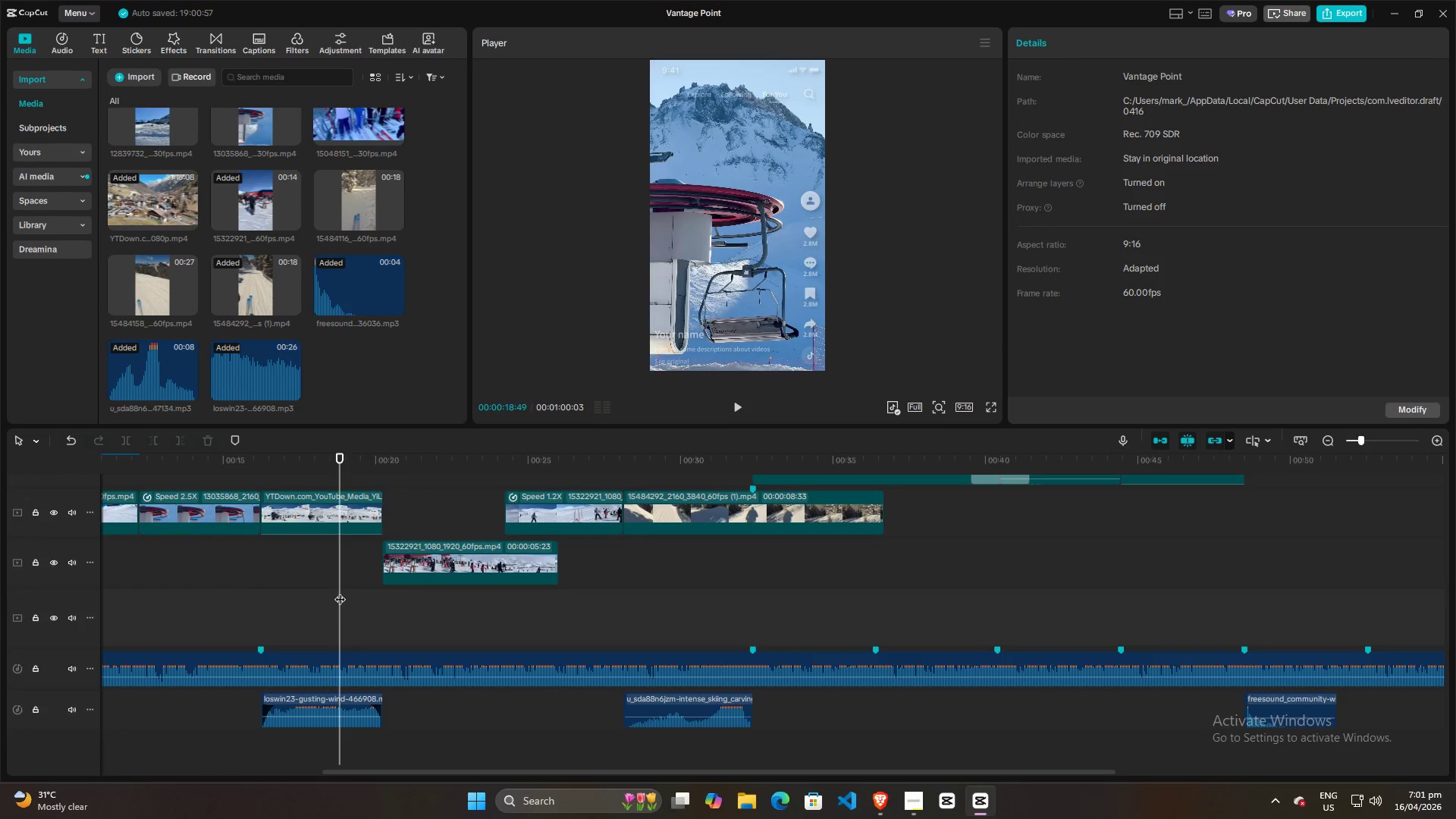 
key(Space)
 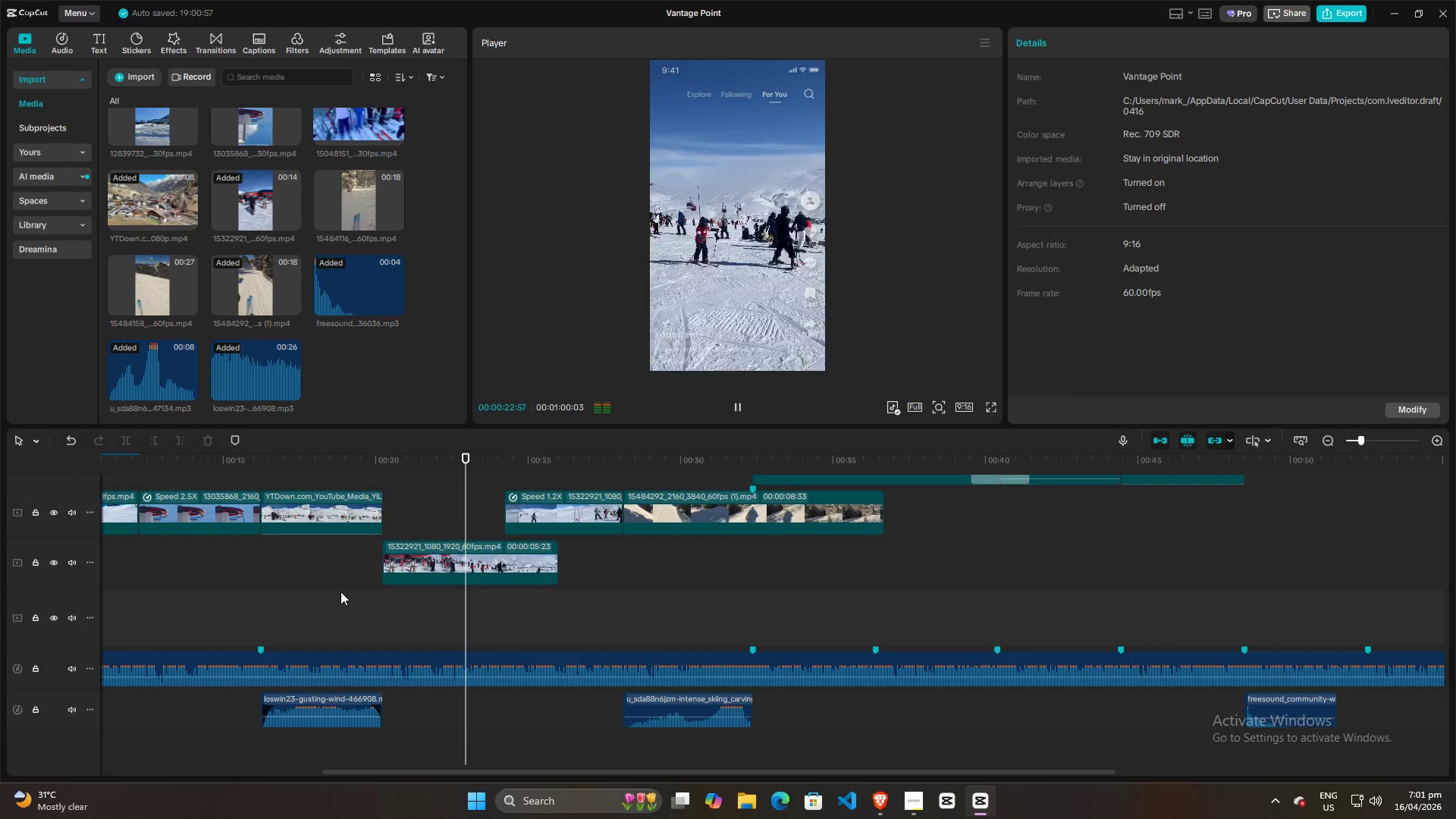 
wait(5.62)
 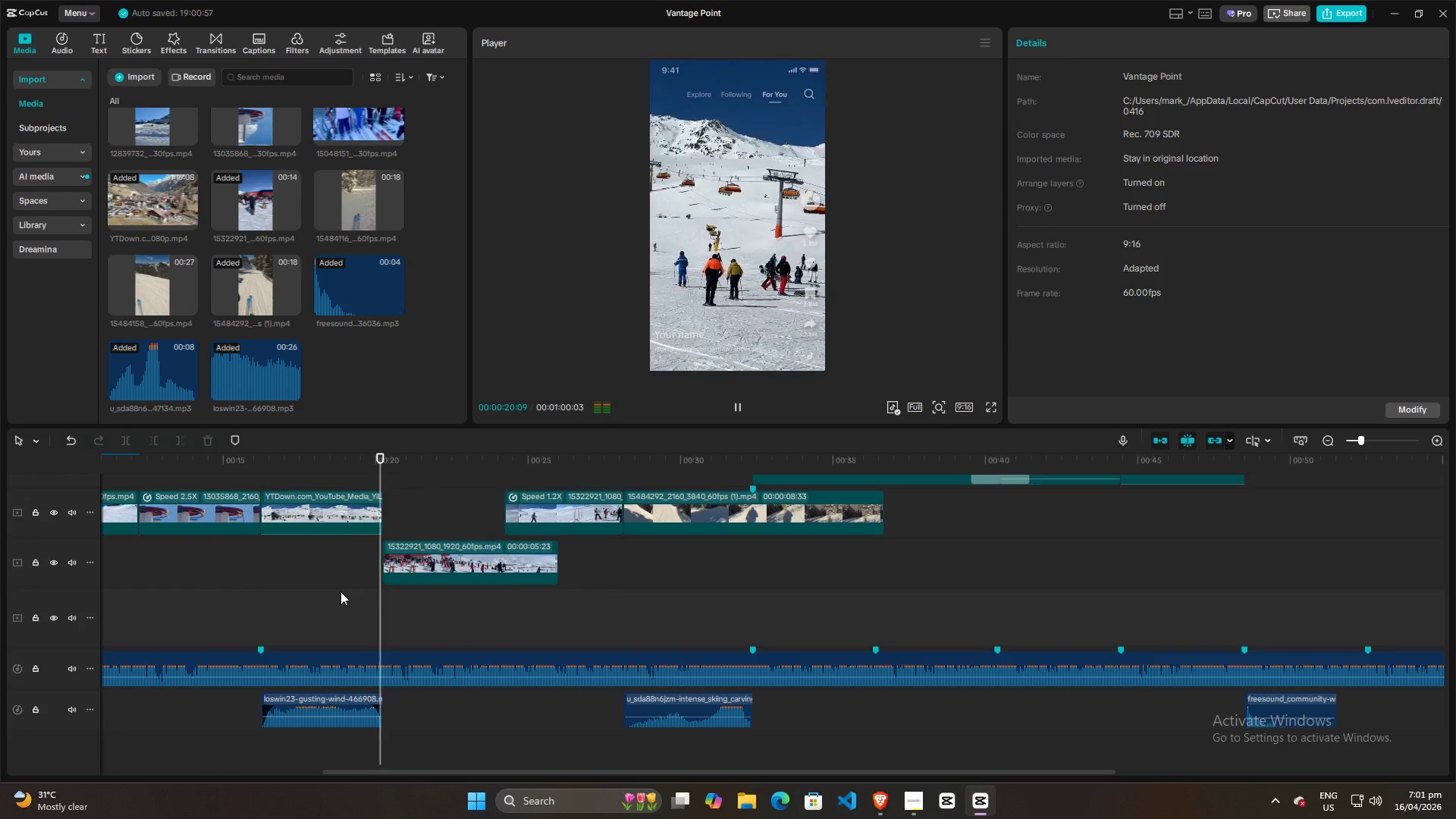 
key(Space)
 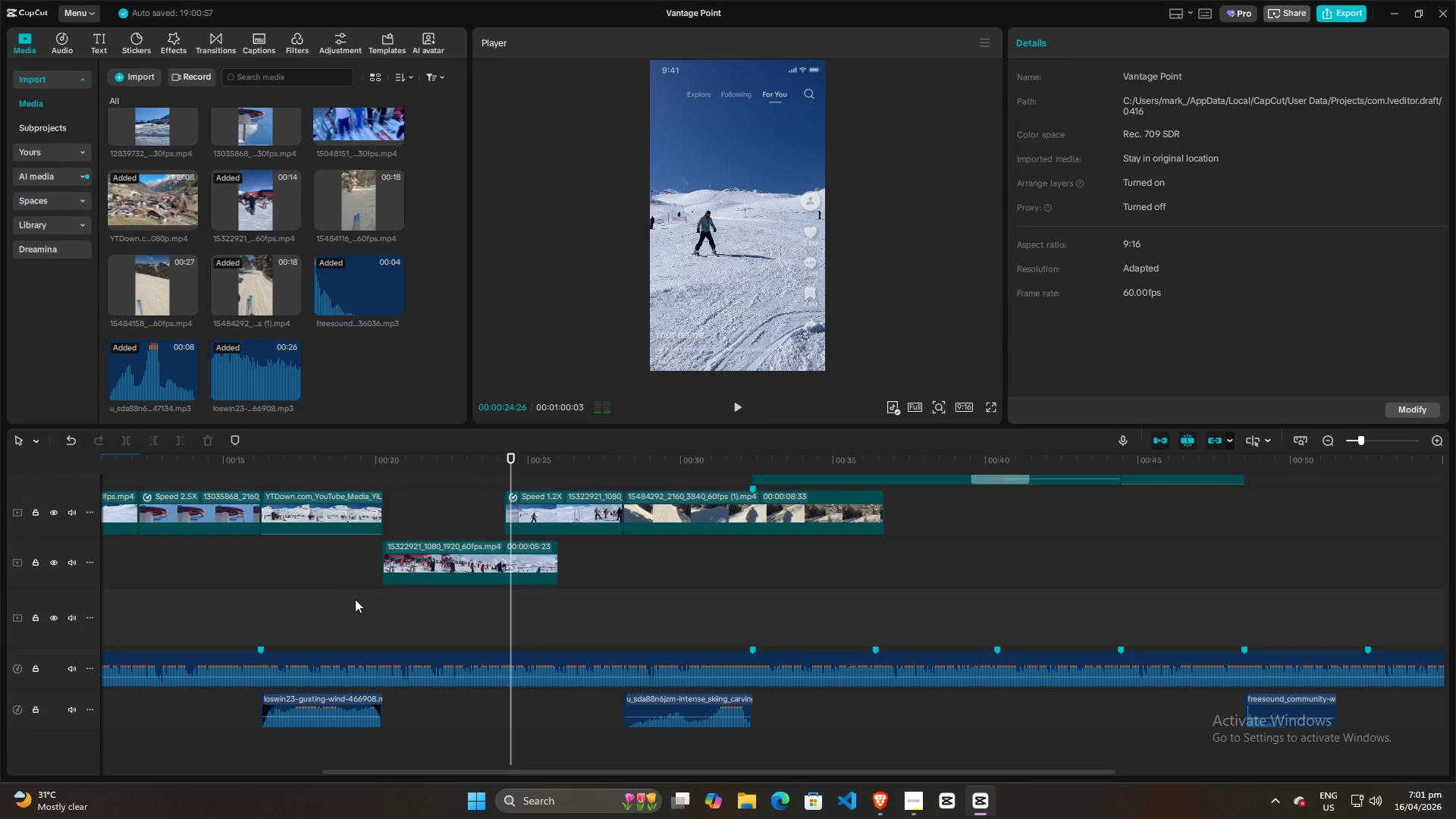 
left_click([359, 602])
 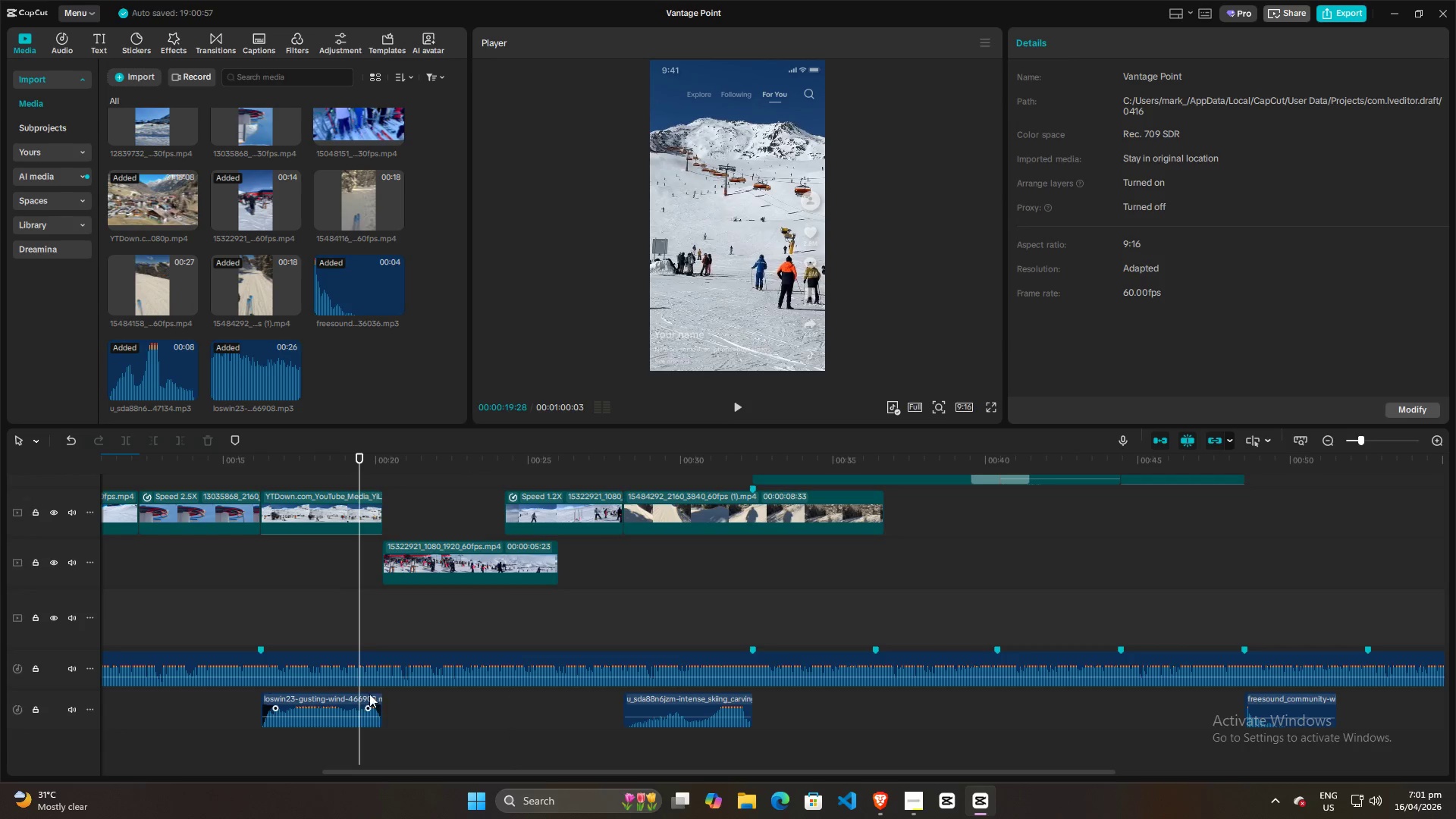 
left_click([367, 695])
 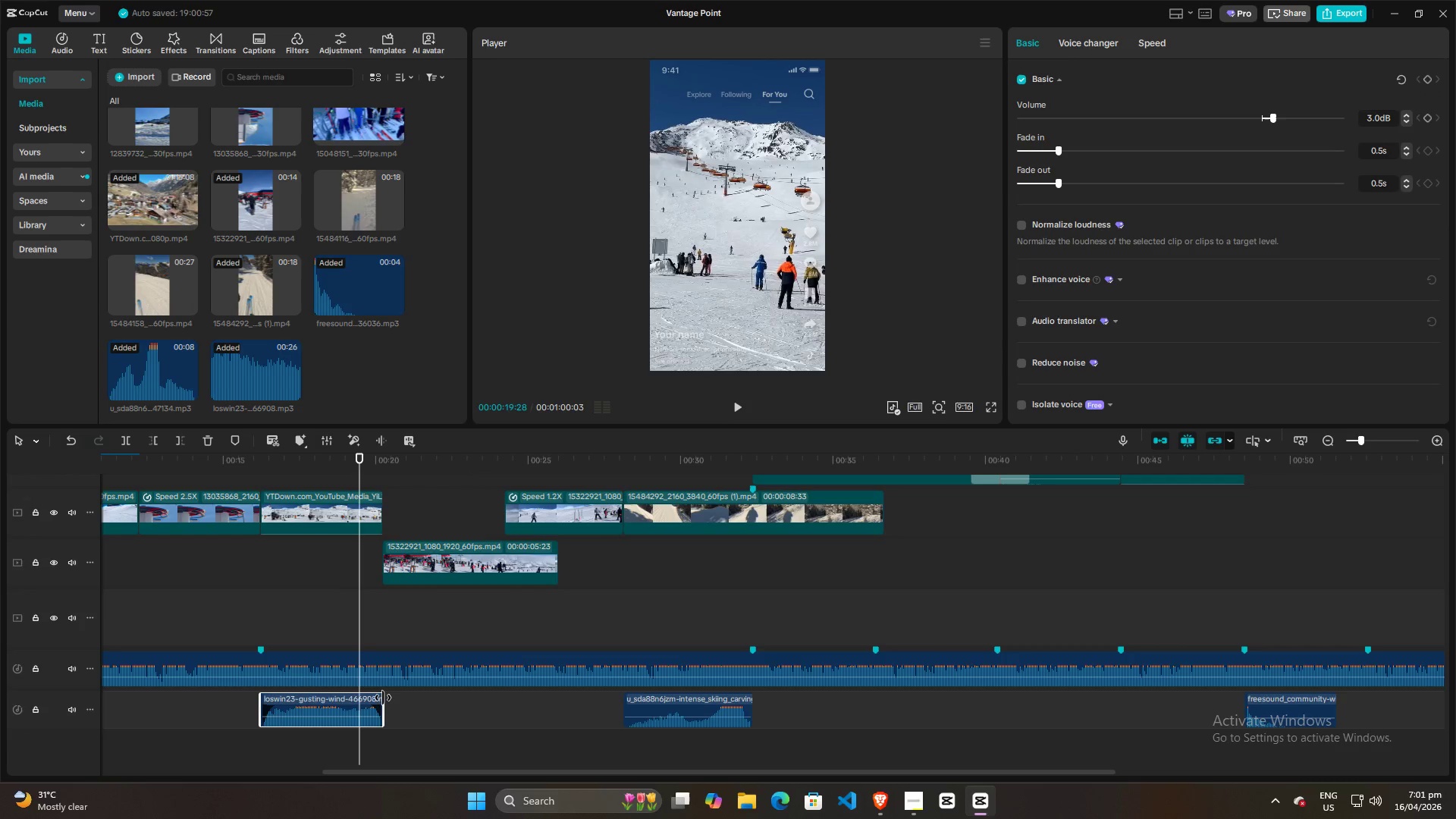 
left_click_drag(start_coordinate=[383, 698], to_coordinate=[504, 682])
 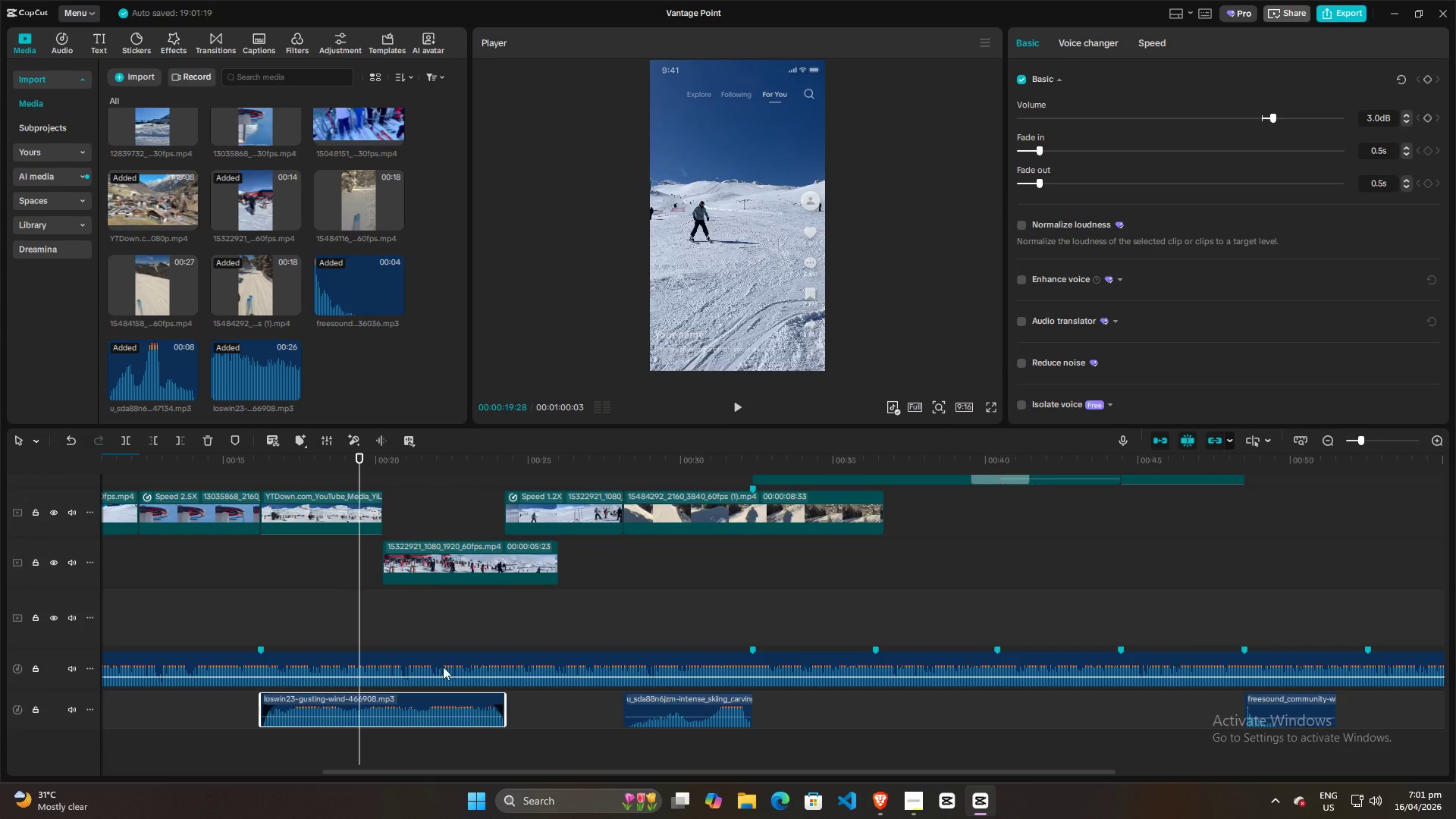 
key(Space)
 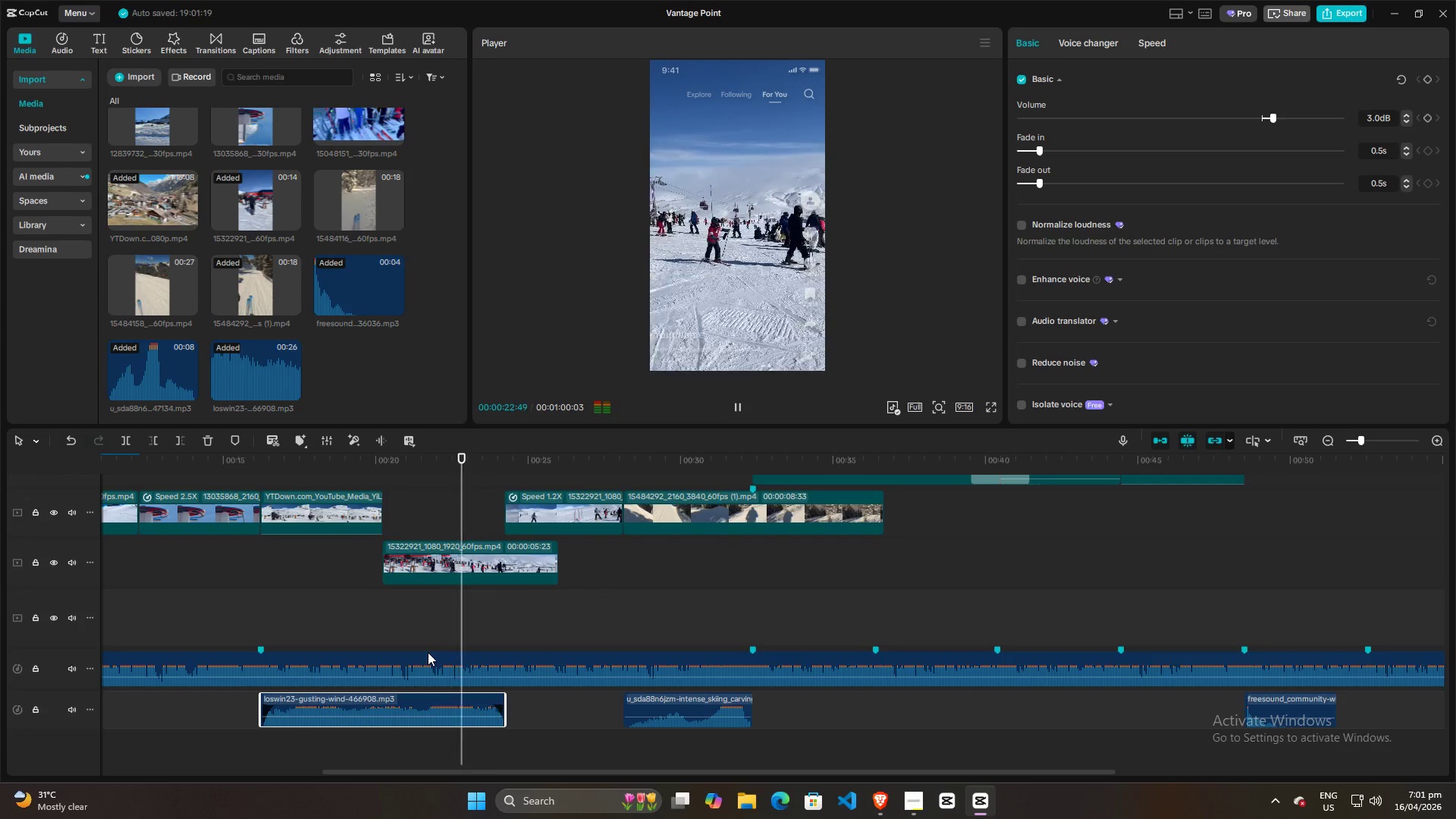 
key(Space)
 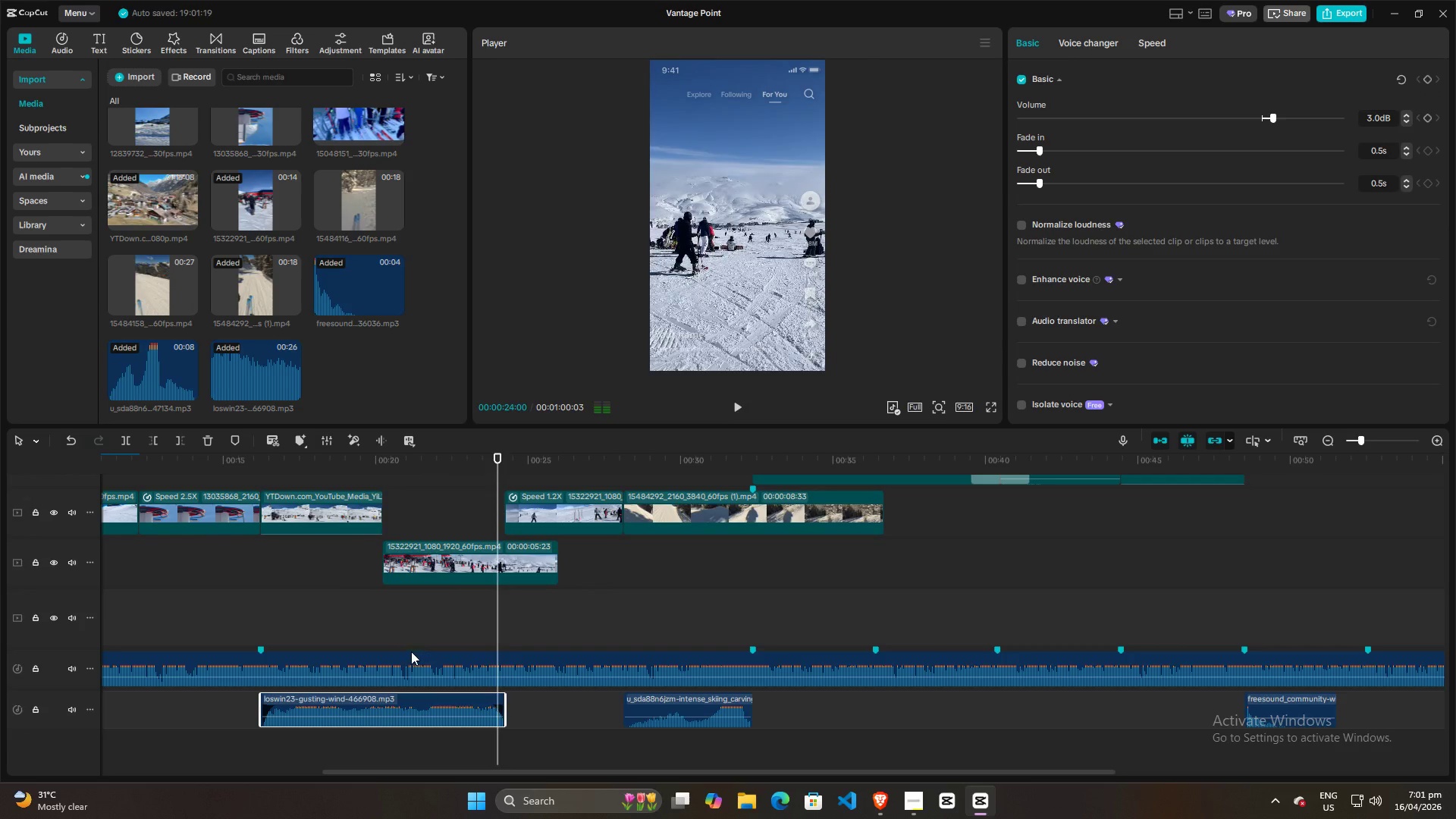 
left_click([410, 651])
 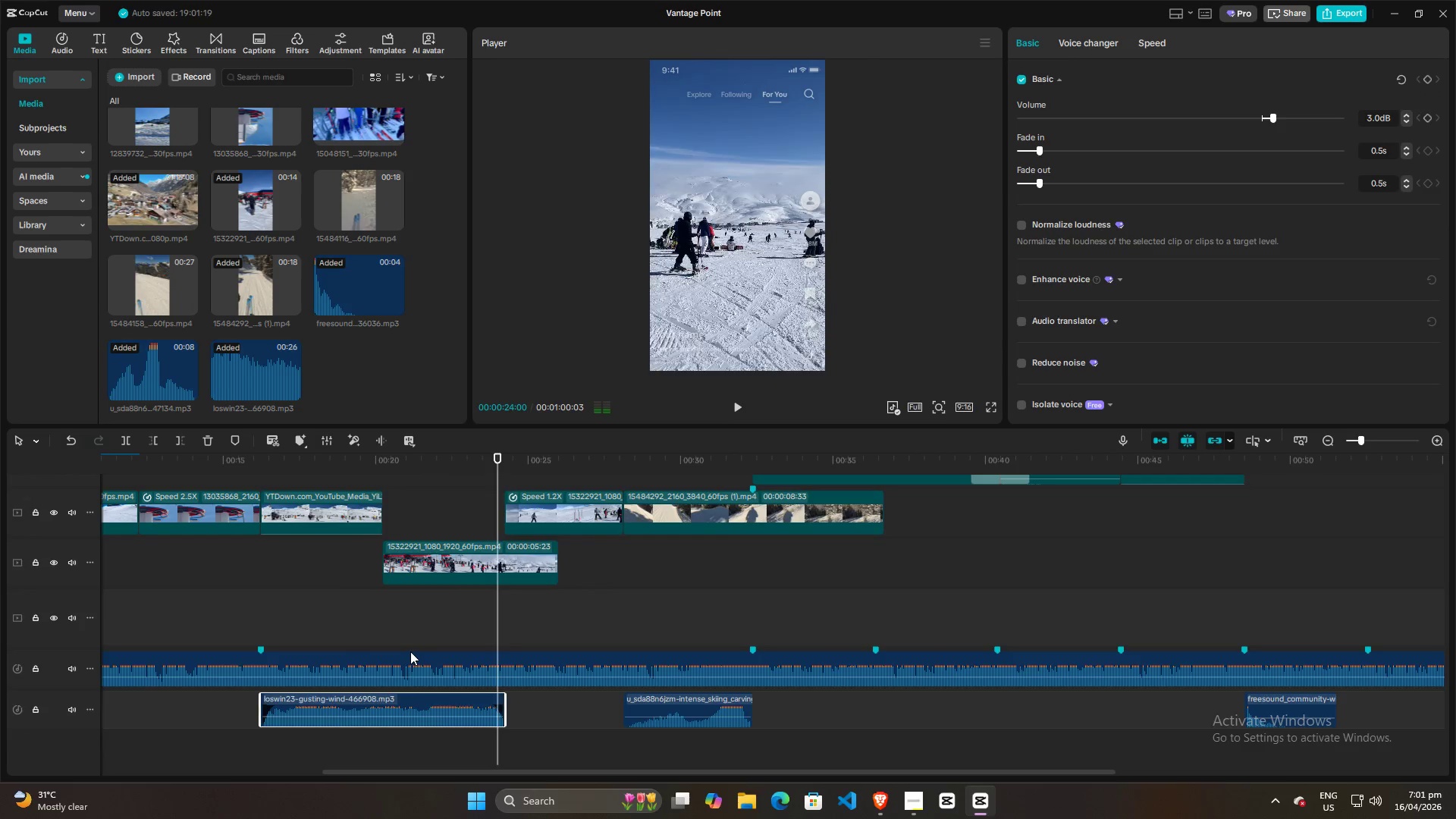 
key(Space)
 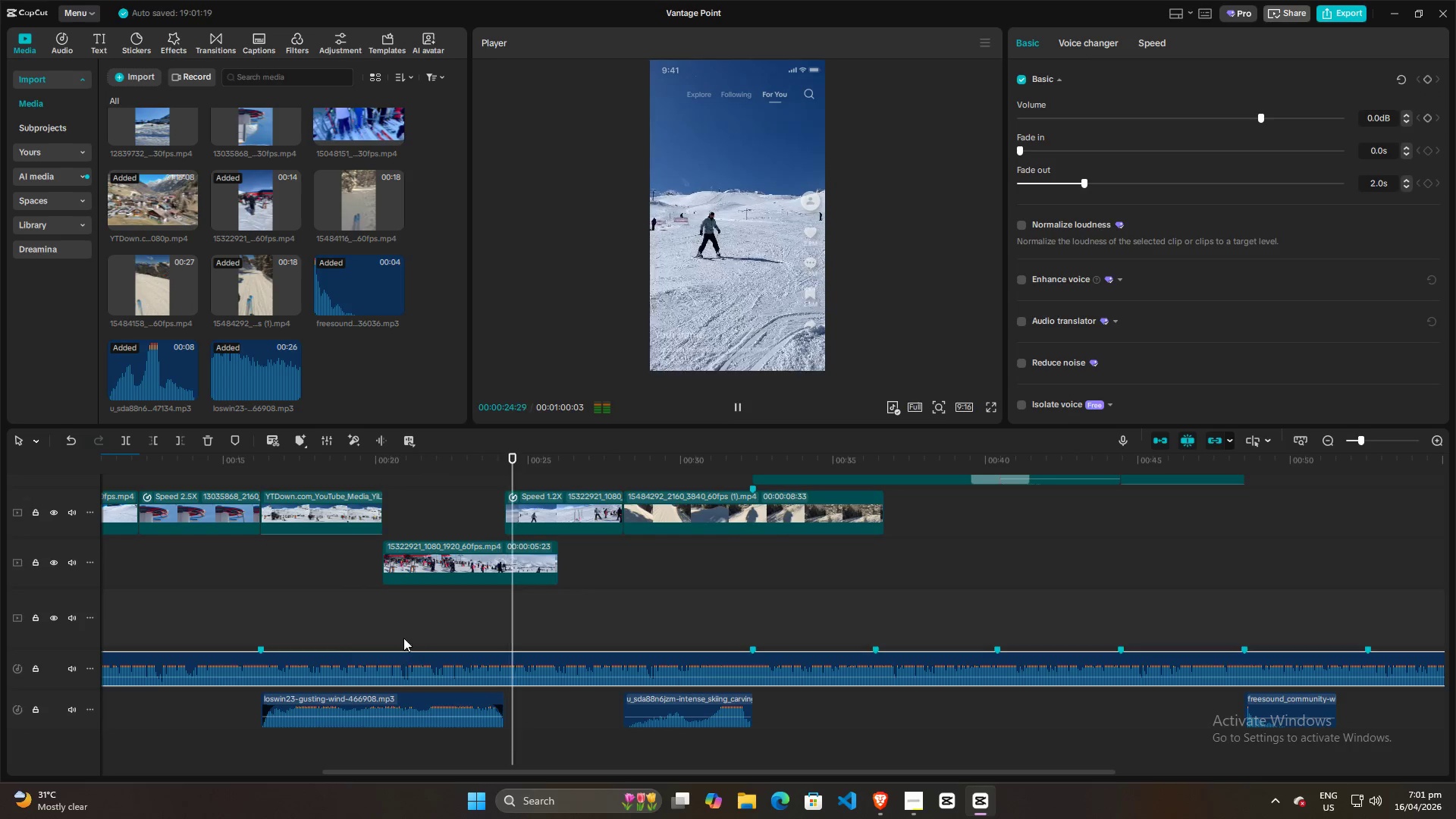 
left_click([398, 627])
 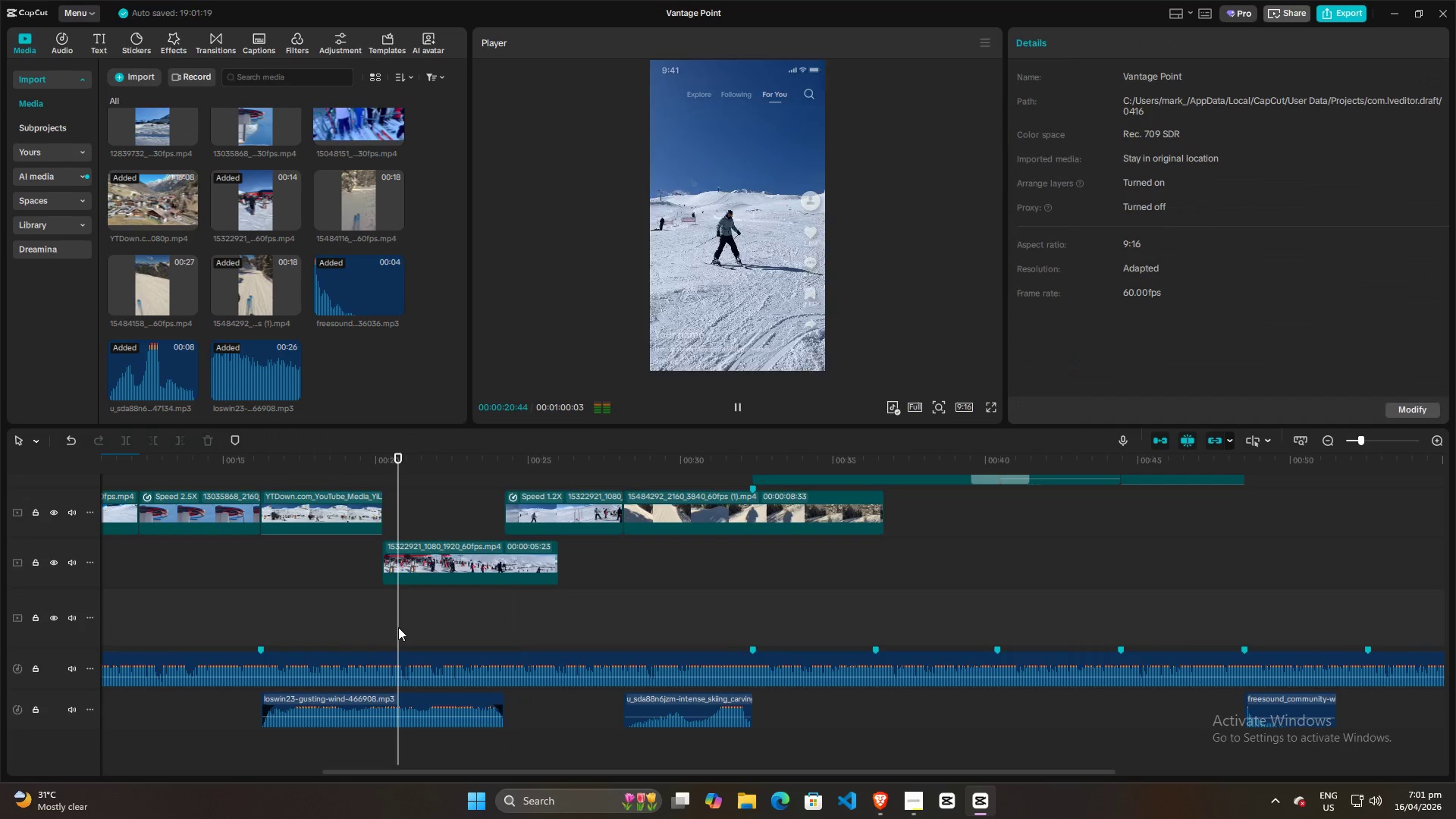 
key(Space)
 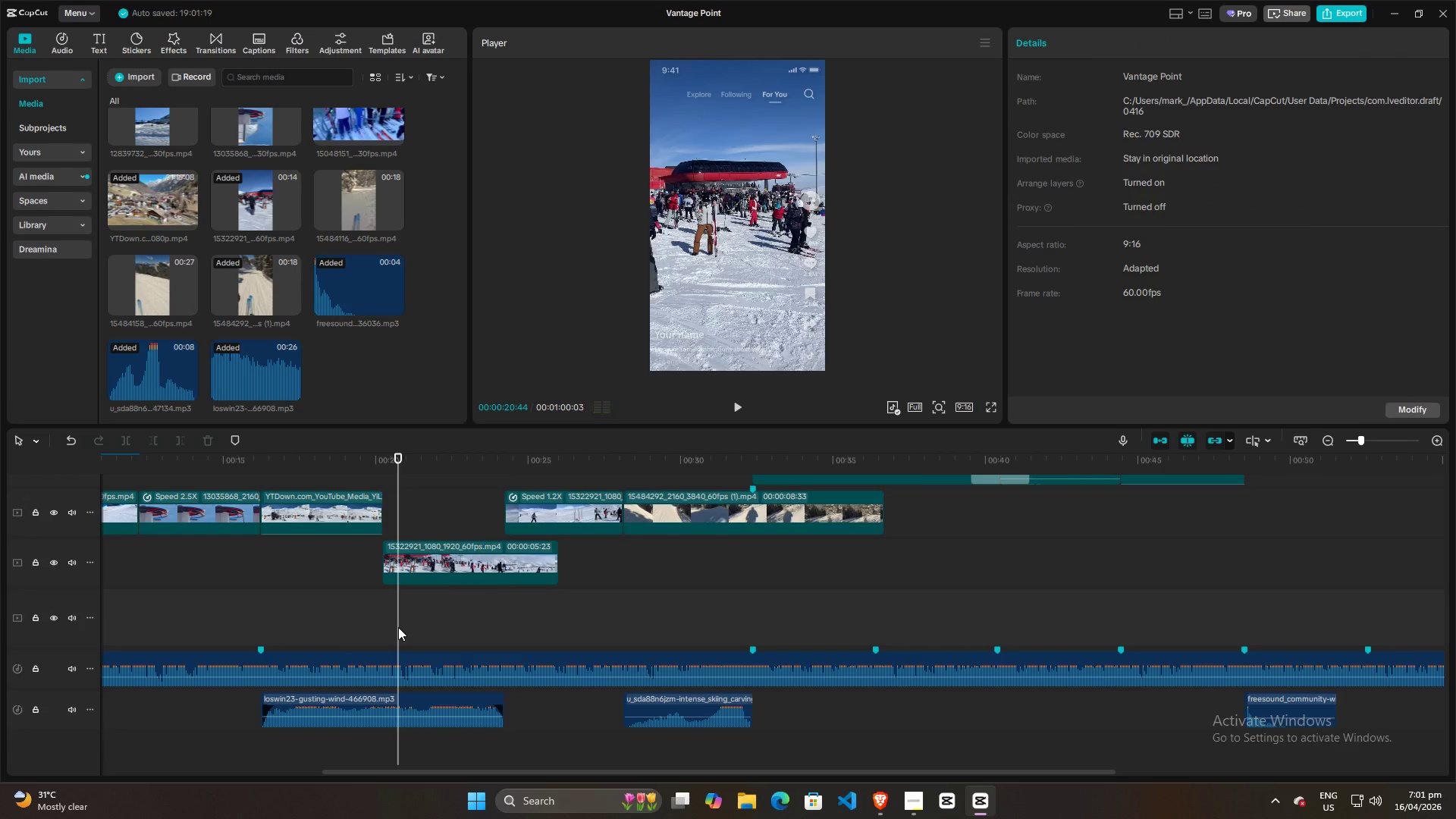 
key(Space)
 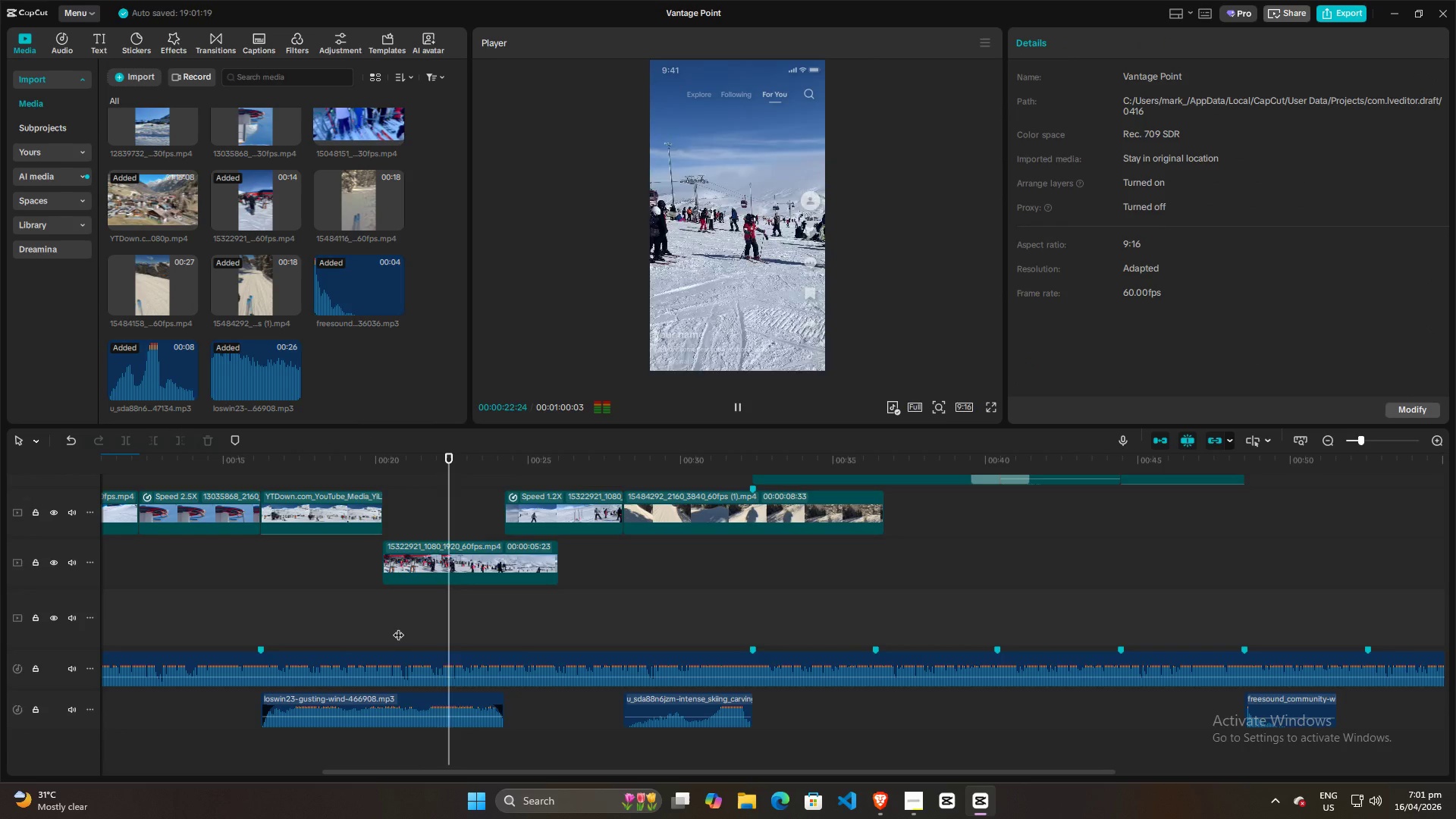 
key(Space)
 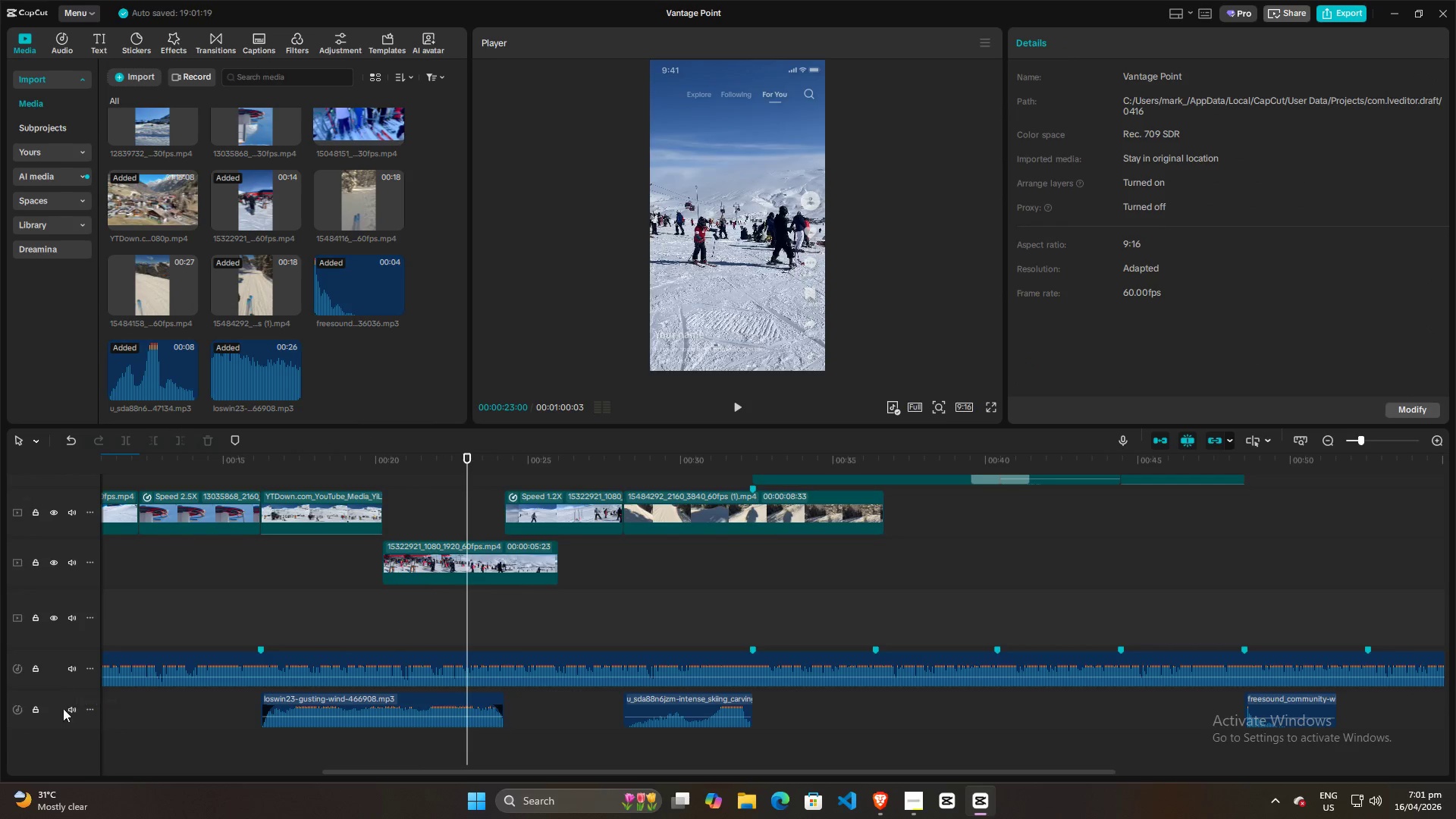 
left_click([71, 712])
 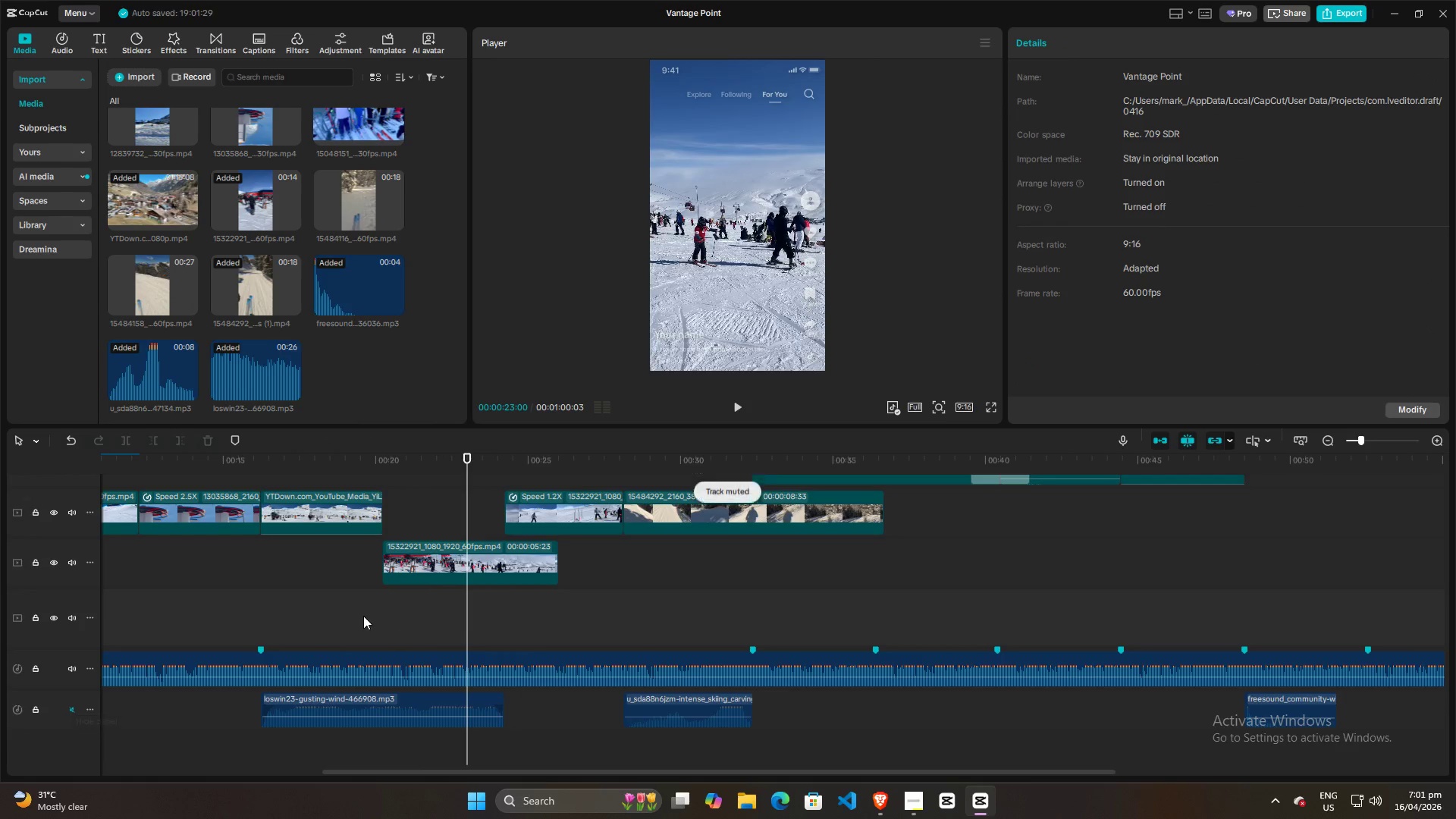 
left_click([415, 629])
 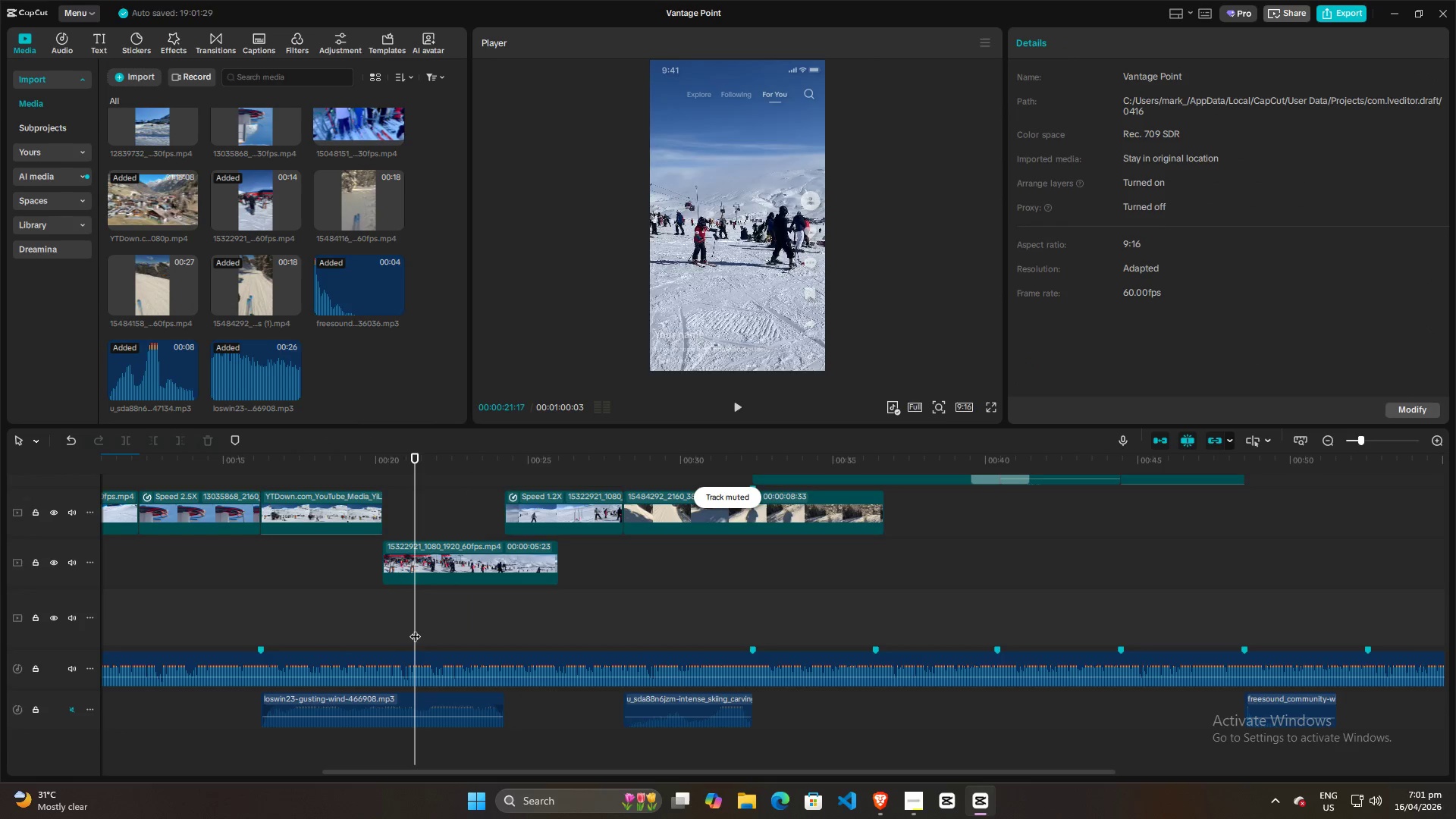 
key(Space)
 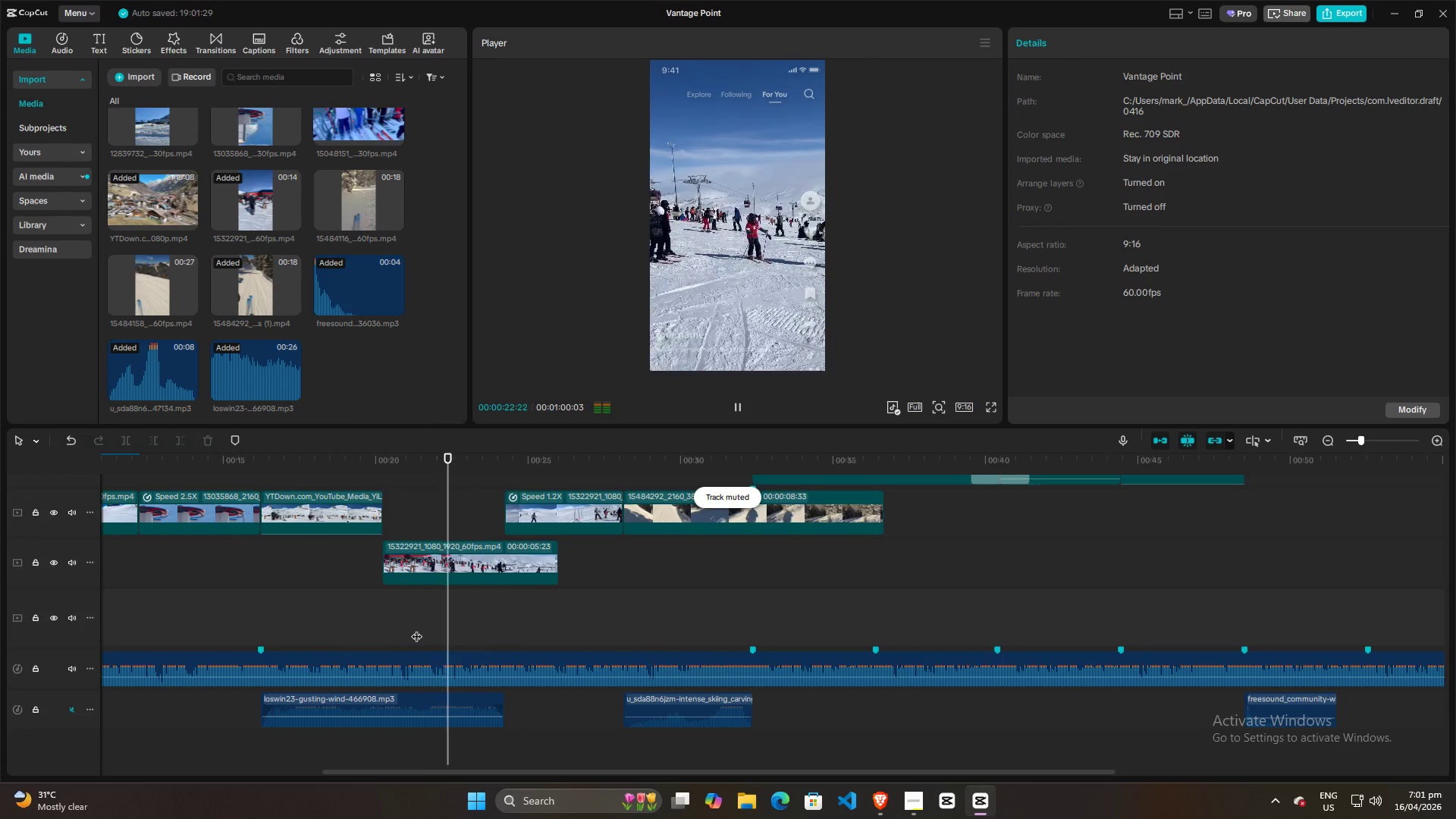 
key(Space)
 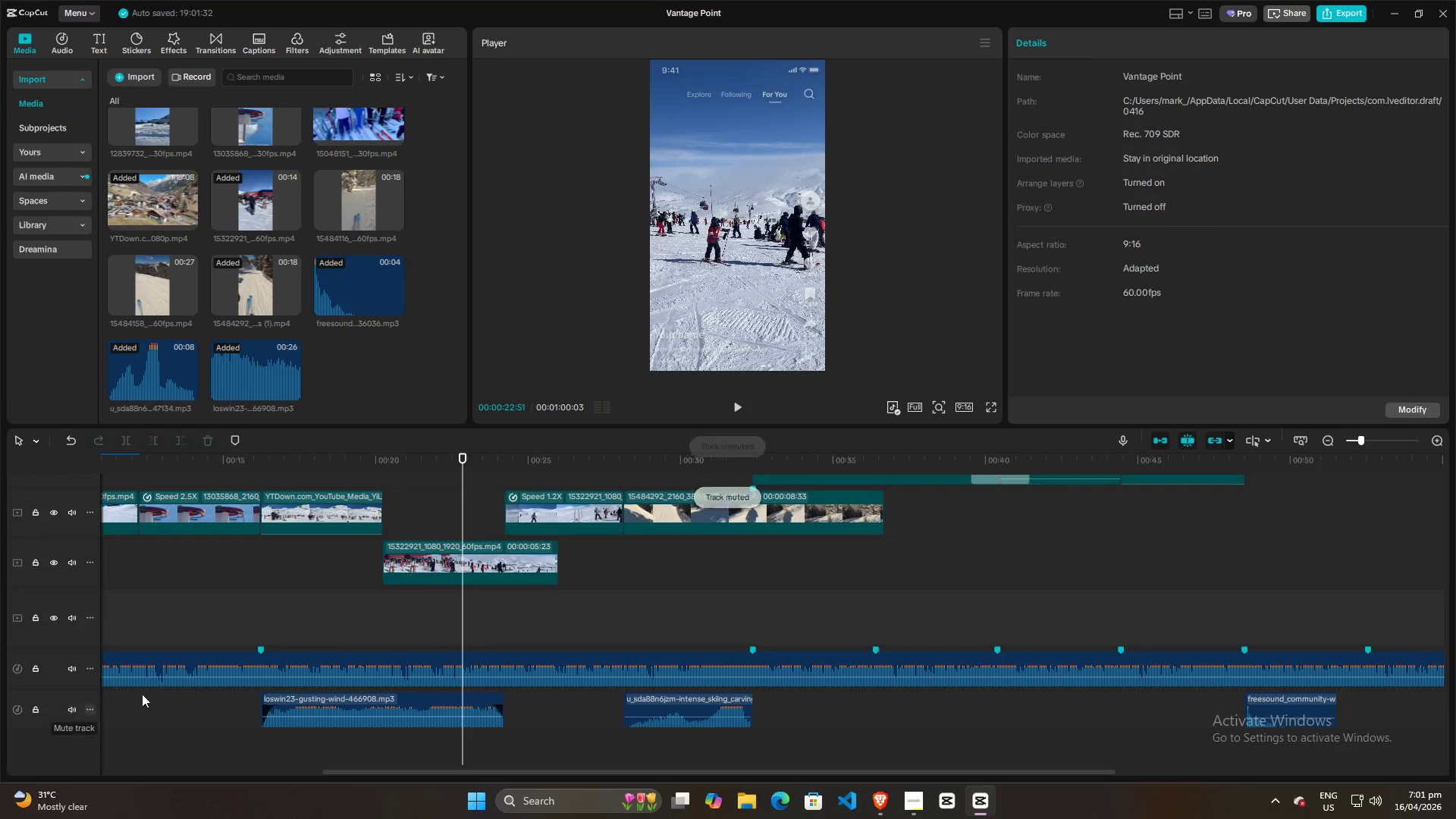 
double_click([368, 613])
 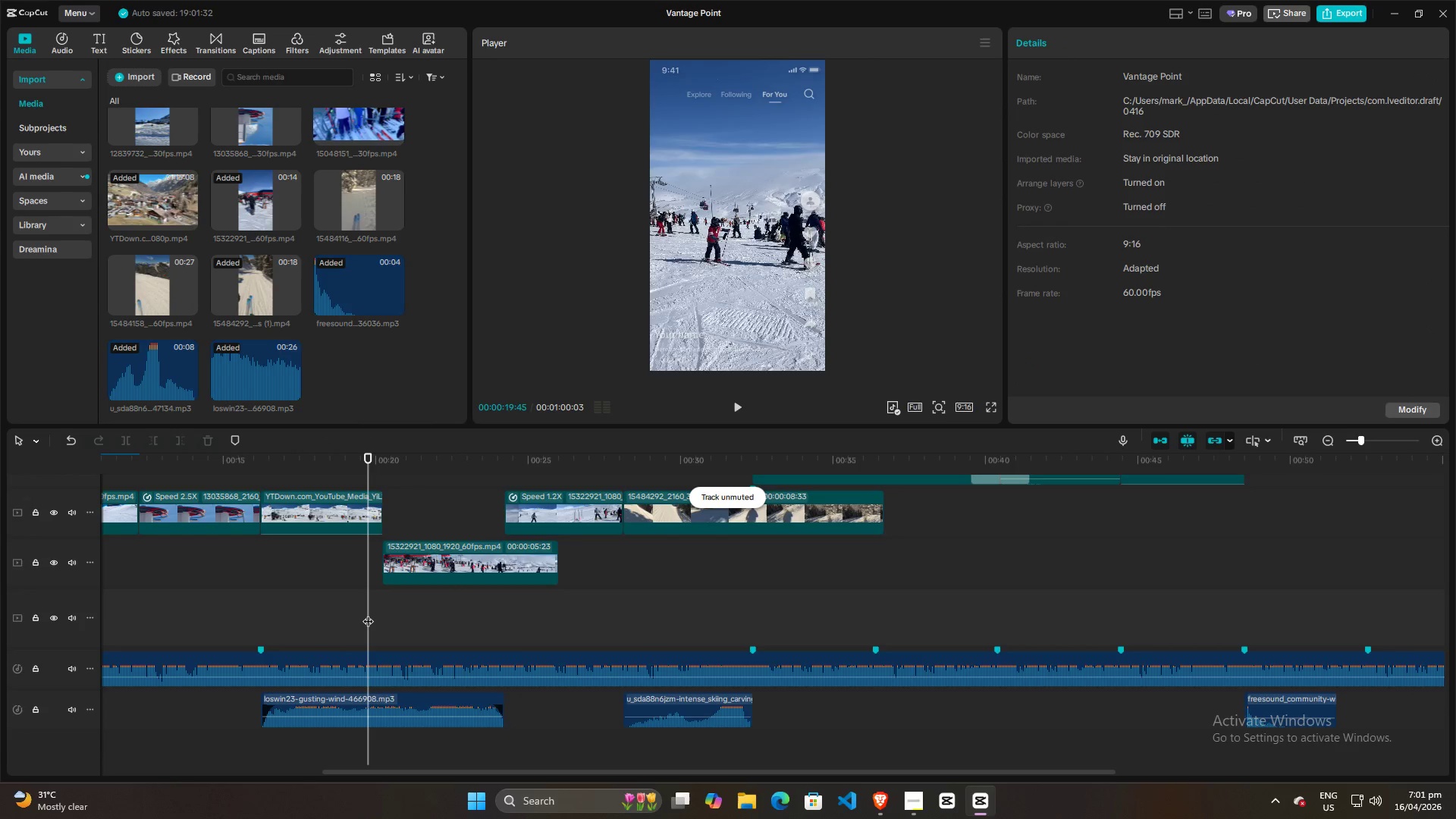 
key(Space)
 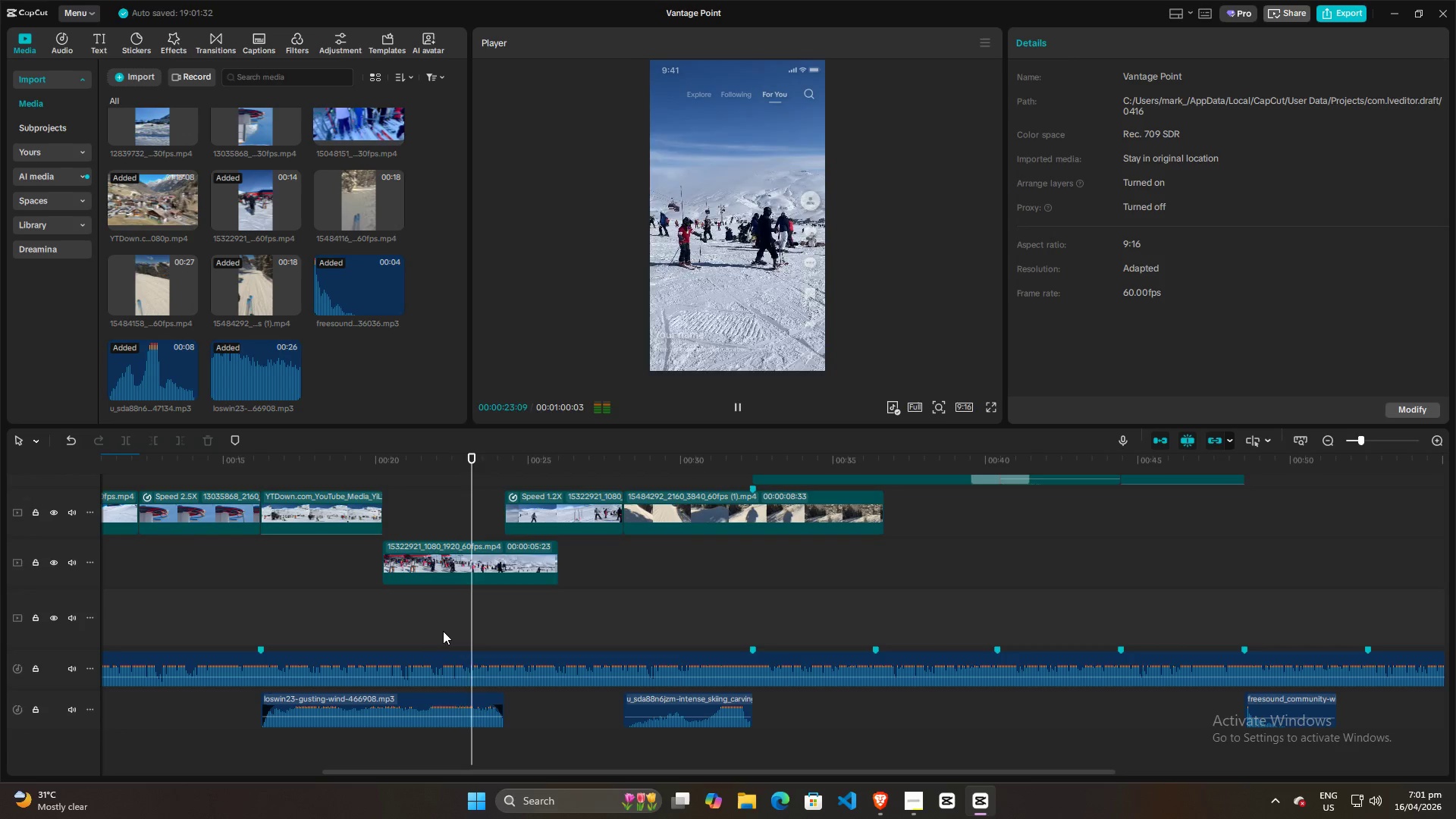 
key(Space)
 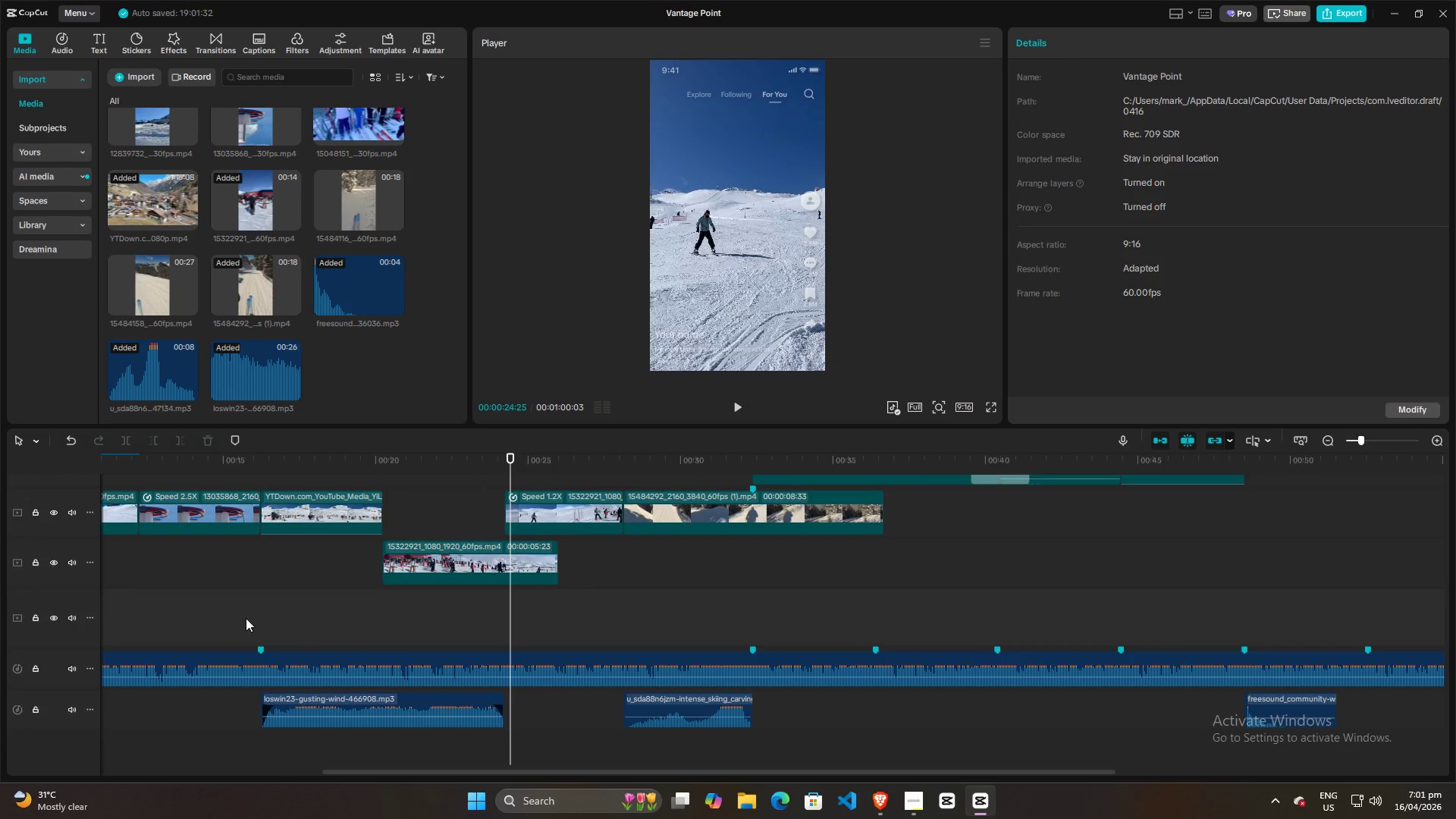 
left_click([240, 617])
 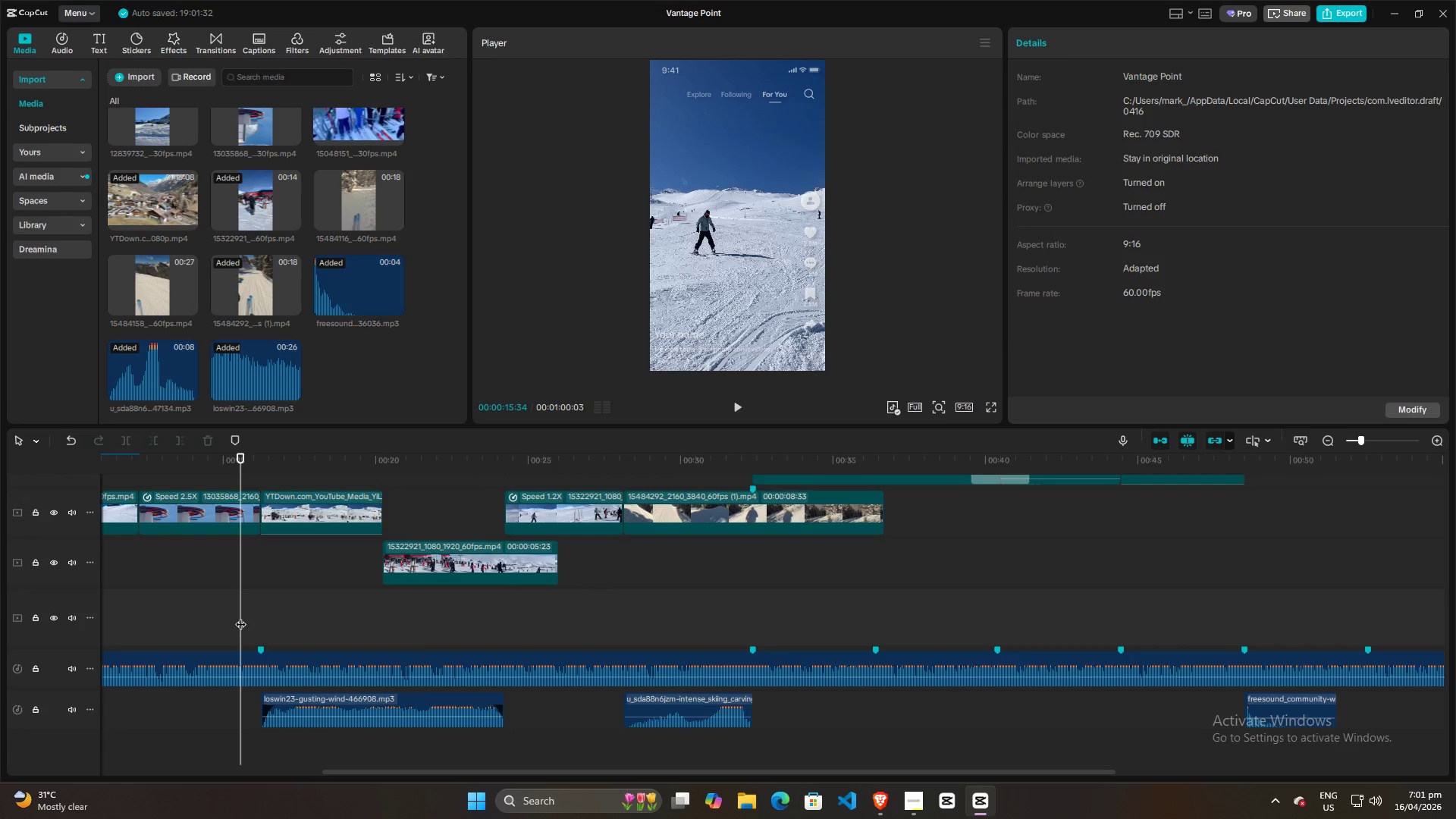 
key(Space)
 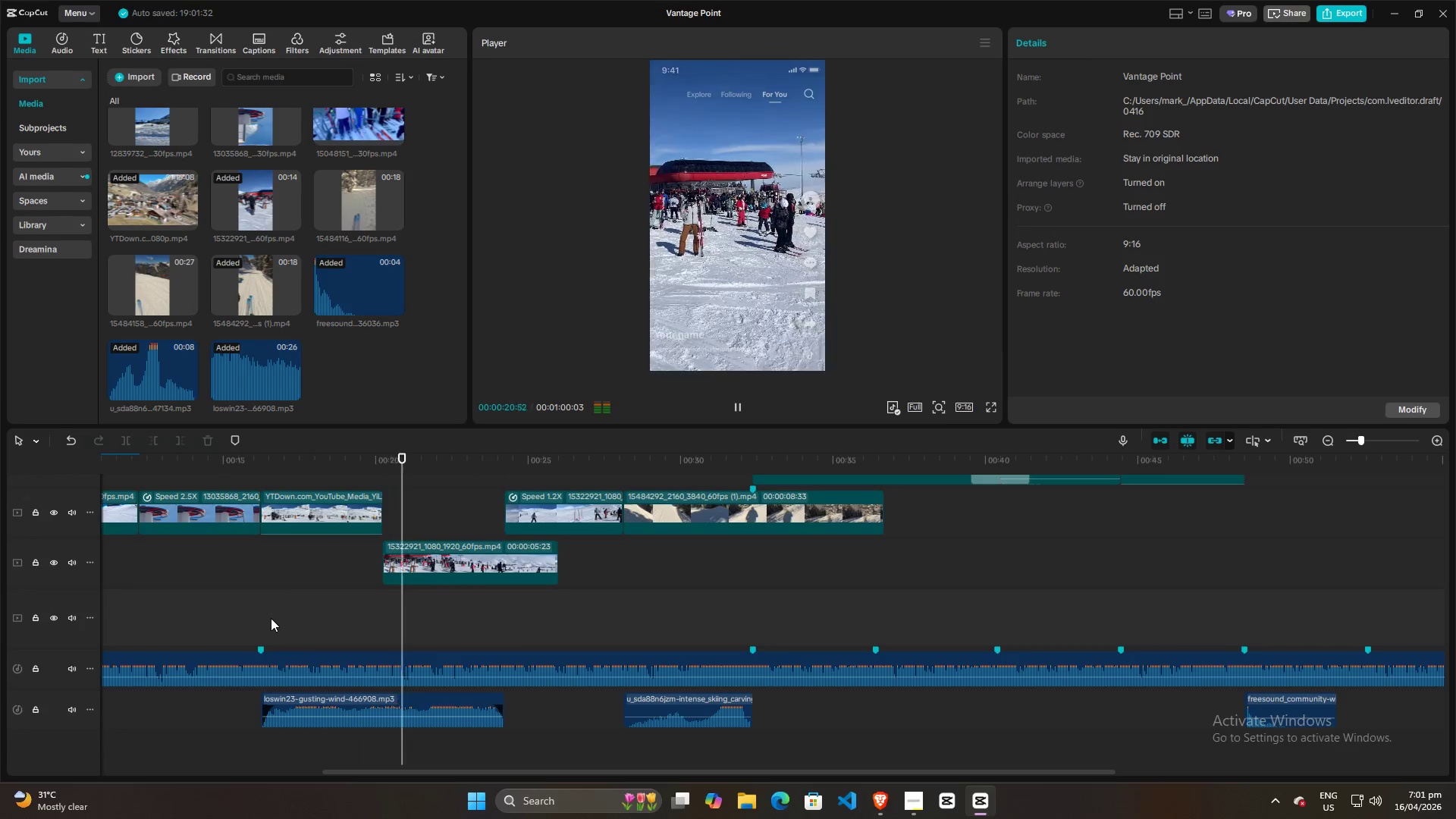 
wait(7.7)
 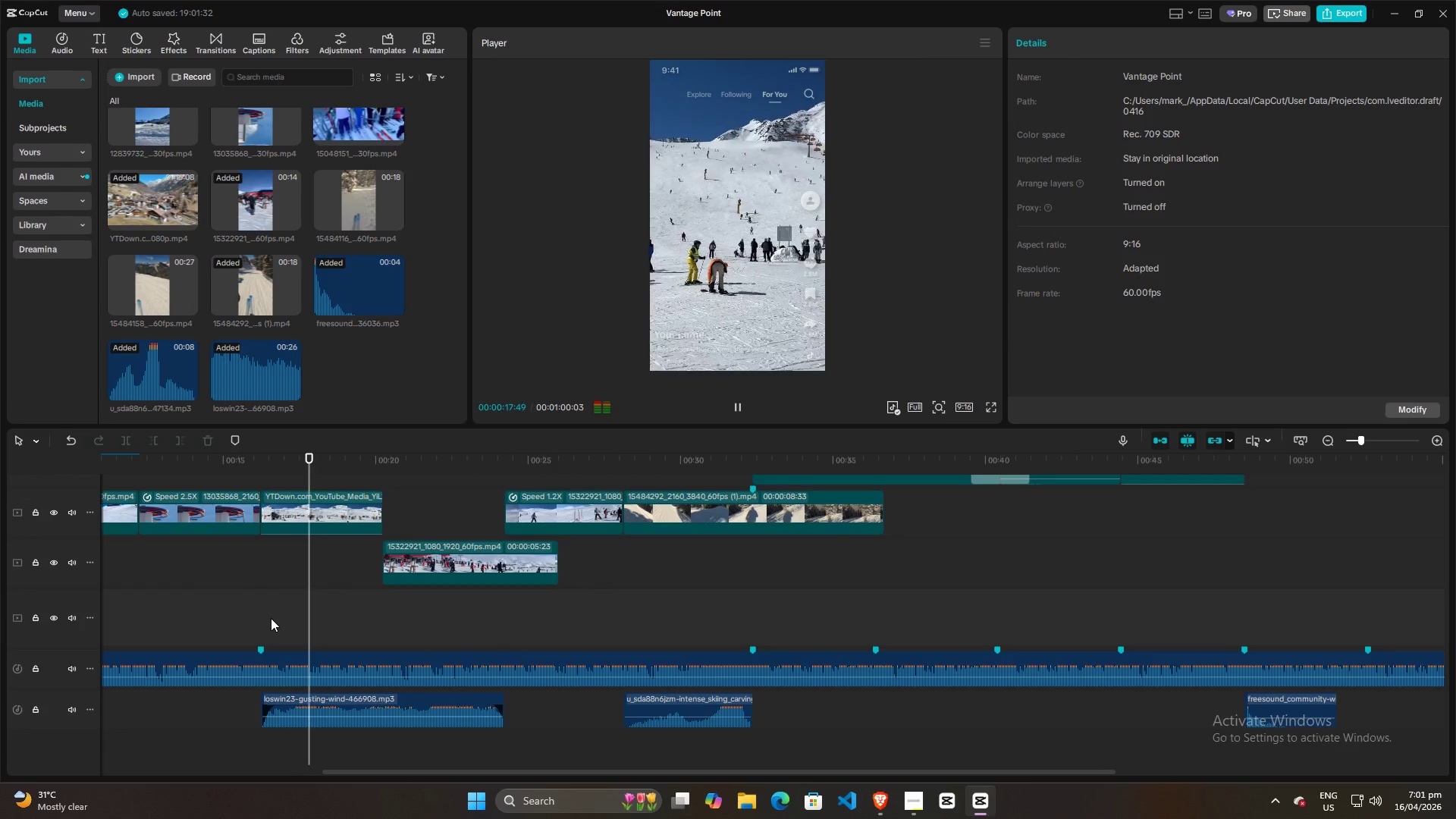 
key(Space)
 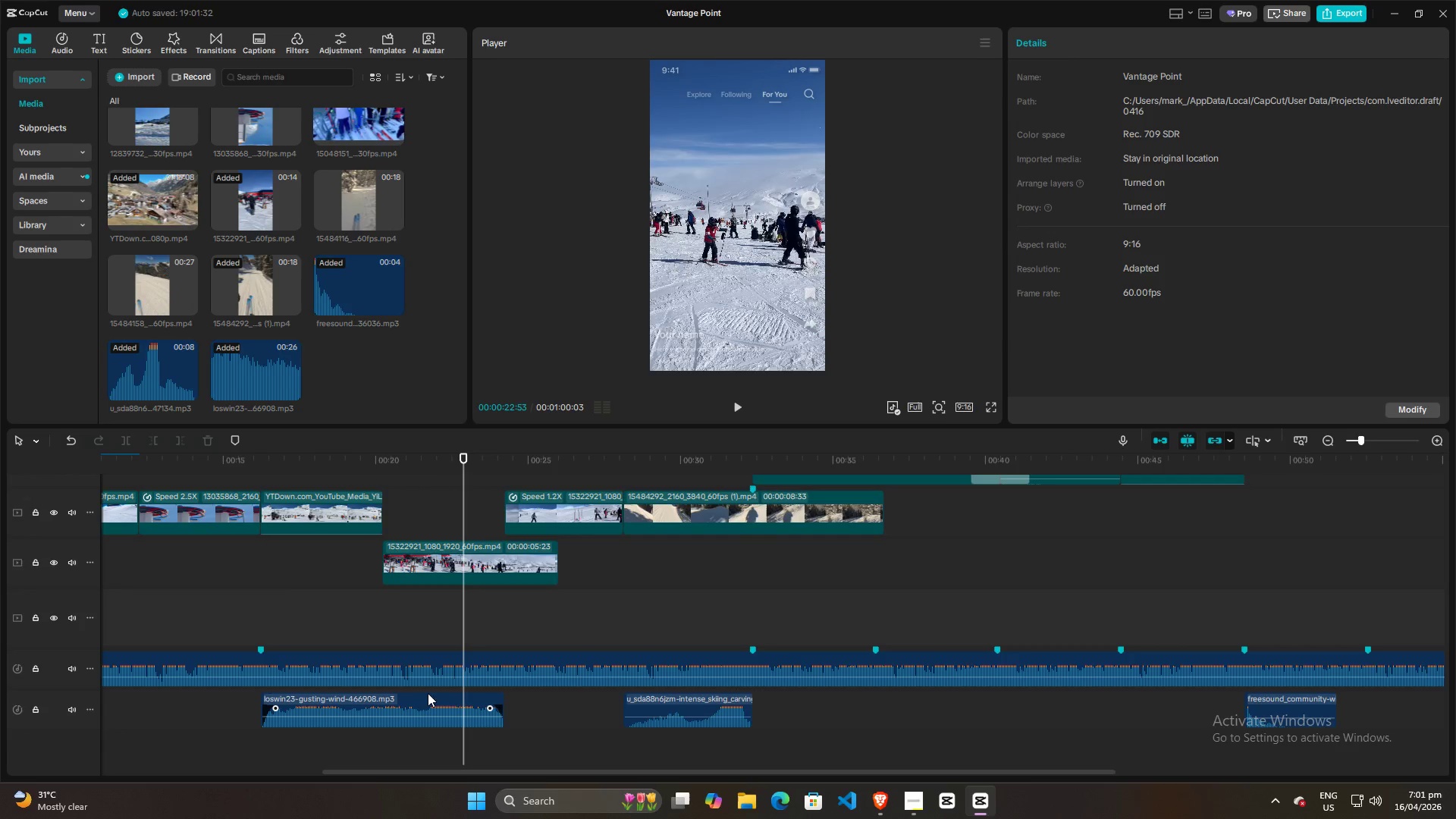 
left_click([428, 701])
 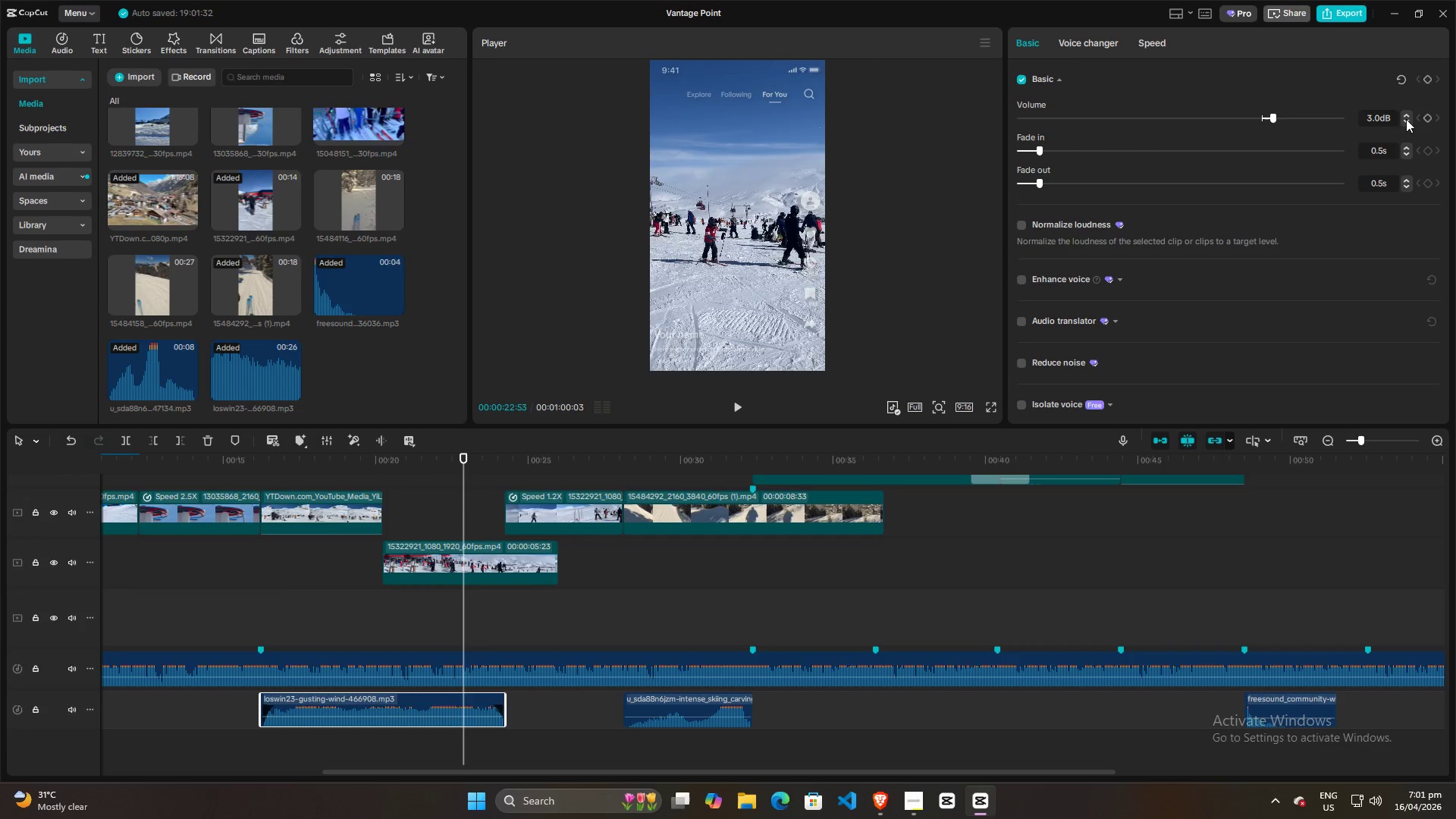 
double_click([1408, 122])
 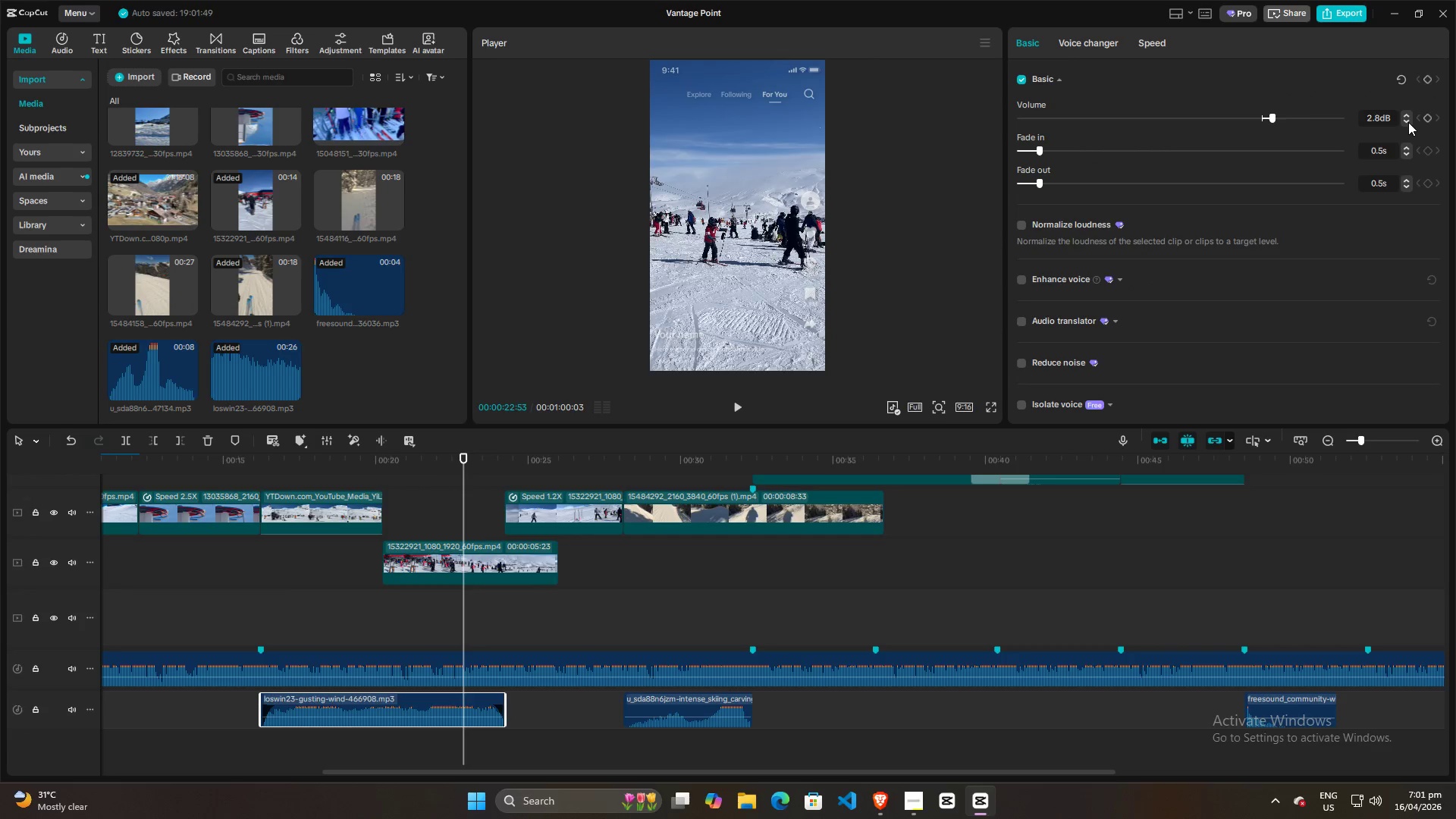 
triple_click([1408, 122])
 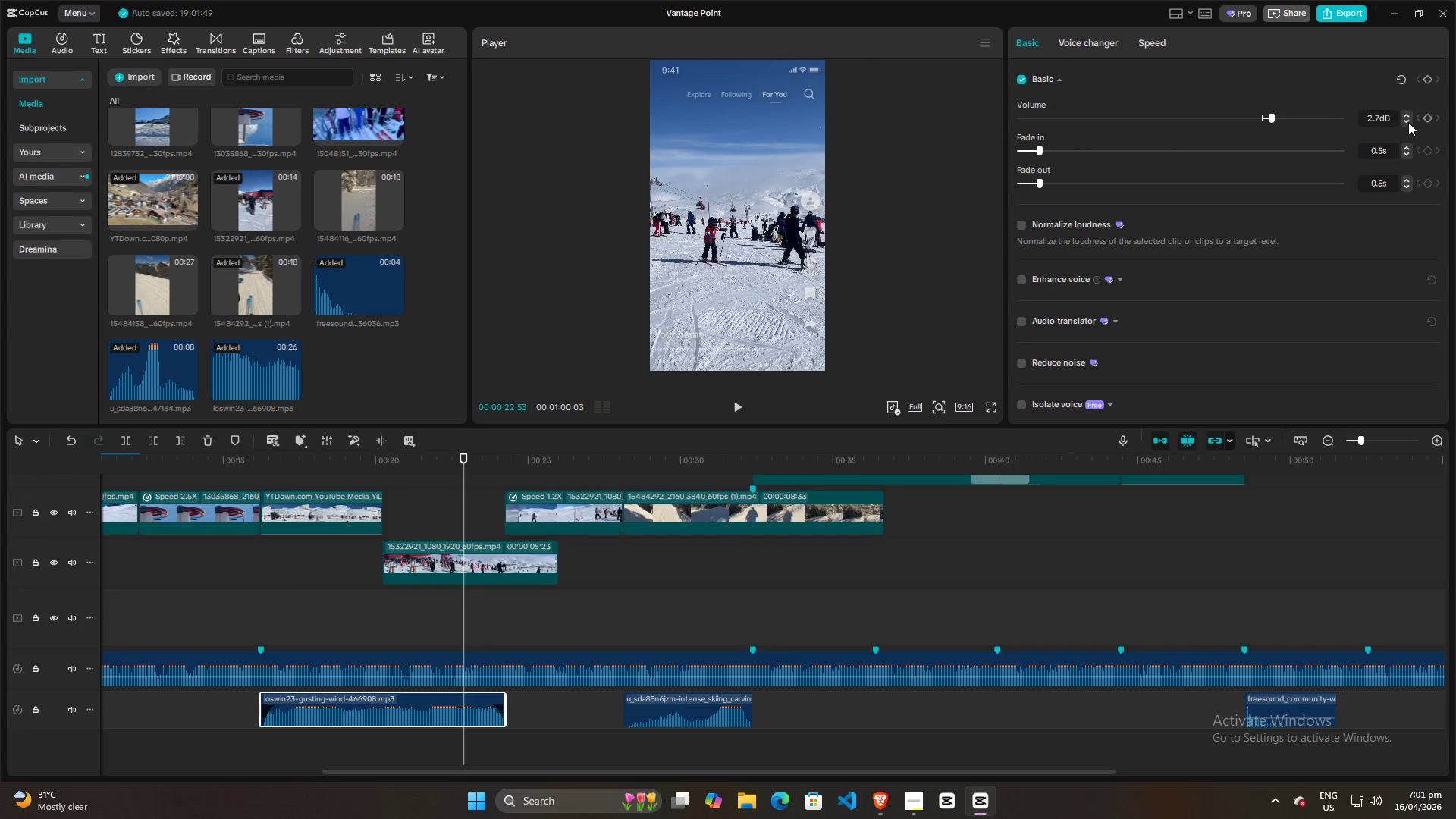 
triple_click([1408, 122])
 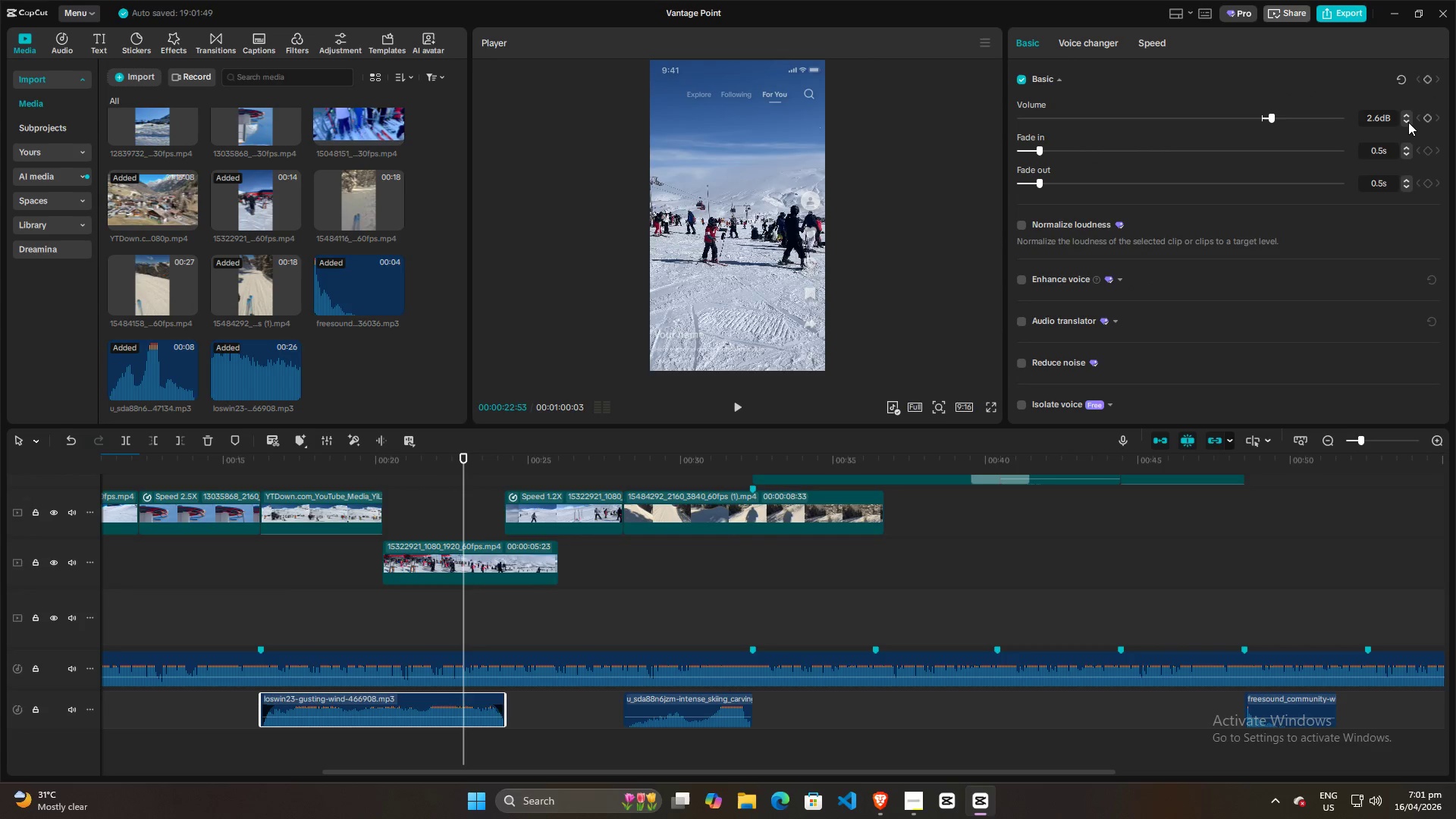 
triple_click([1408, 122])
 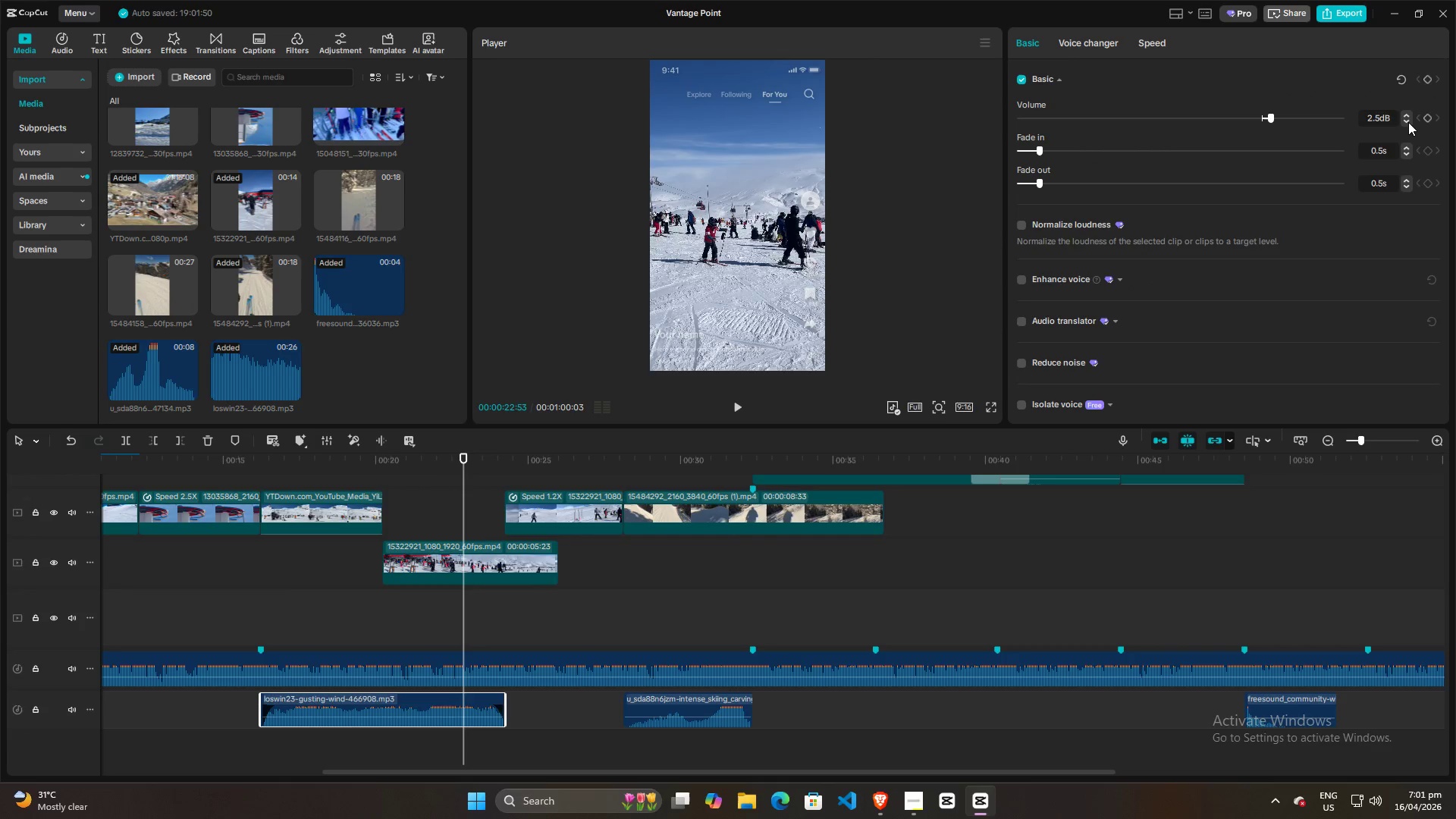 
triple_click([1408, 122])
 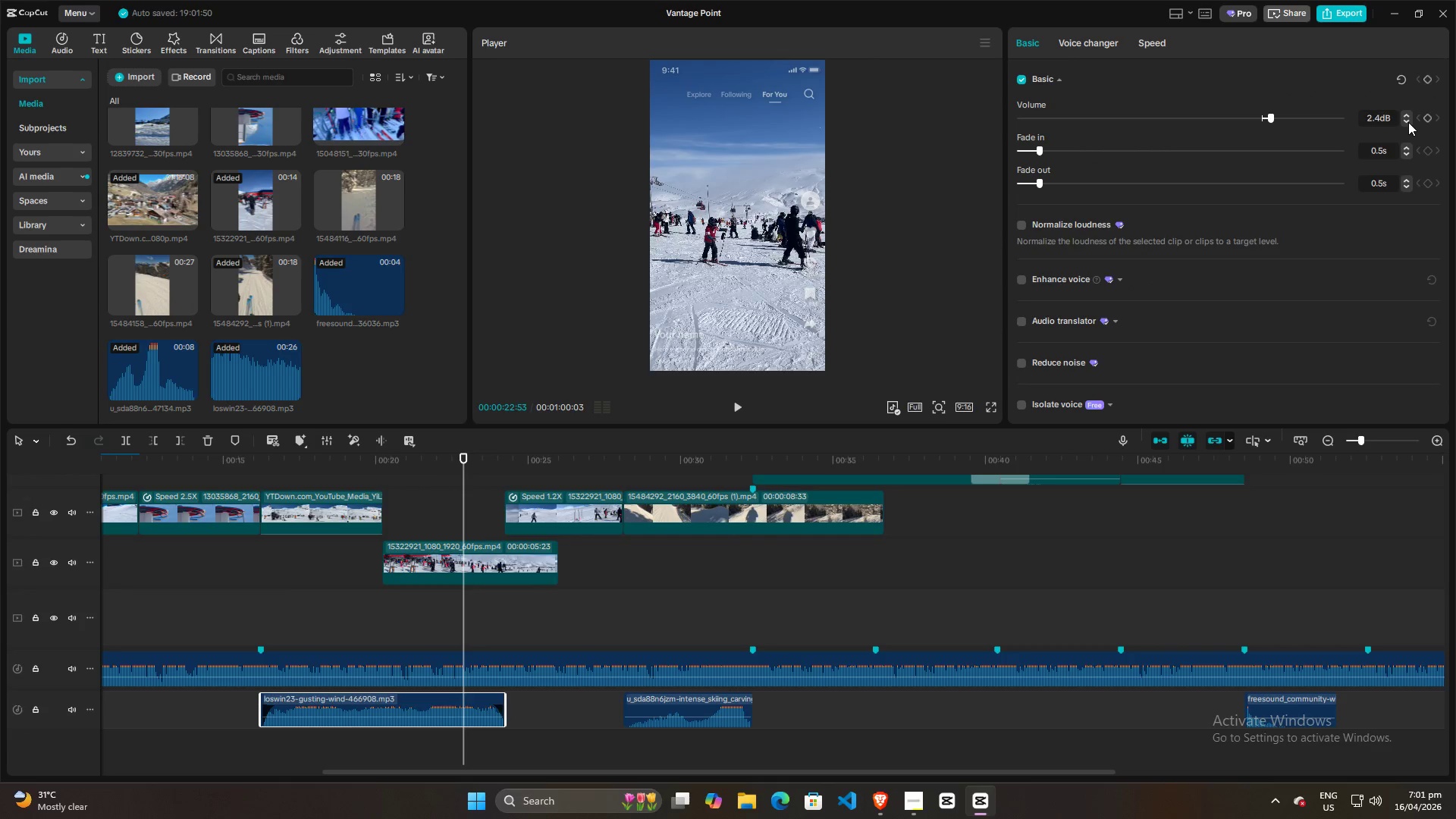 
triple_click([1408, 122])
 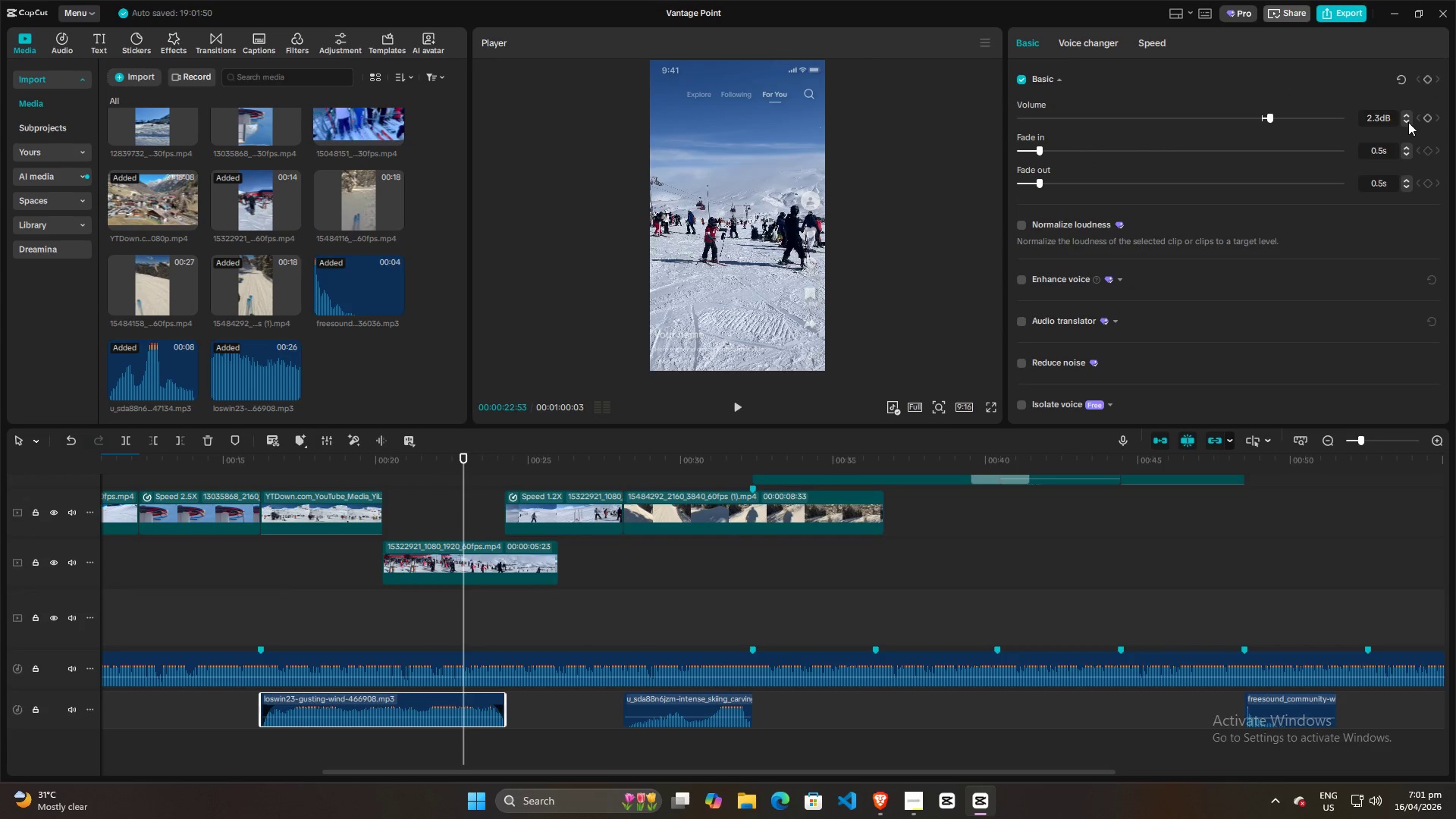 
triple_click([1408, 122])
 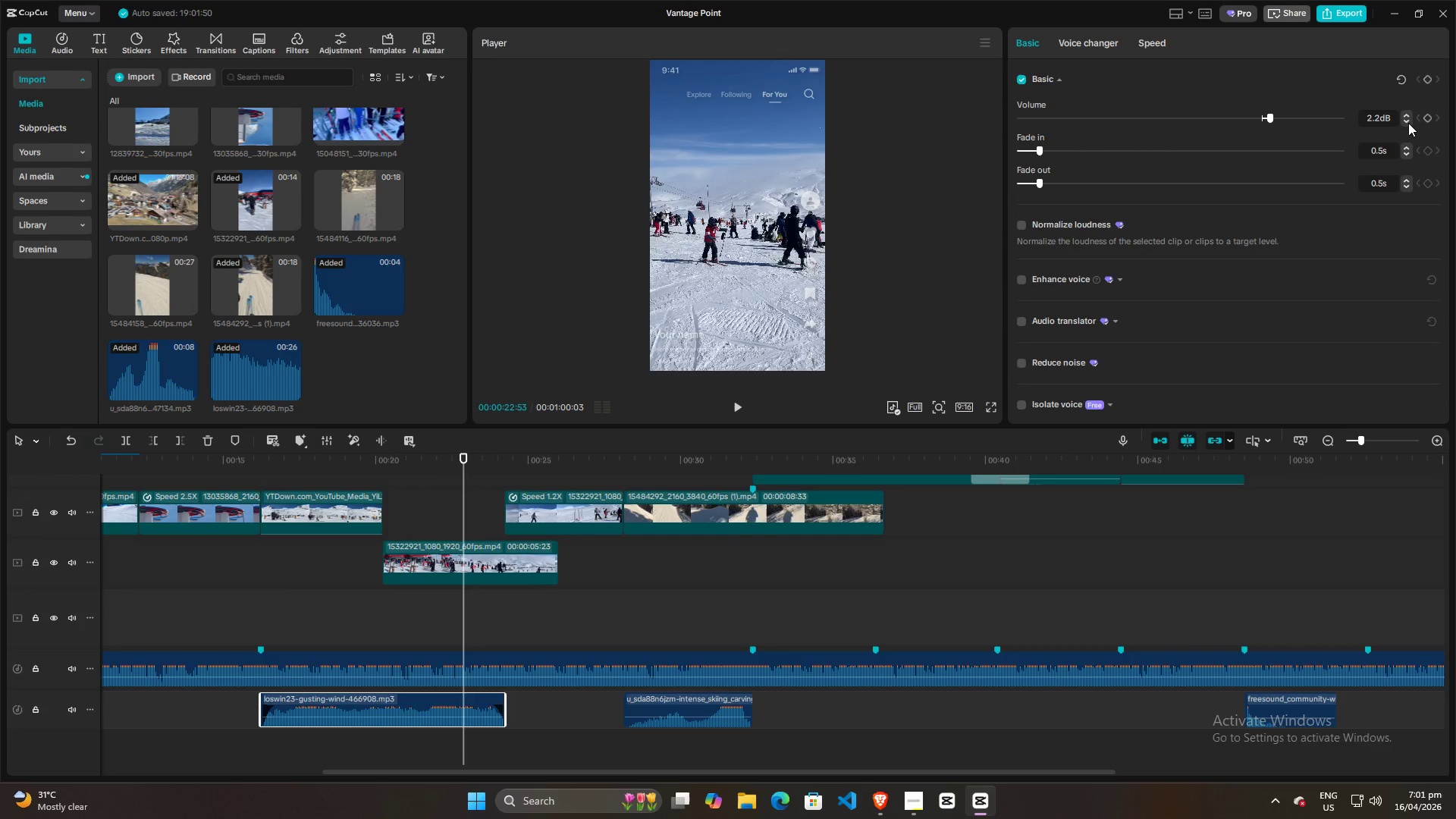 
triple_click([1408, 123])
 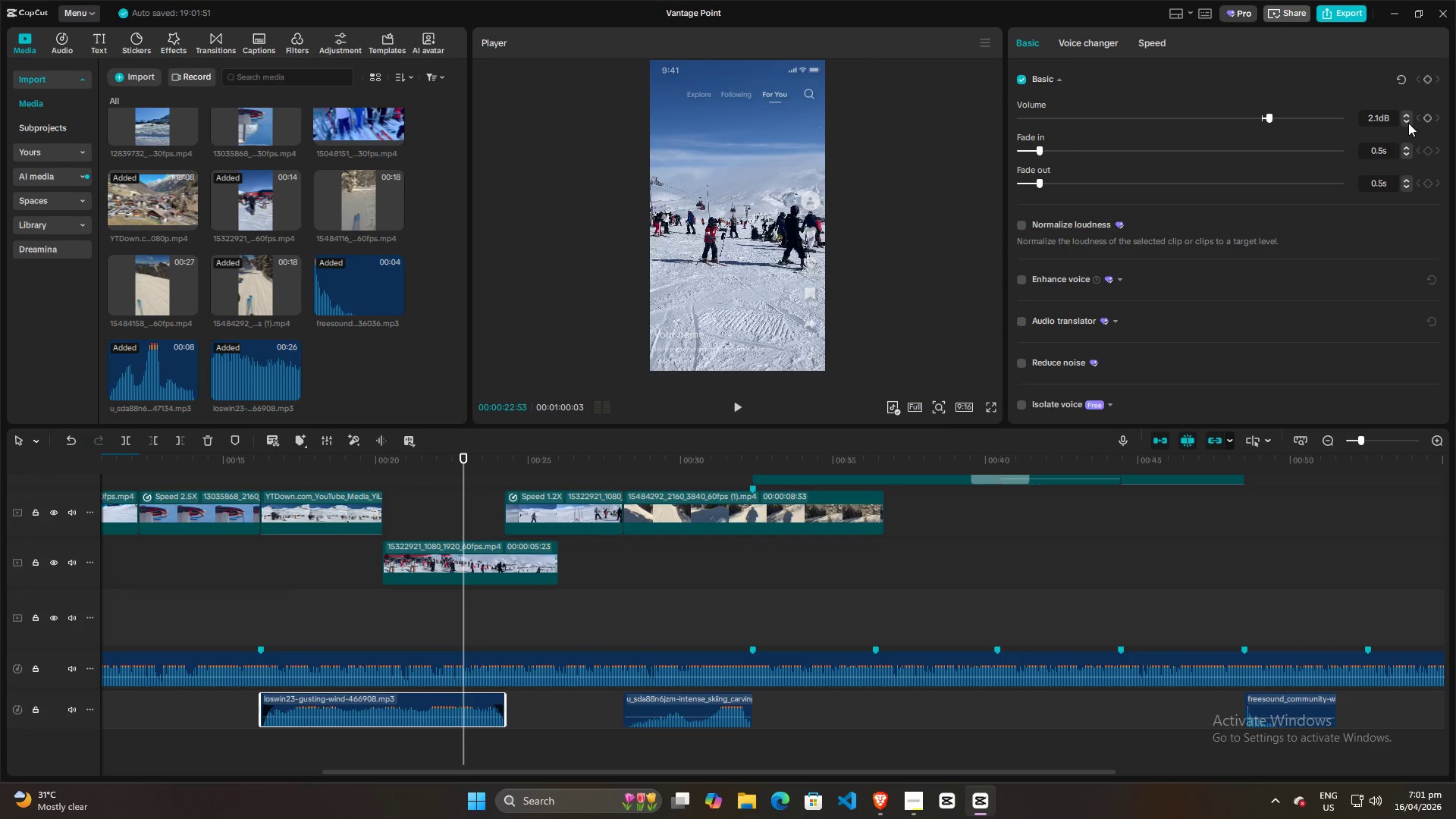 
triple_click([1408, 123])
 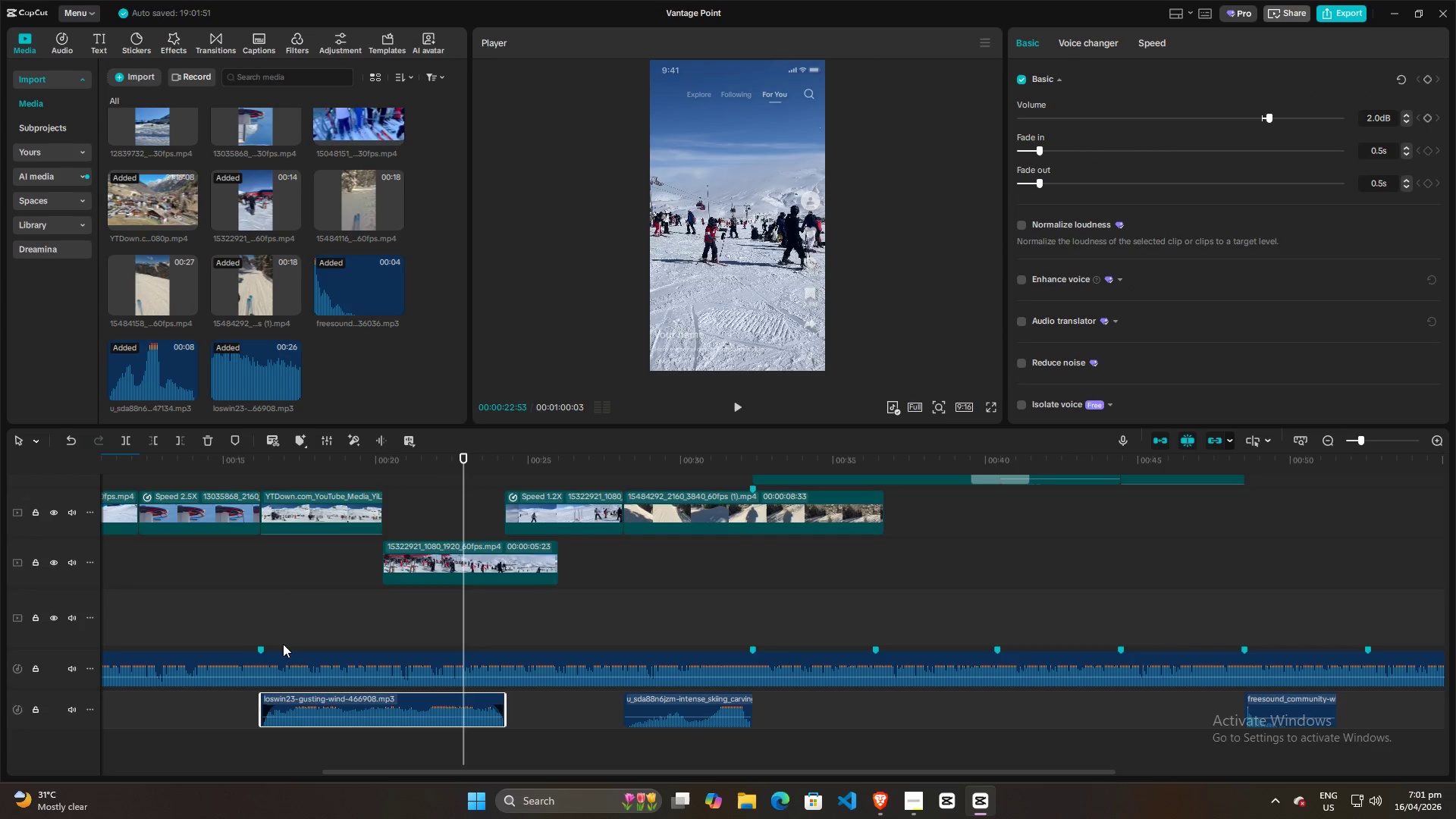 
left_click([259, 632])
 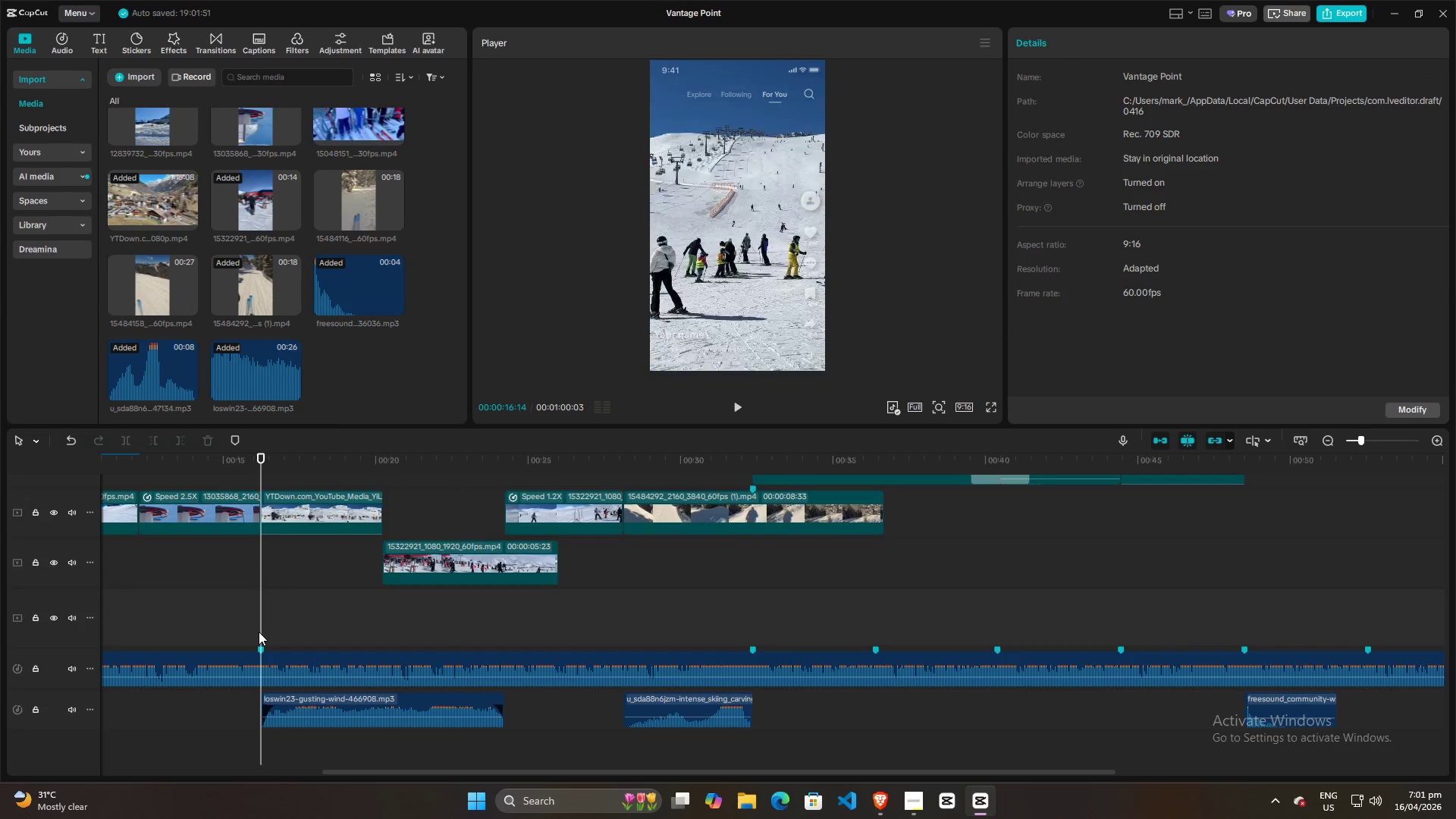 
key(Space)
 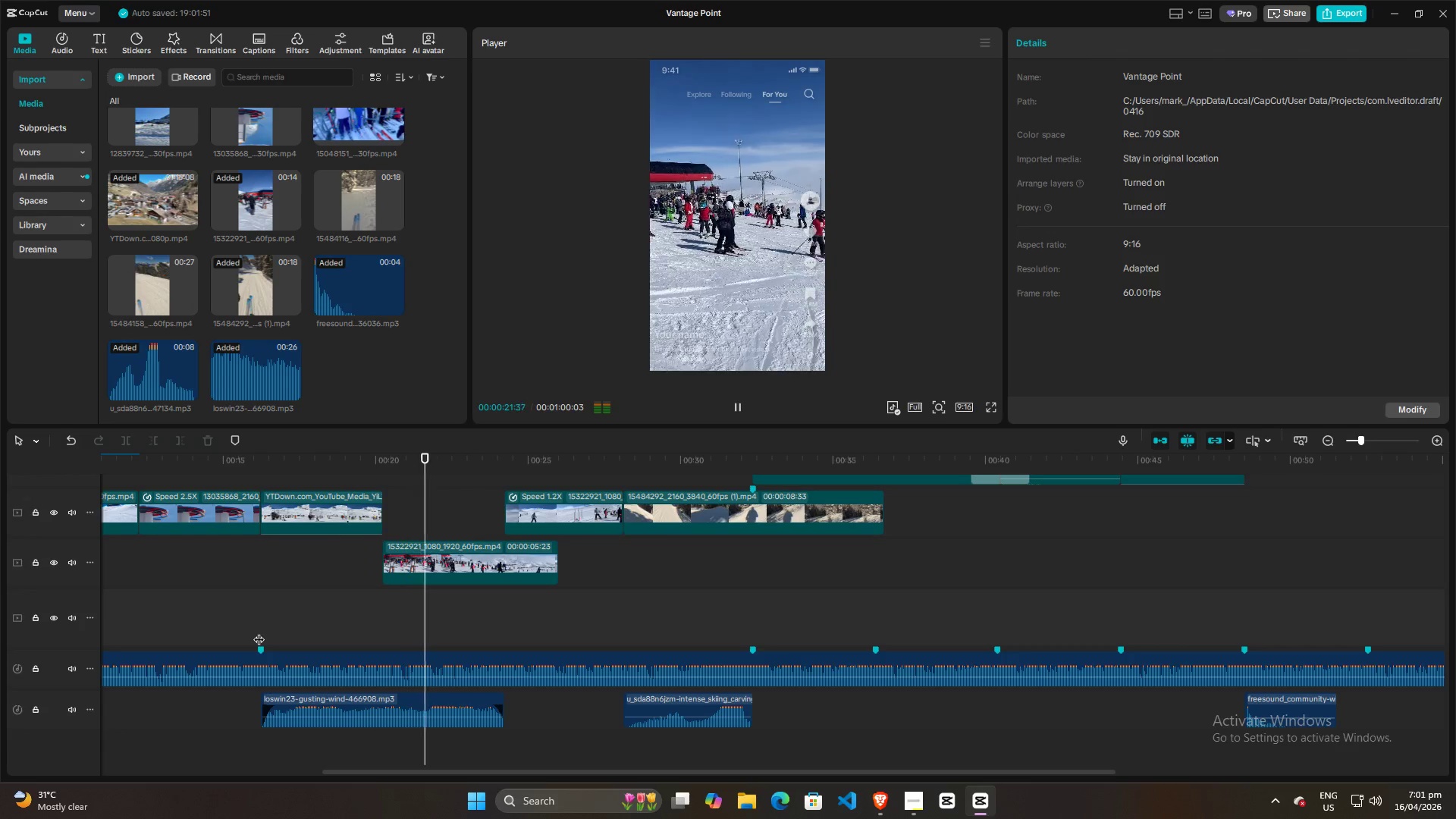 
wait(7.19)
 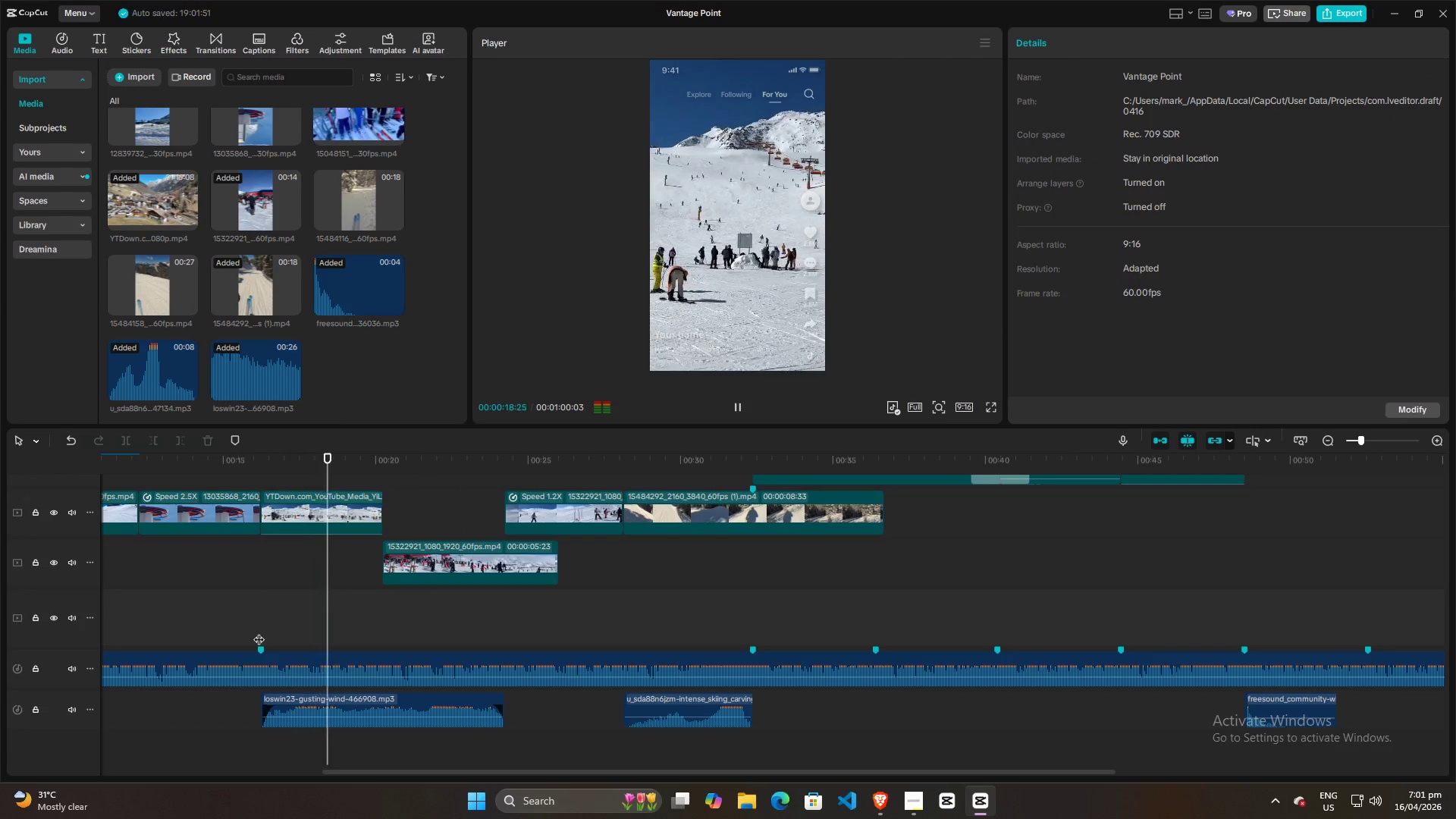 
key(Space)
 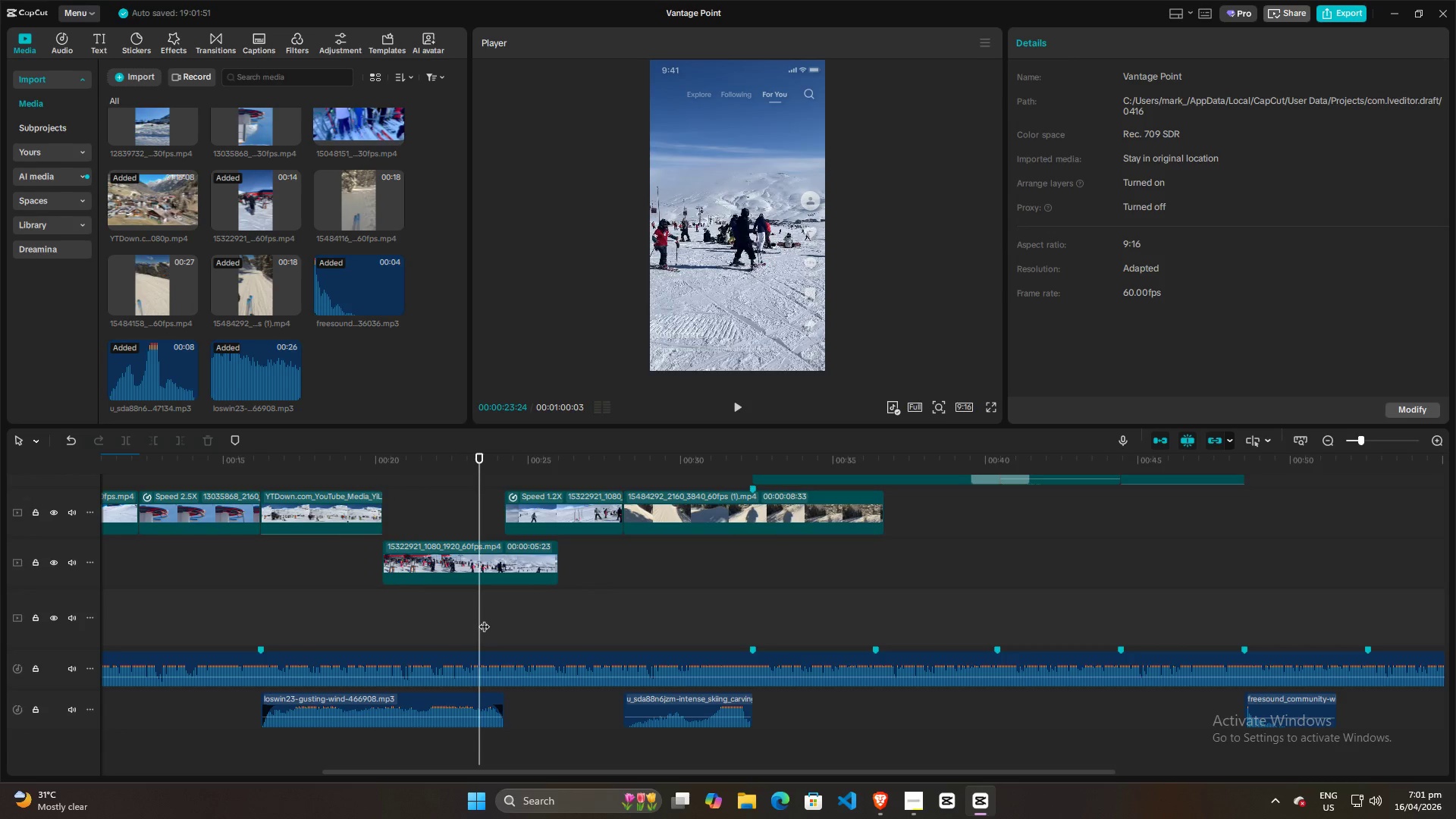 
left_click_drag(start_coordinate=[481, 617], to_coordinate=[383, 618])
 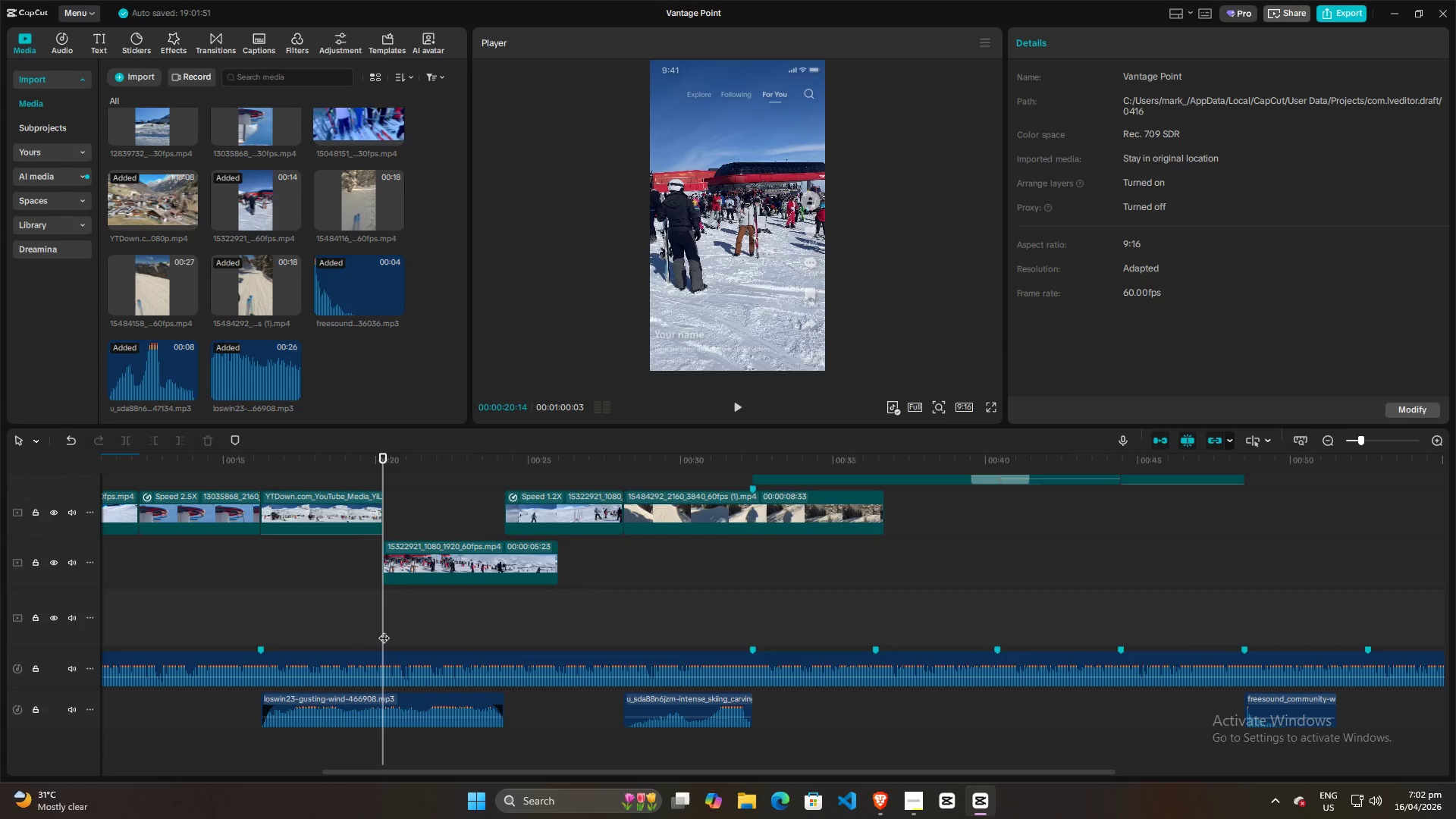 
left_click_drag(start_coordinate=[381, 623], to_coordinate=[425, 628])
 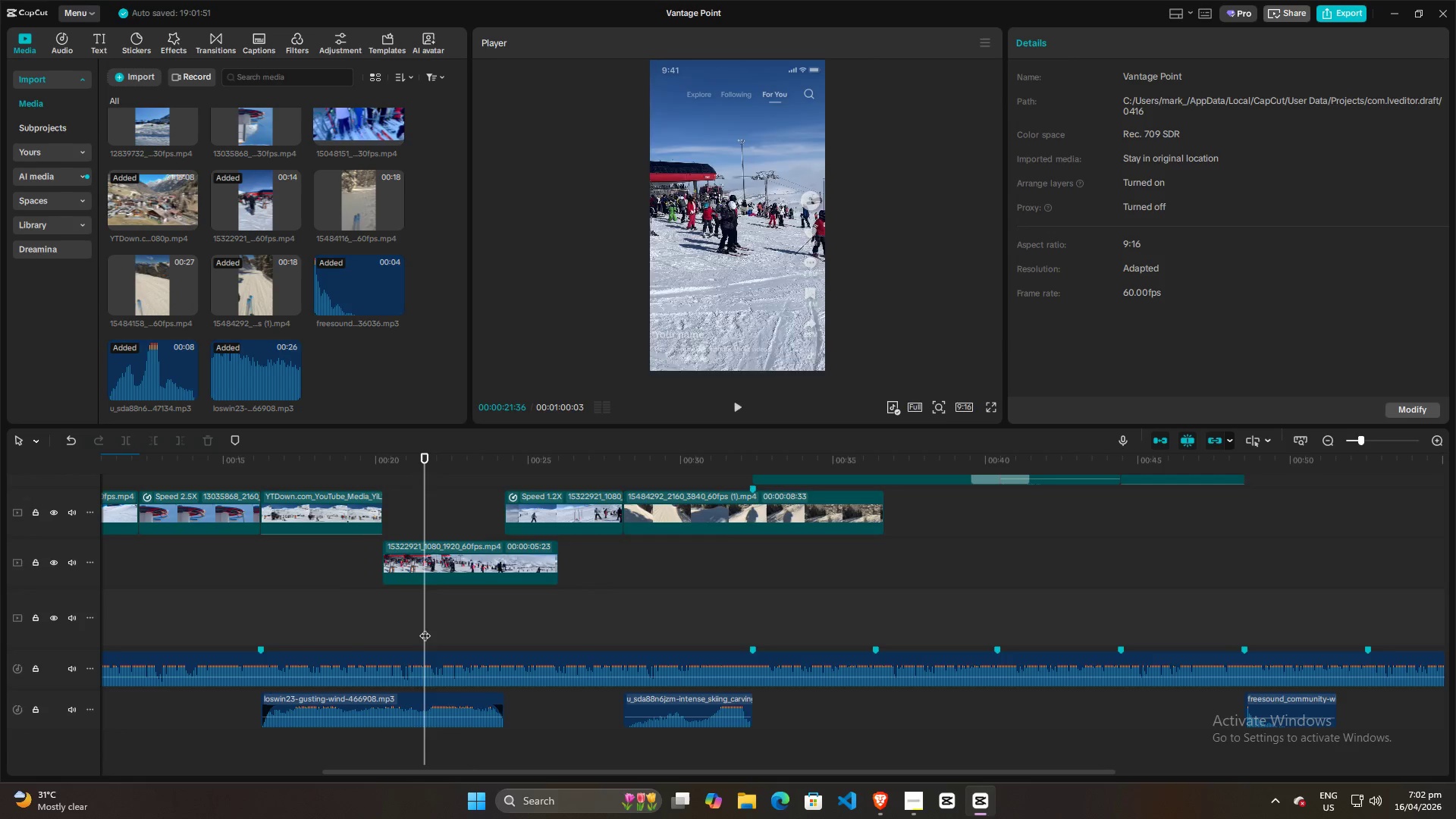 
key(Space)
 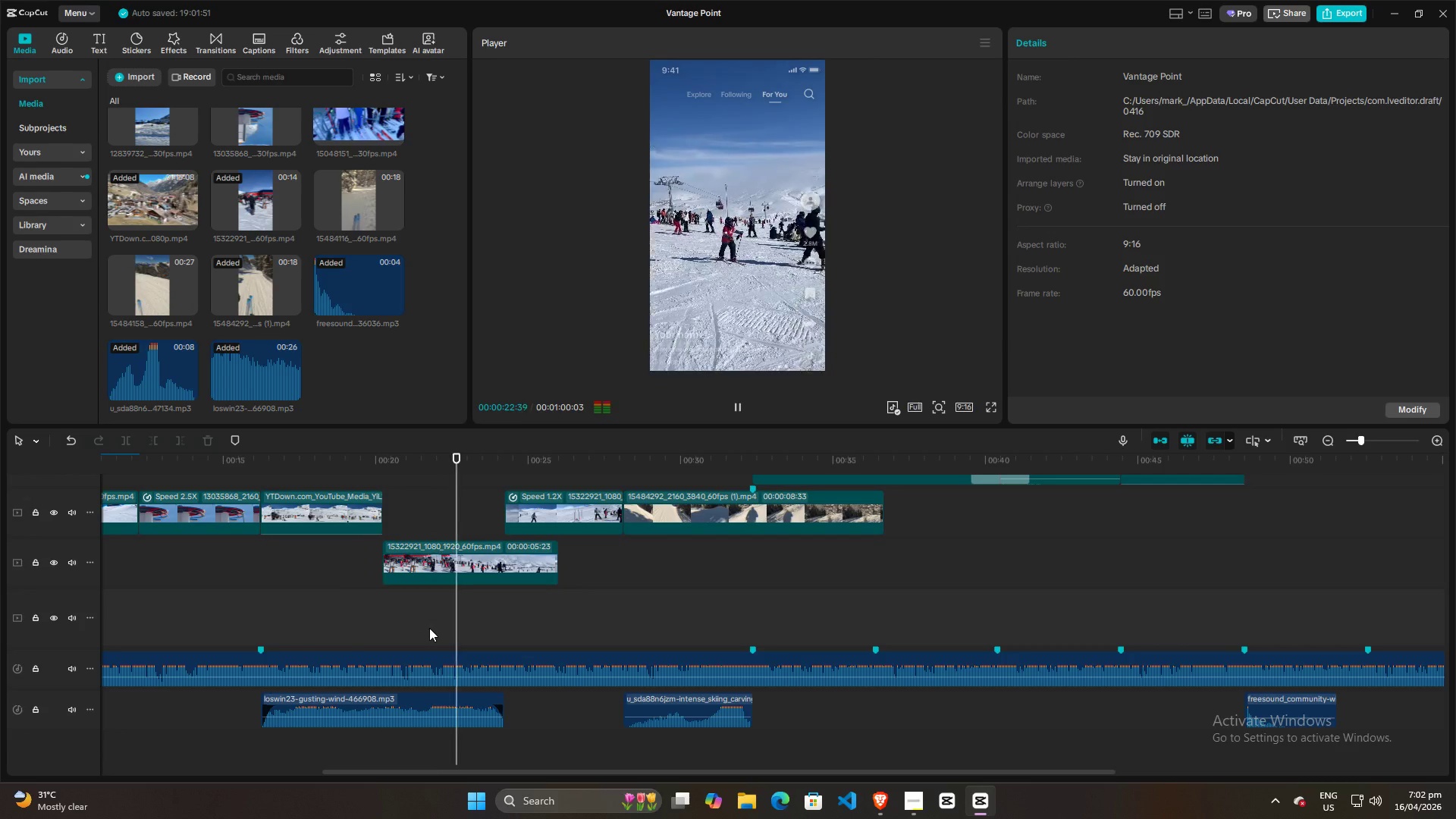 
key(Space)
 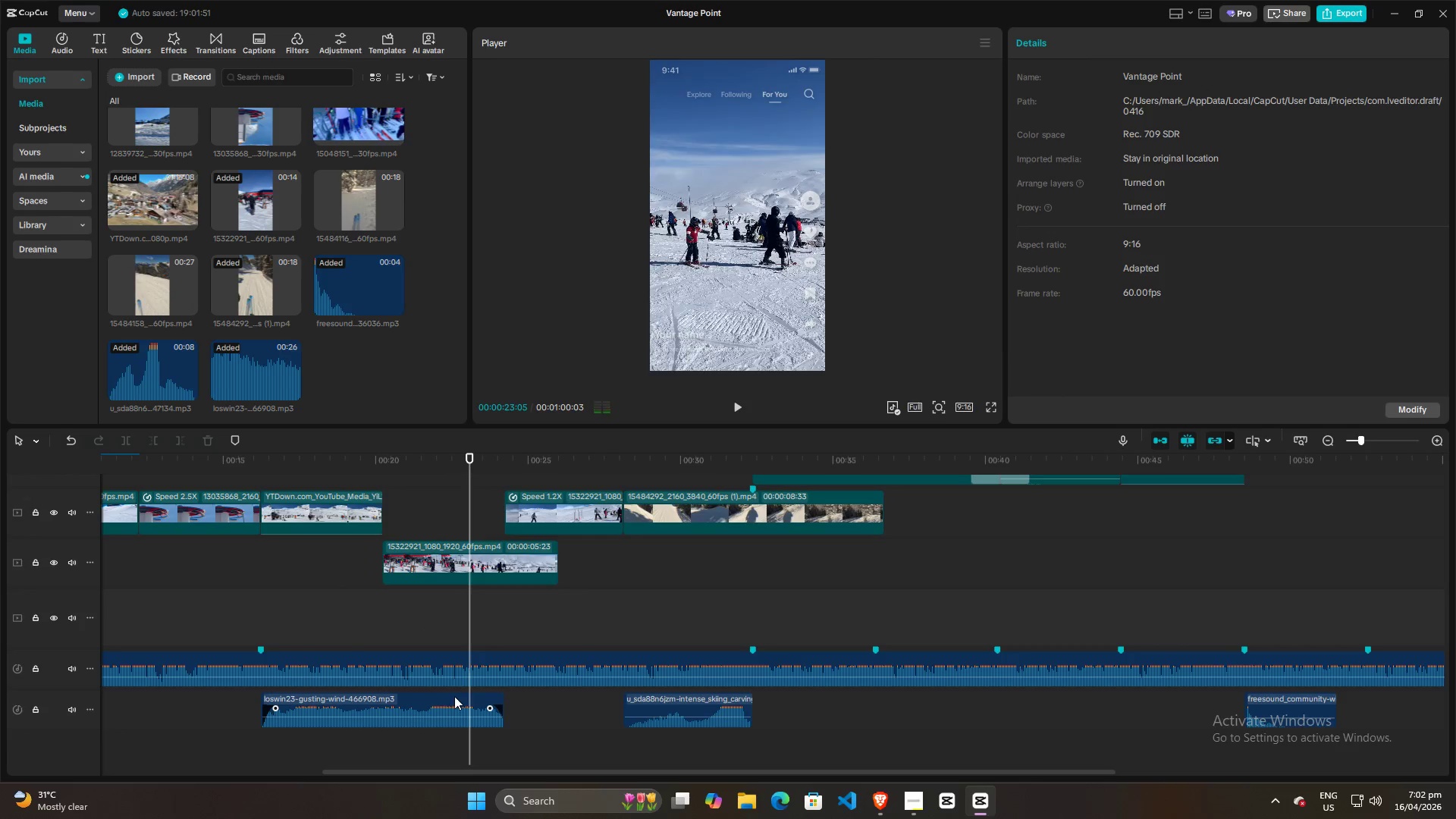 
left_click([454, 696])
 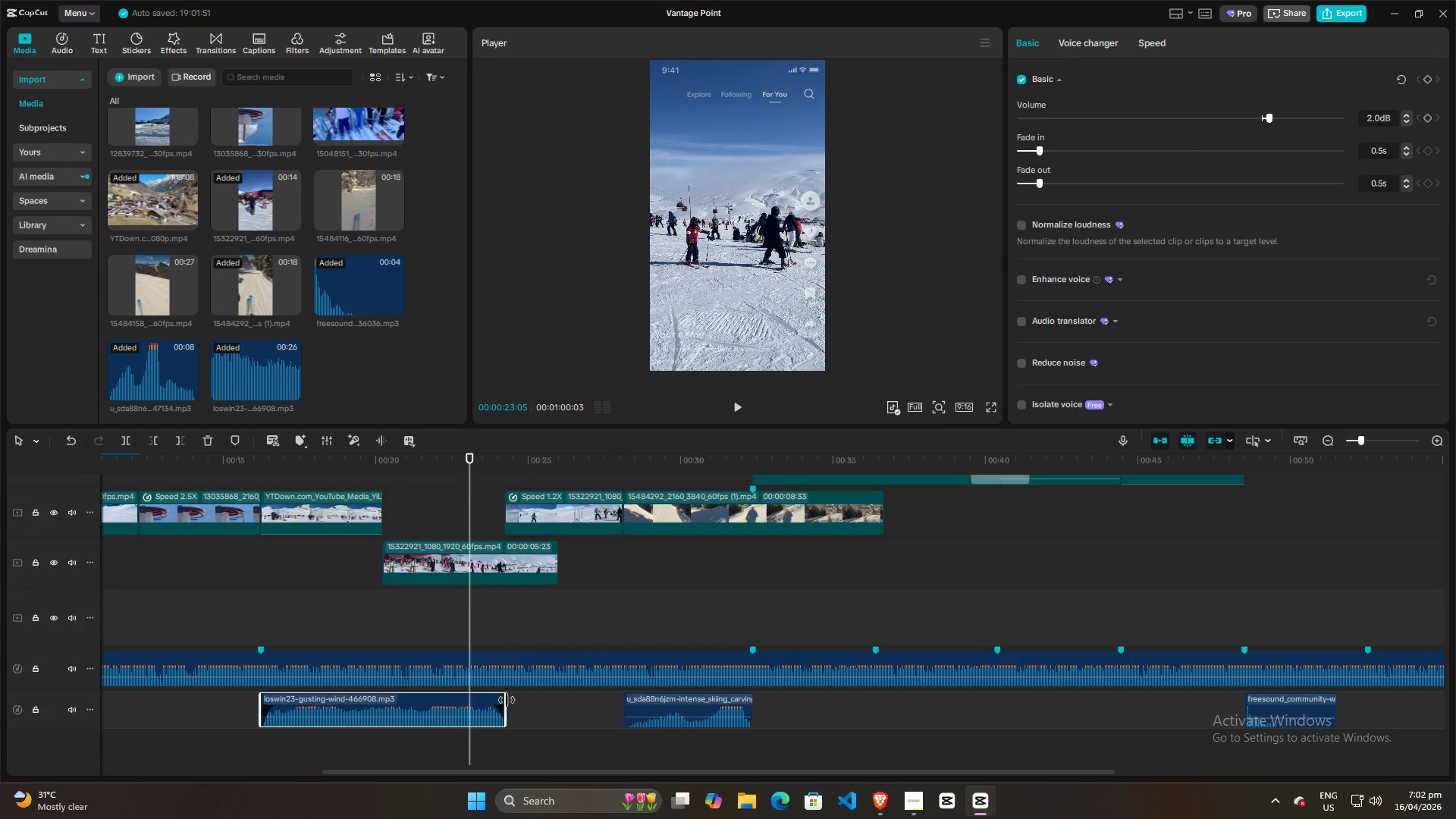 
left_click_drag(start_coordinate=[507, 700], to_coordinate=[598, 697])
 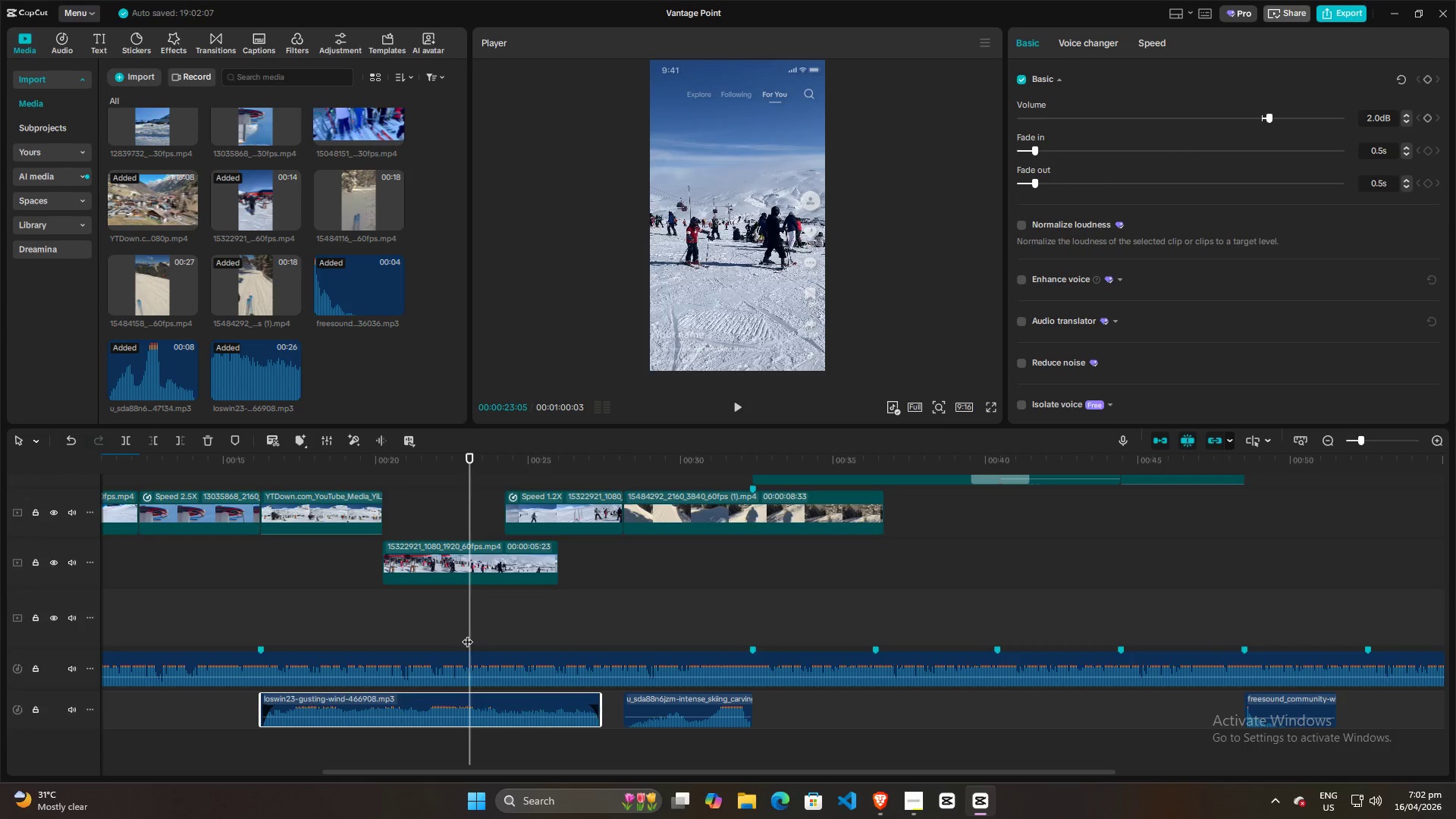 
left_click_drag(start_coordinate=[467, 634], to_coordinate=[477, 633])
 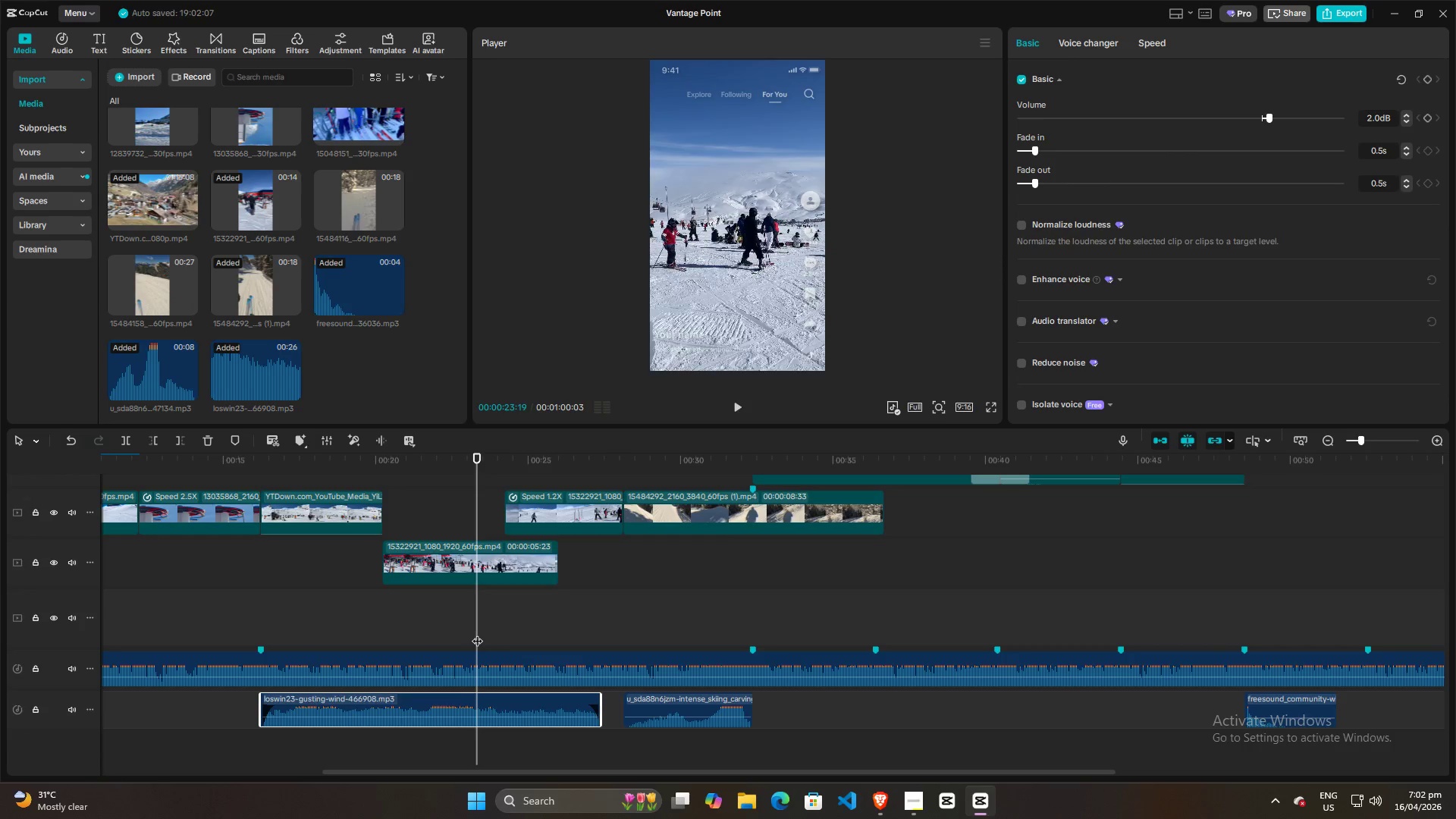 
key(Space)
 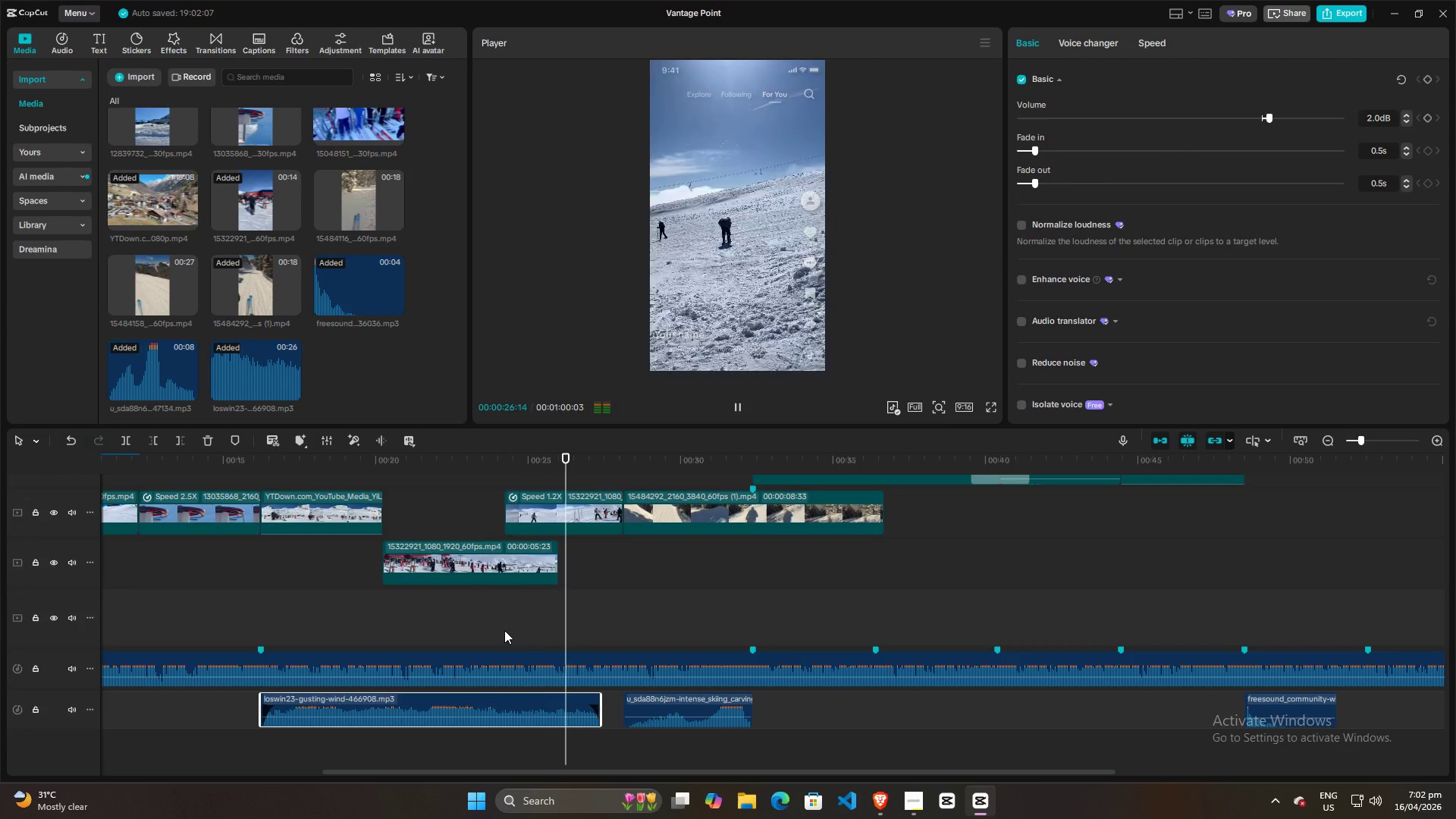 
key(Space)
 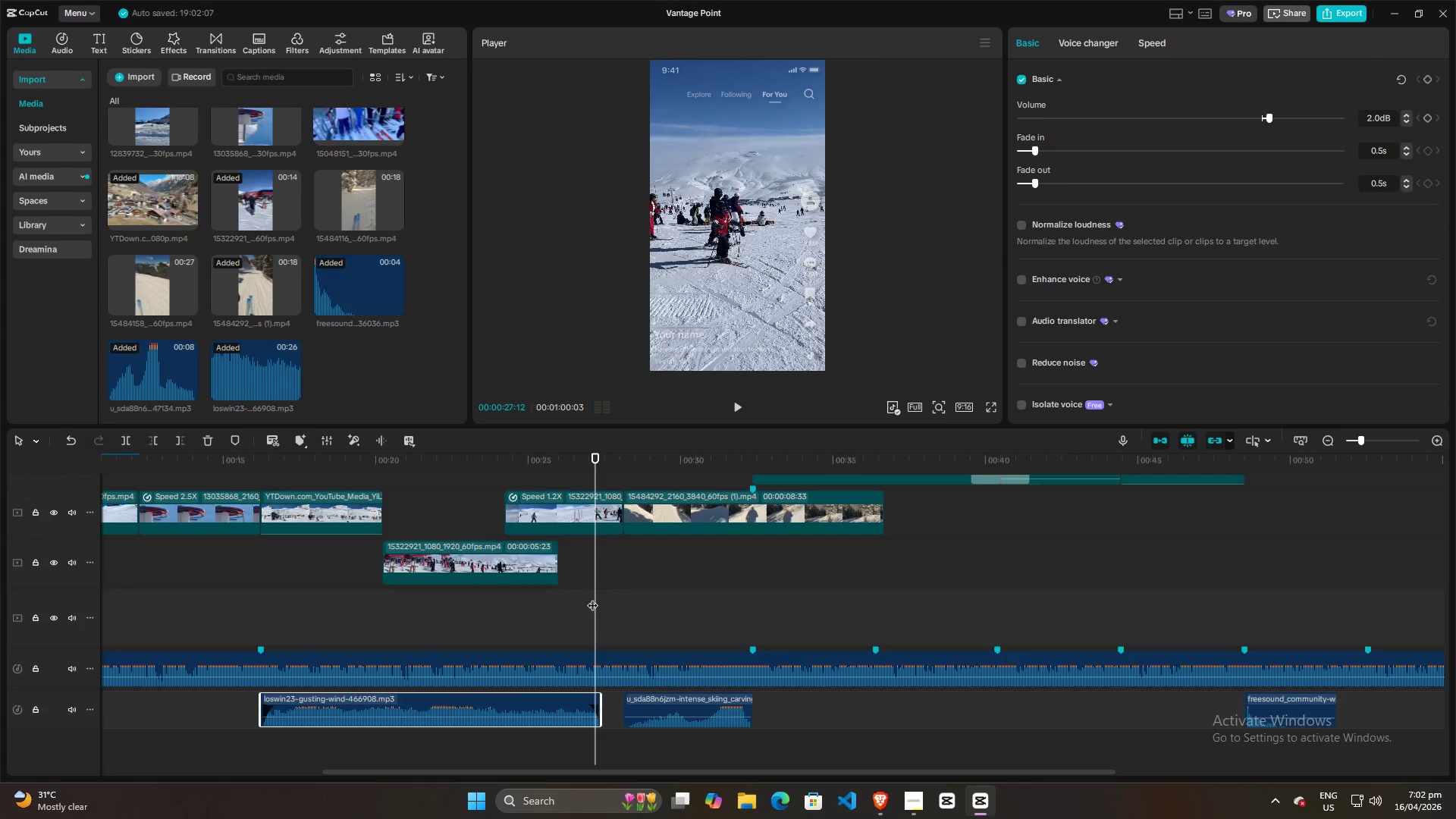 
left_click_drag(start_coordinate=[592, 598], to_coordinate=[443, 603])
 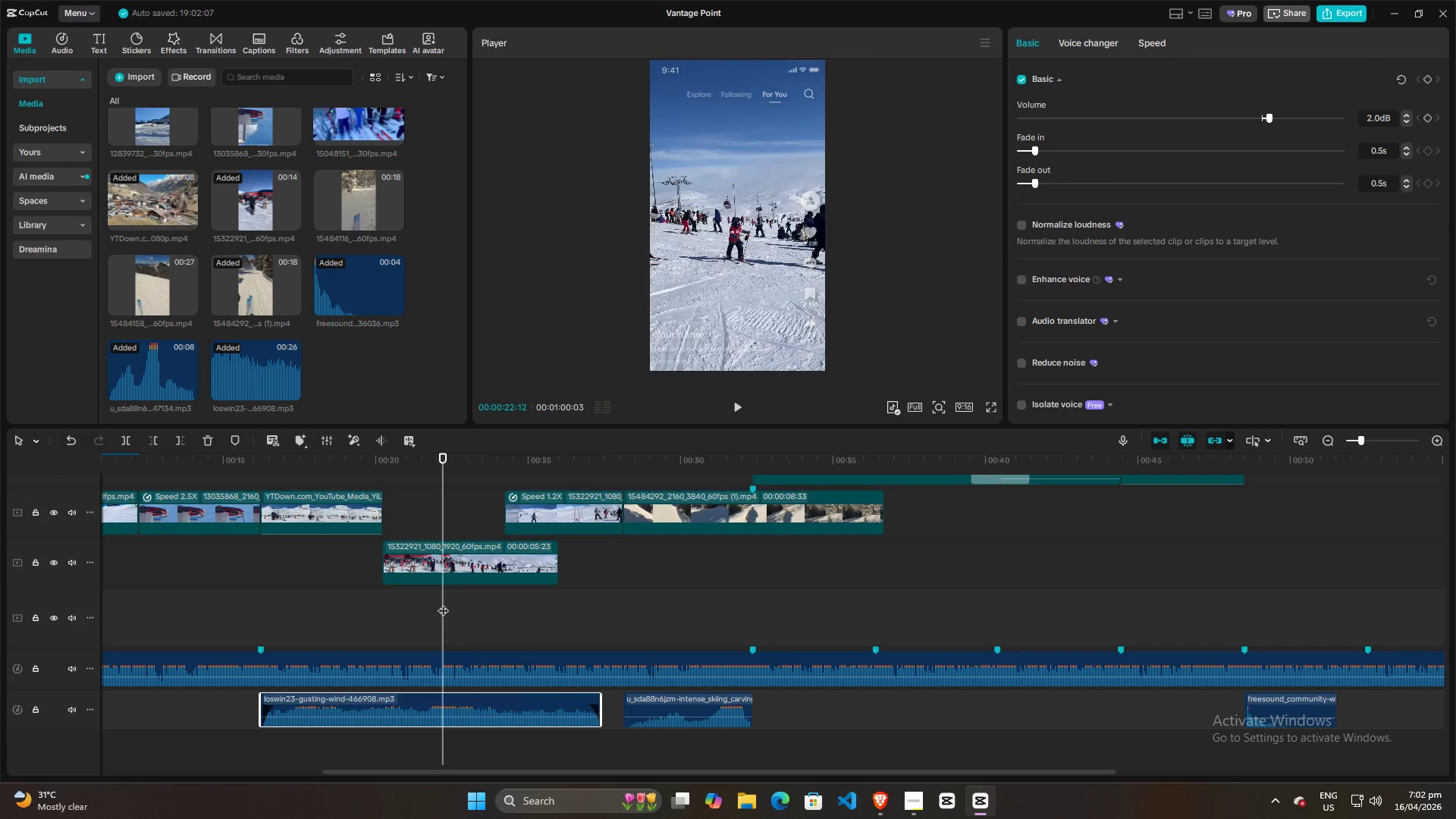 
key(Space)
 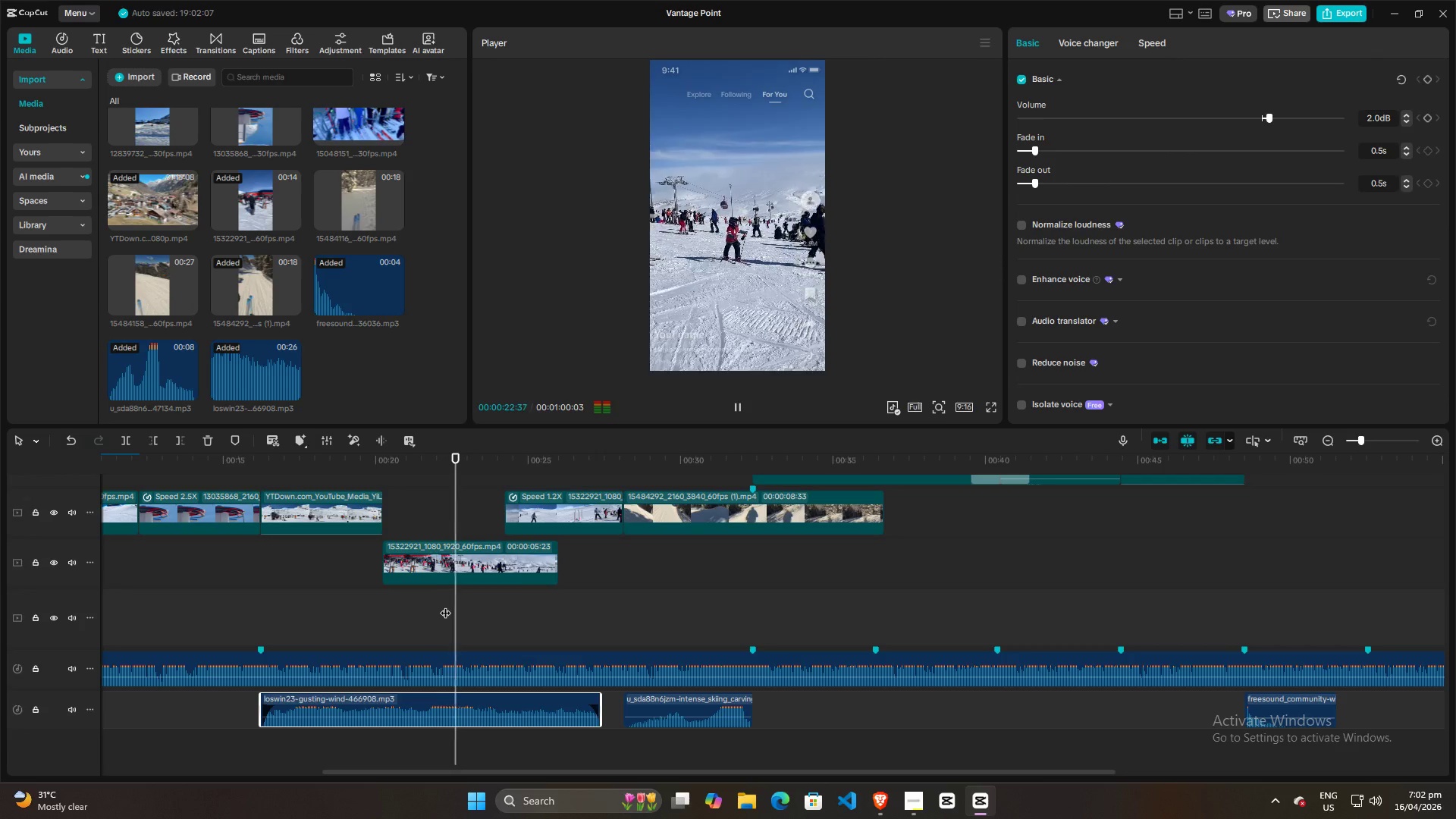 
key(Space)
 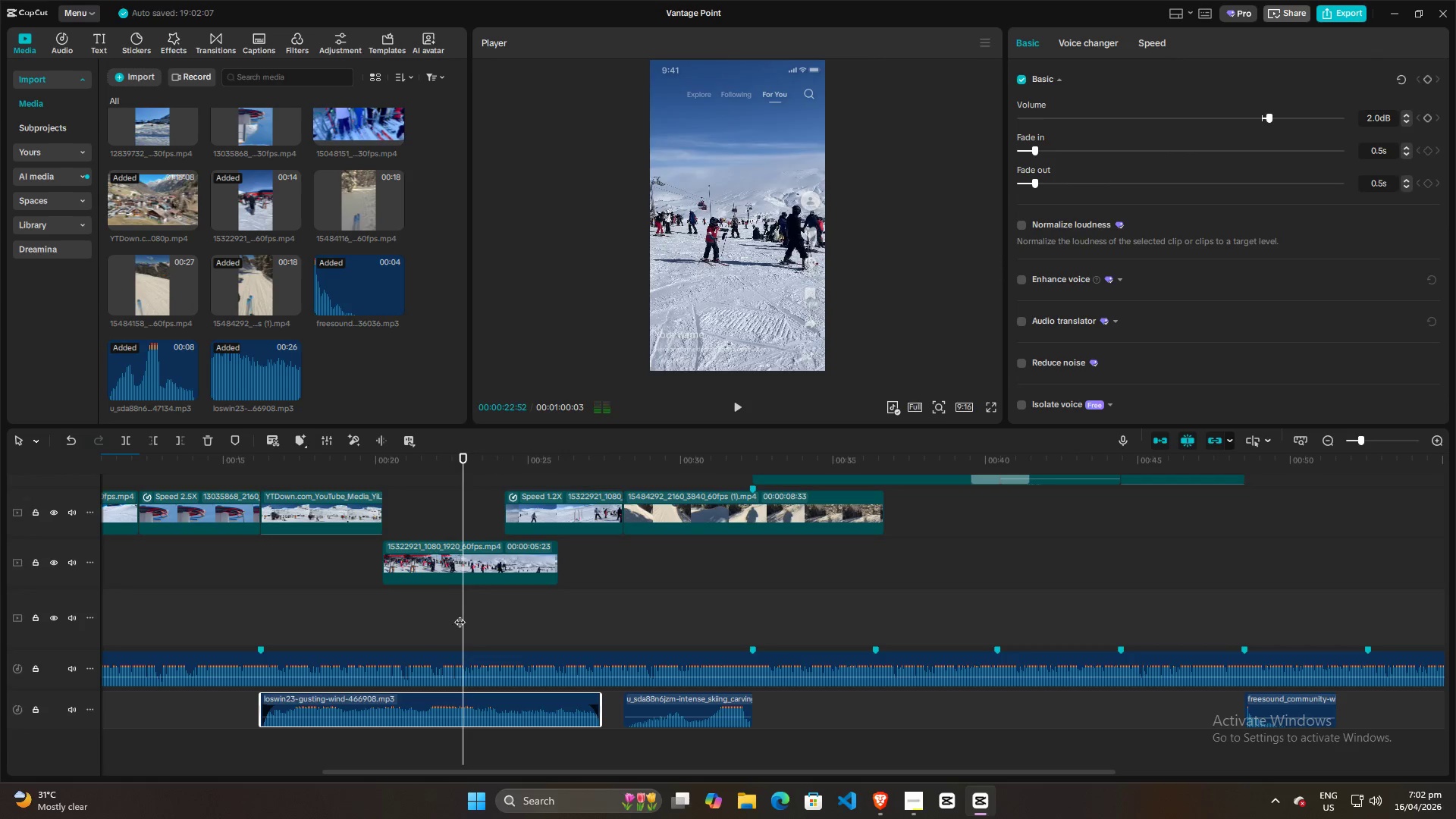 
key(Space)
 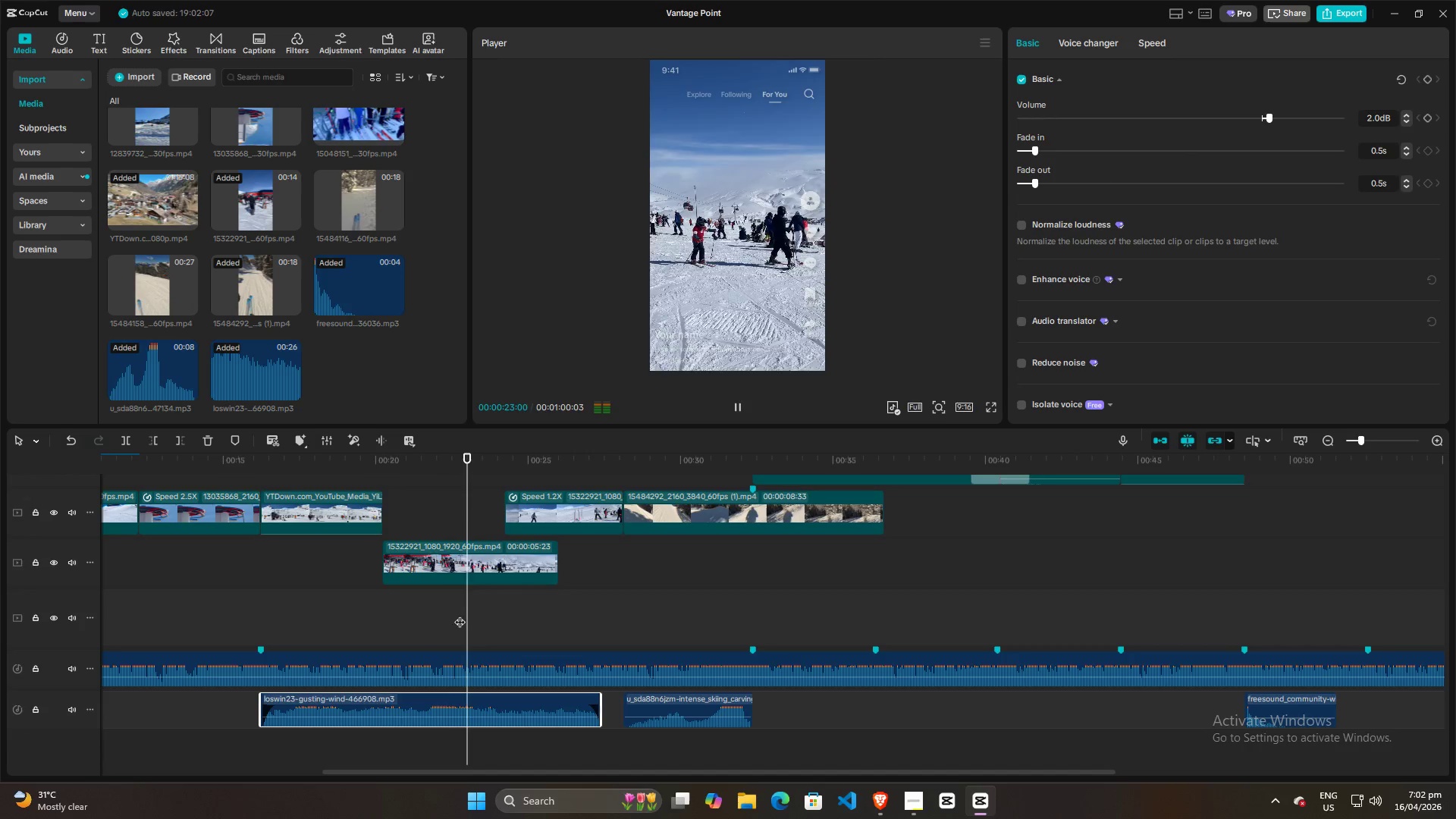 
key(Space)
 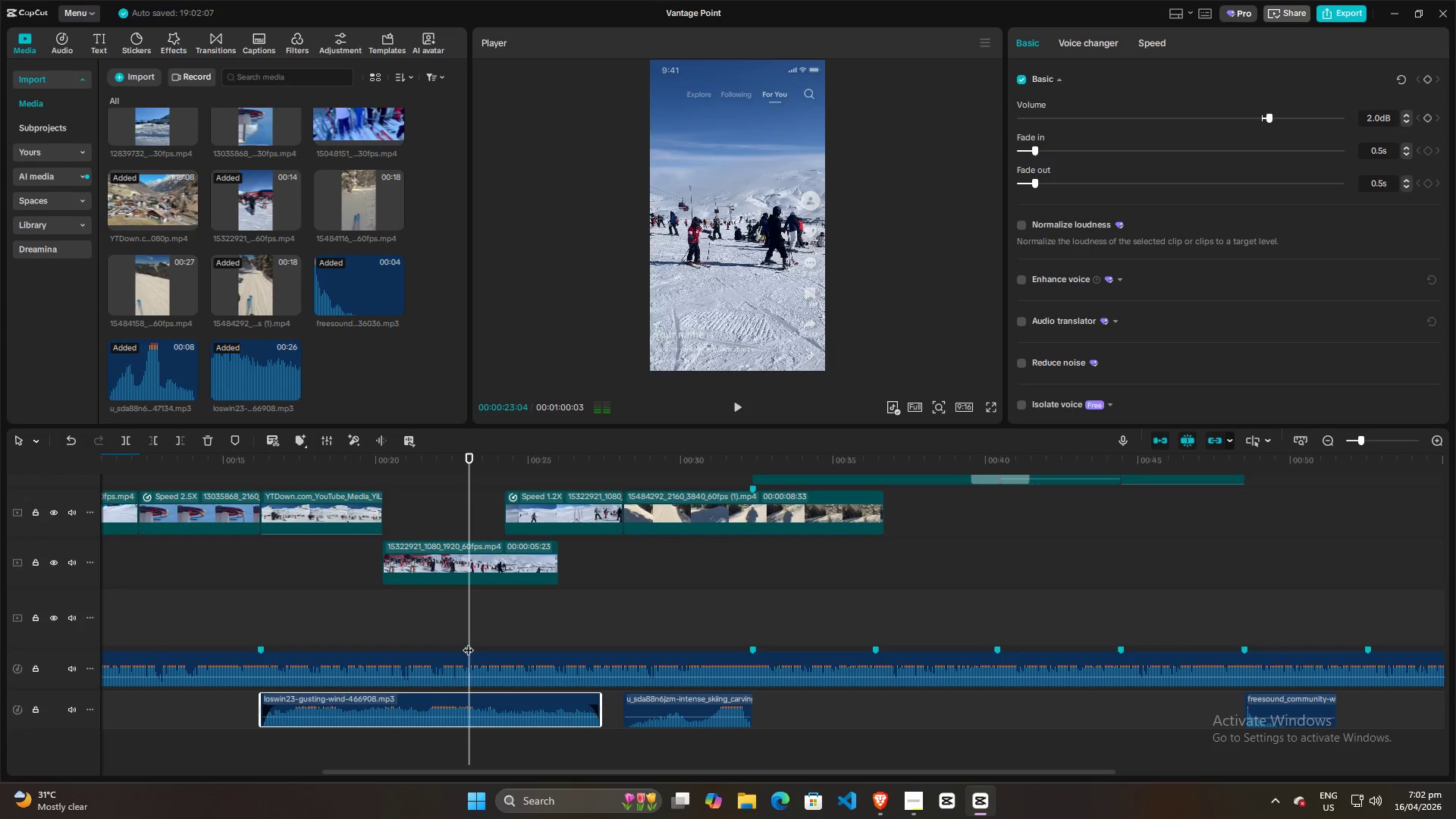 
key(Space)
 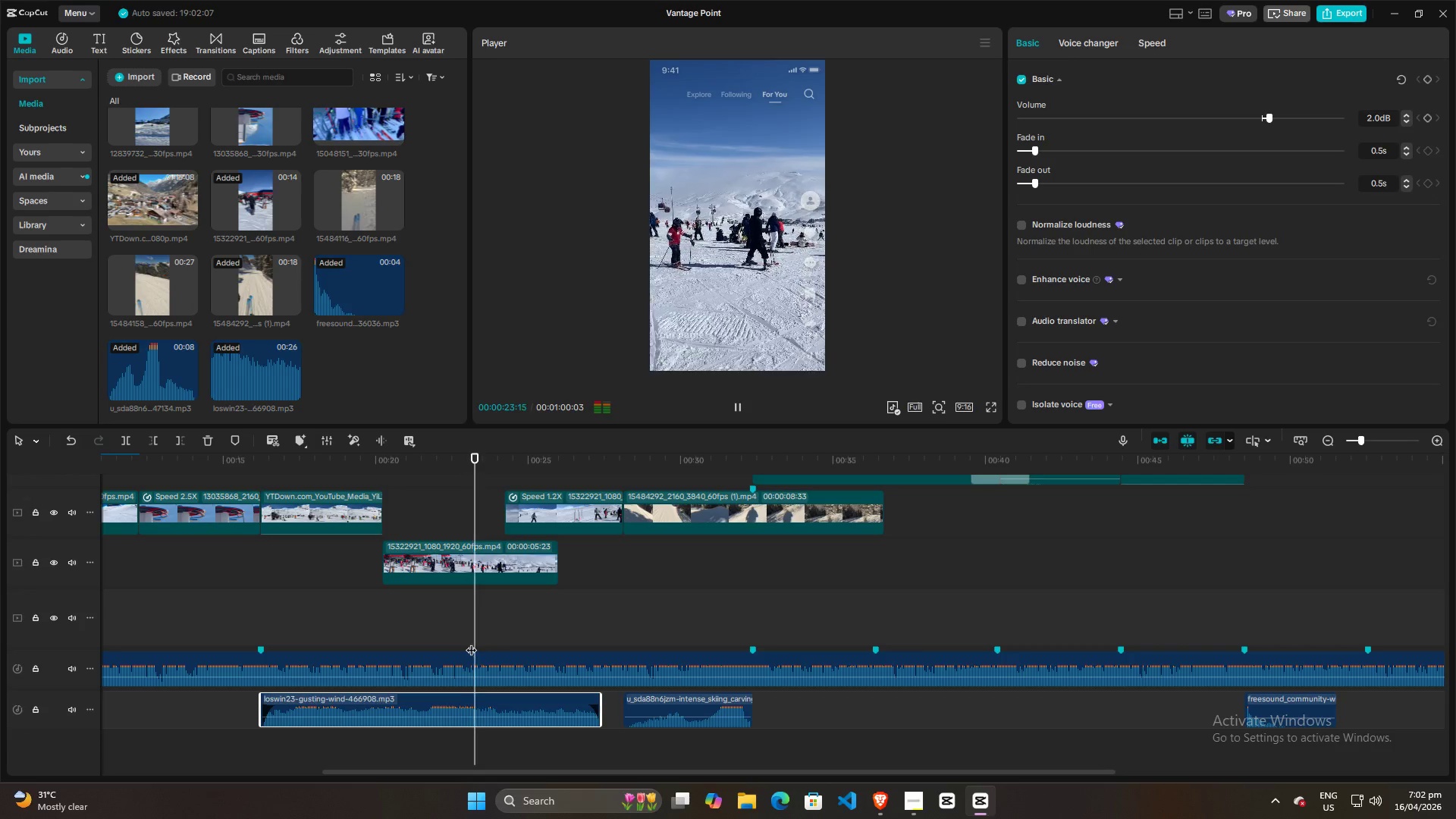 
key(Space)
 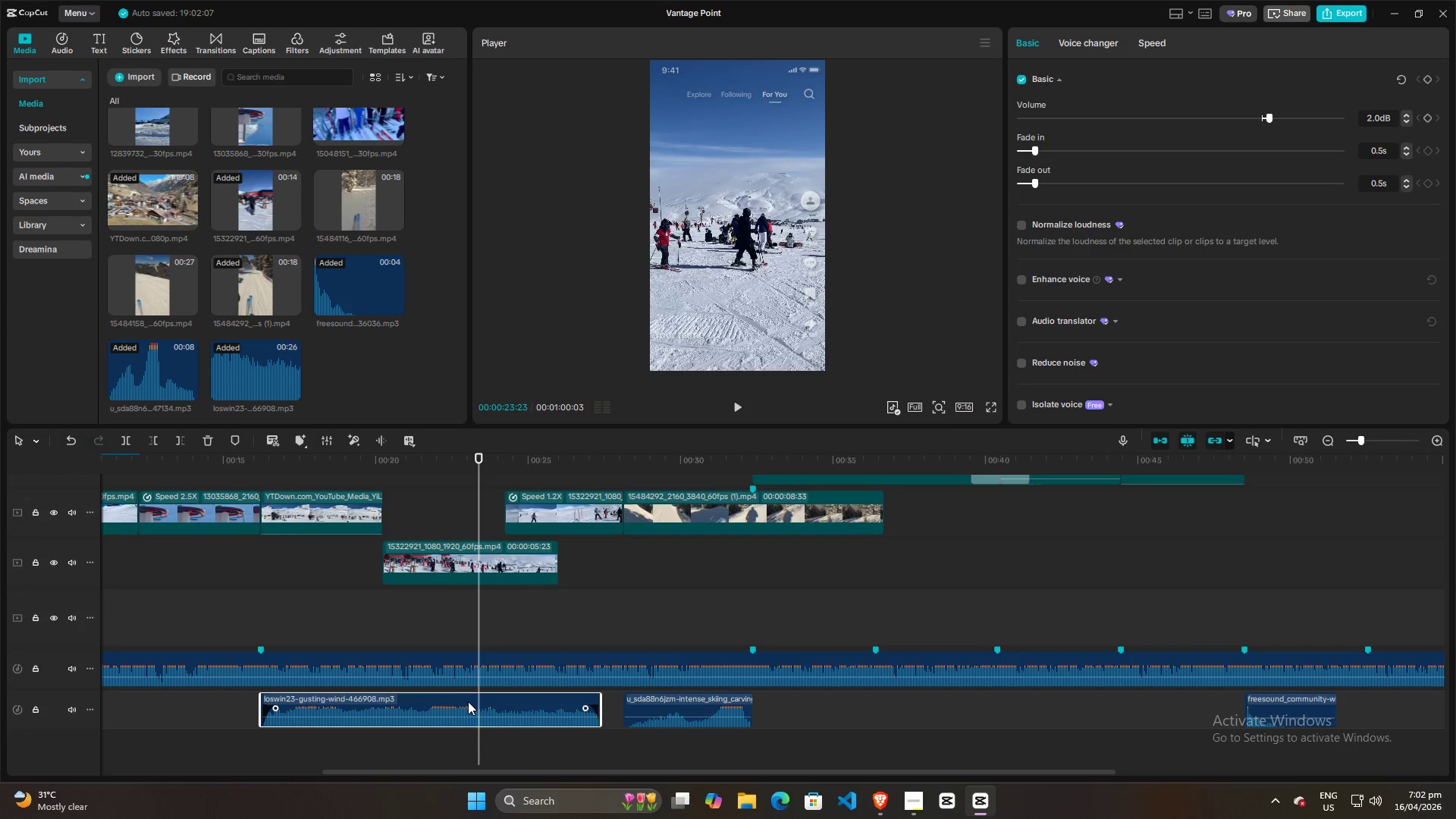 
left_click([468, 701])
 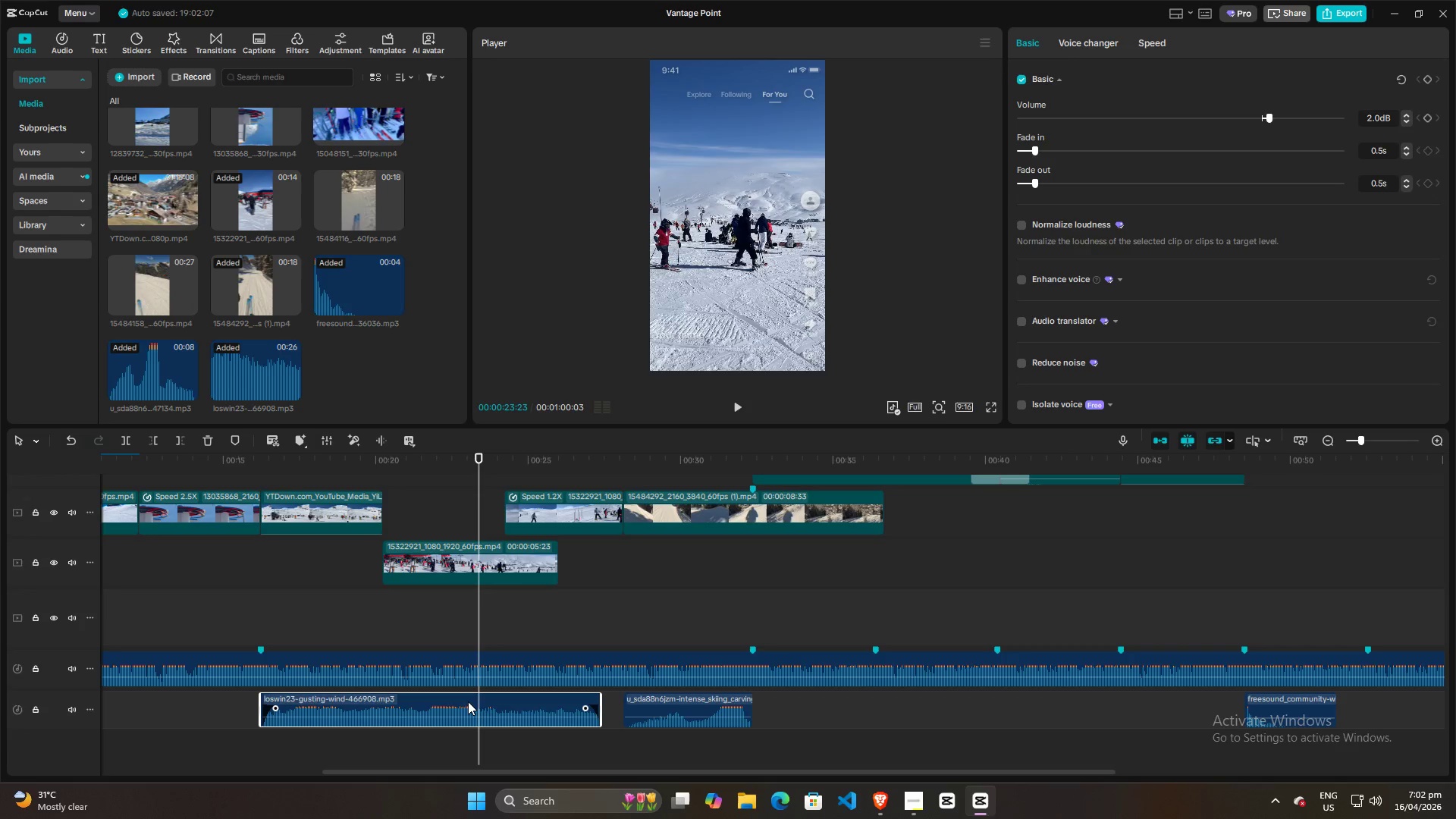 
key(Control+B)
 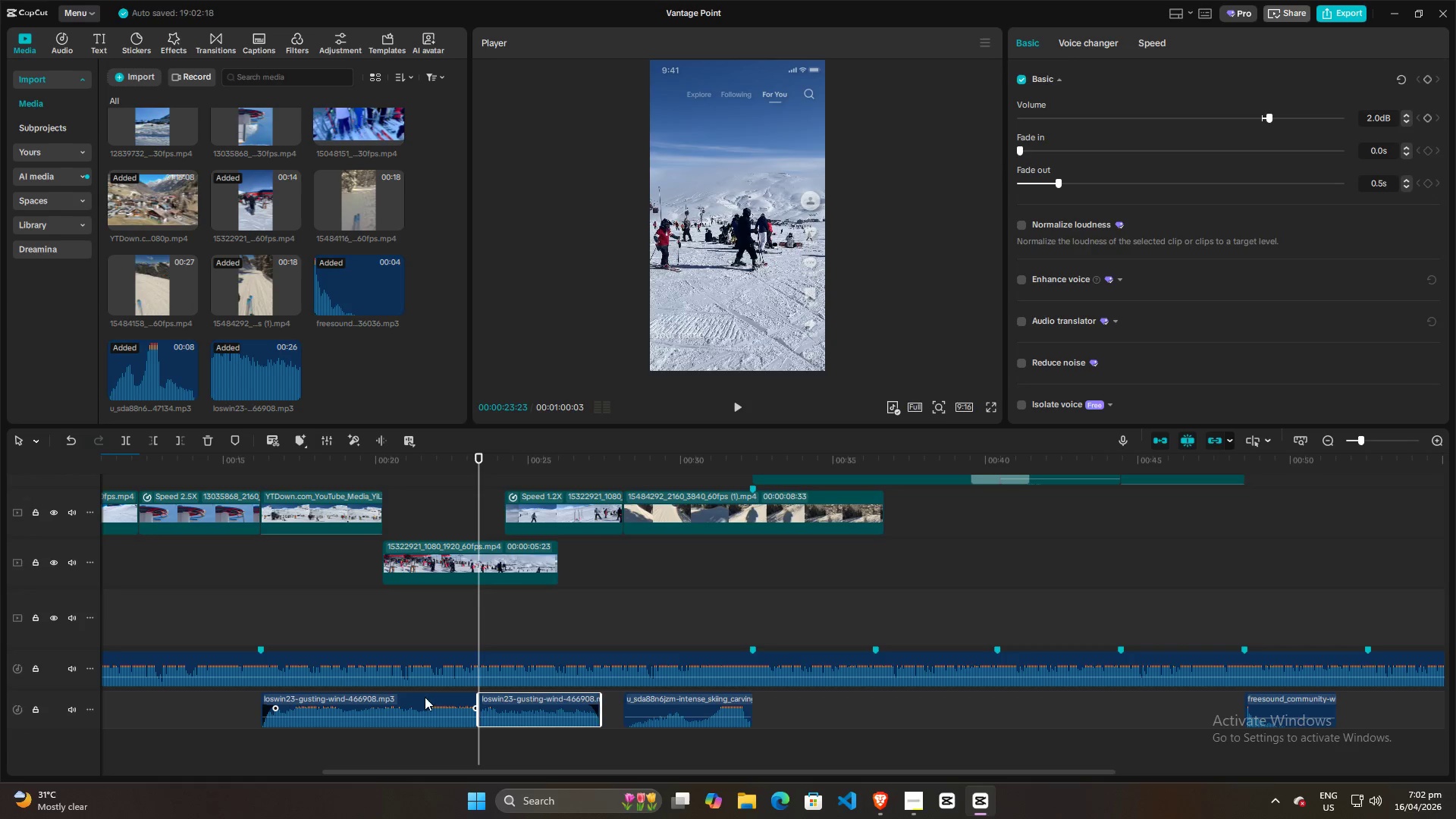 
left_click([422, 697])
 